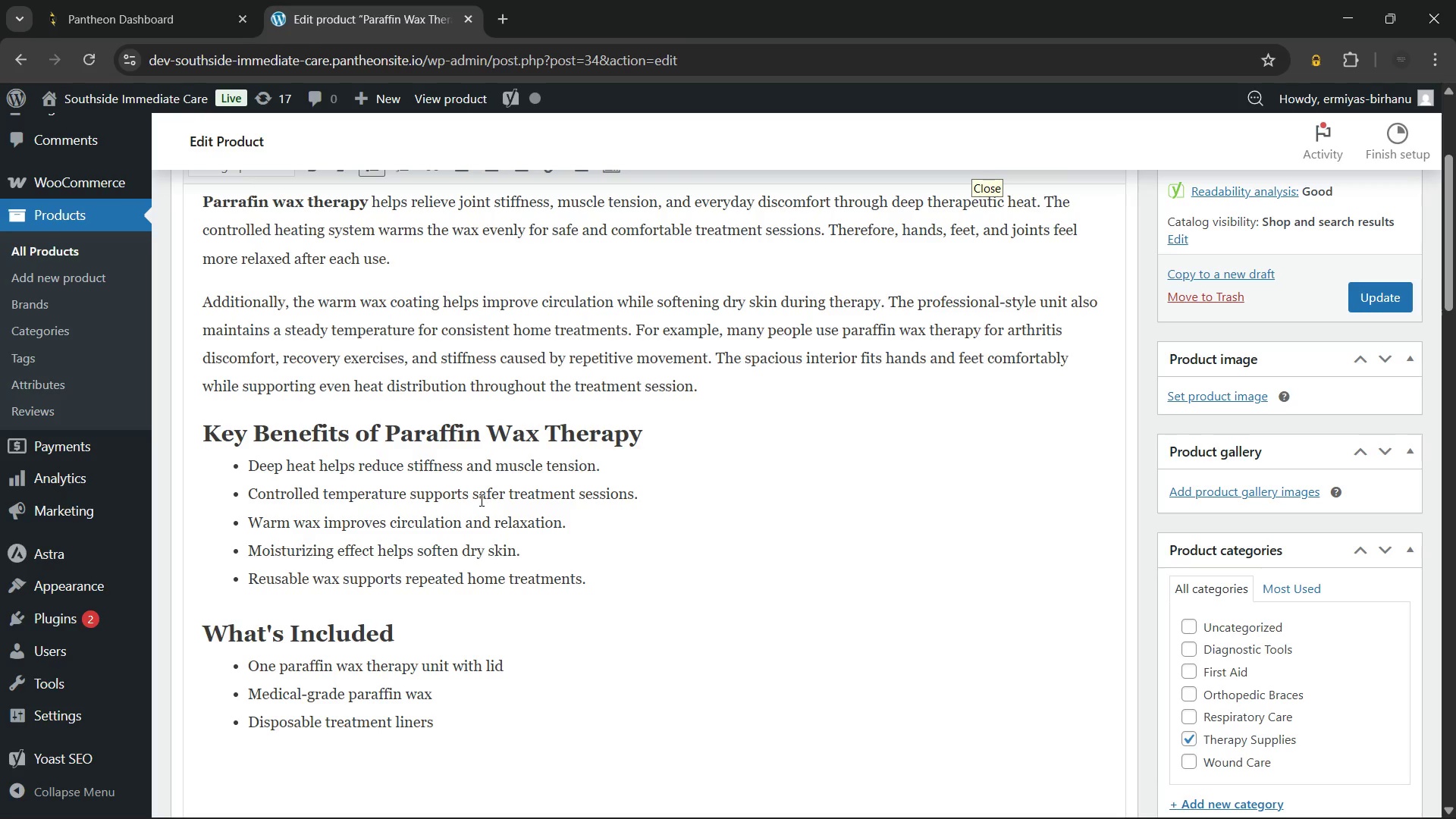 
key(Enter)
 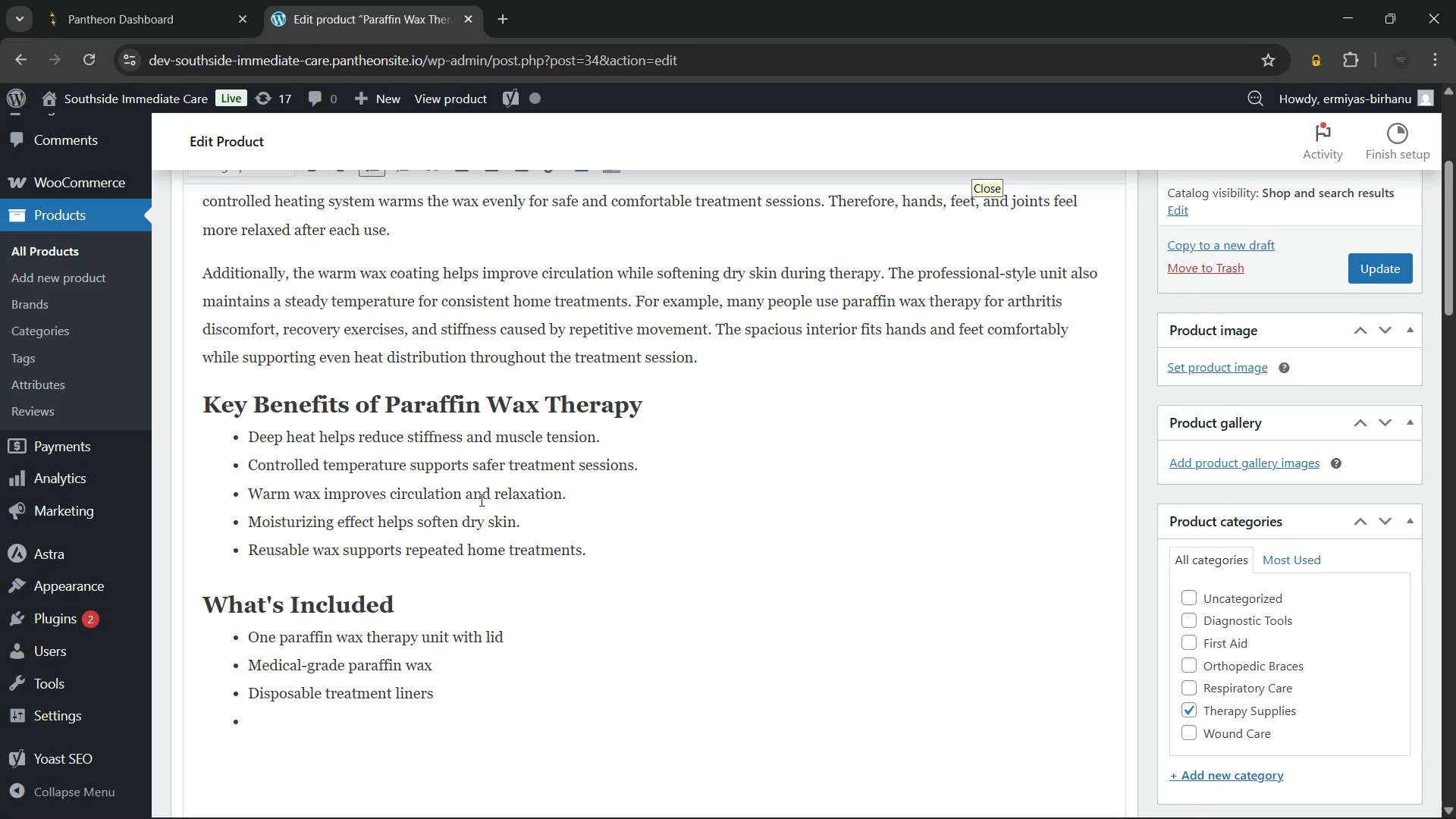 
type(Temperature)
 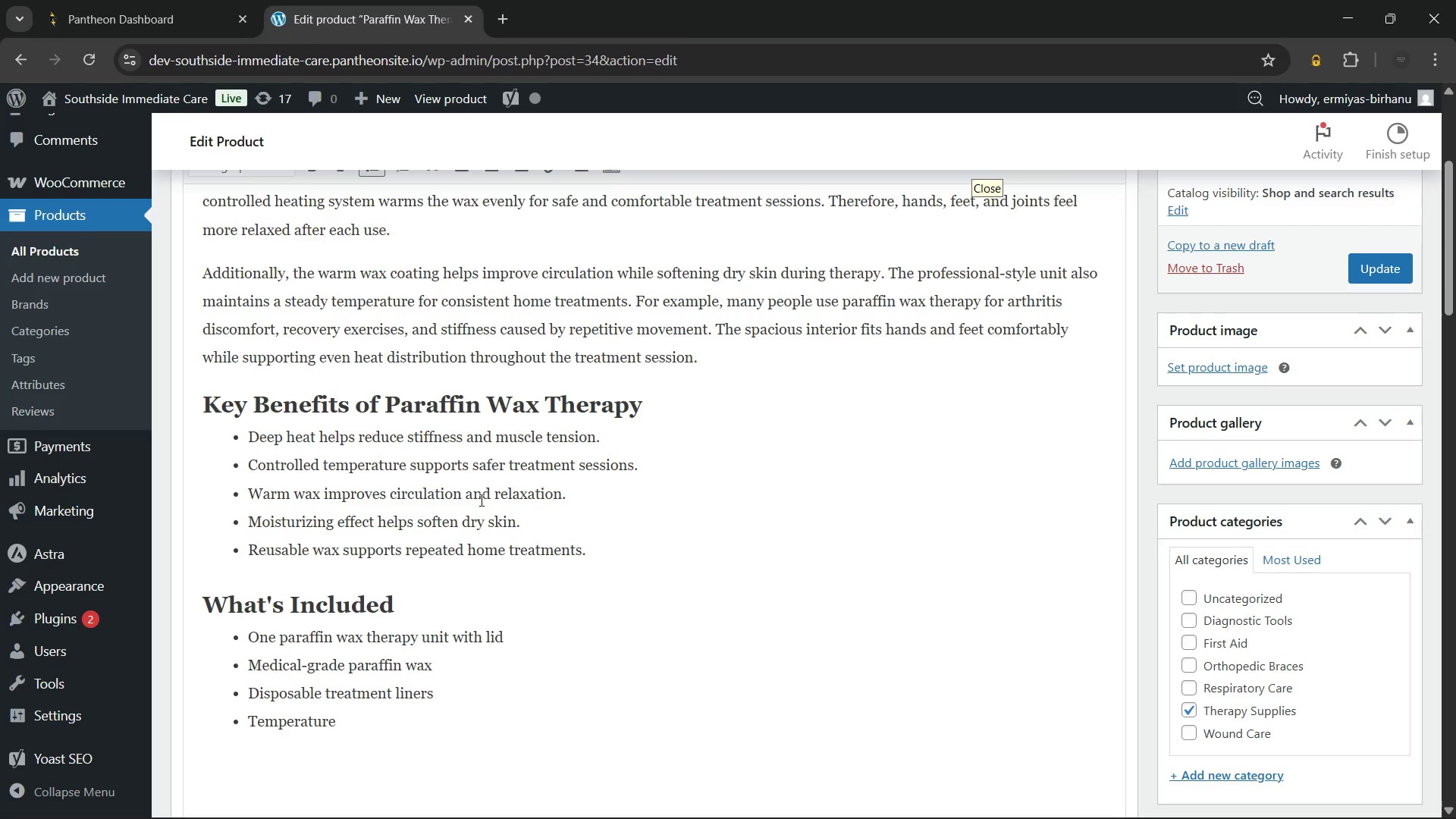 
wait(6.39)
 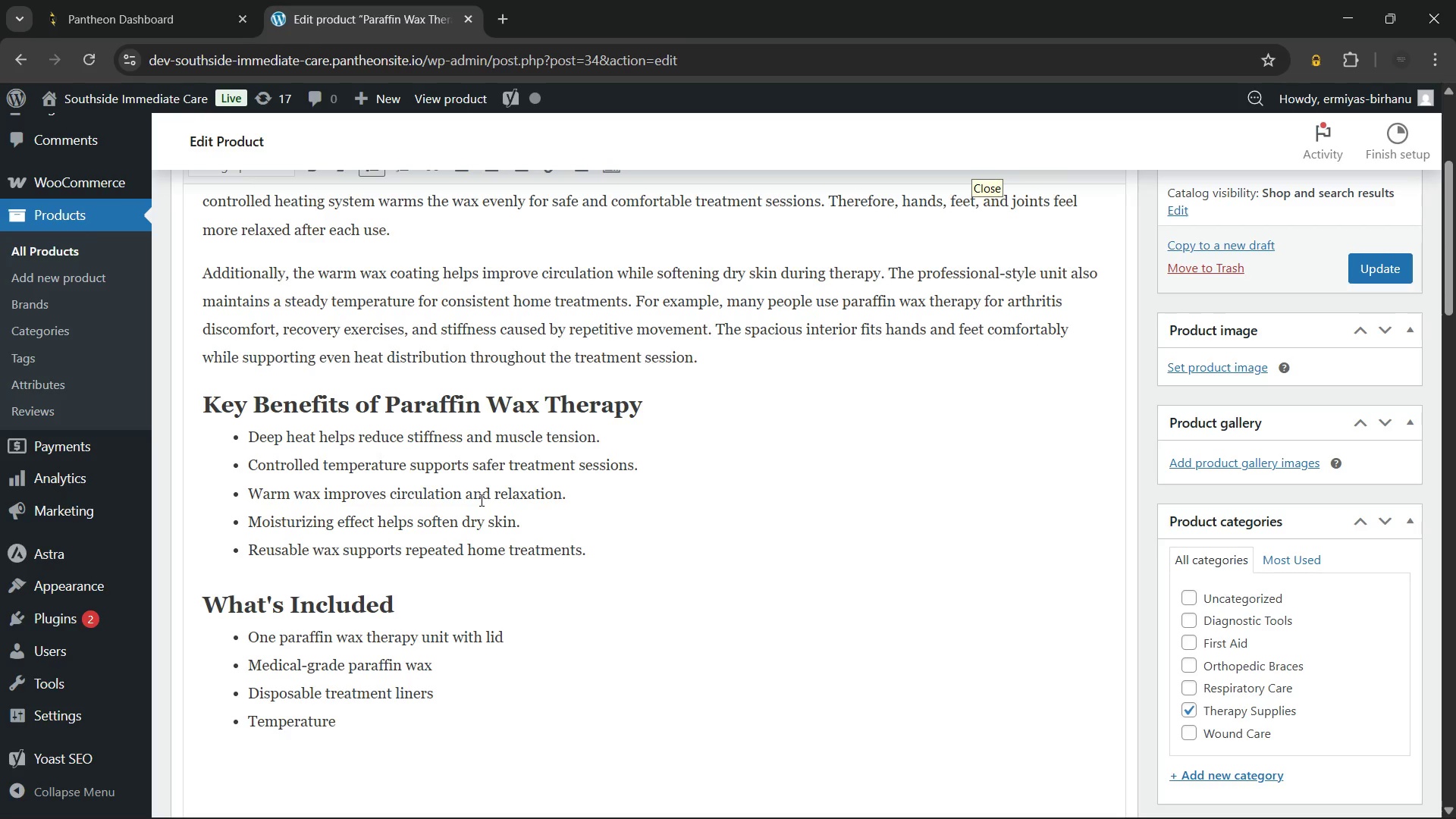 
type( guide)
 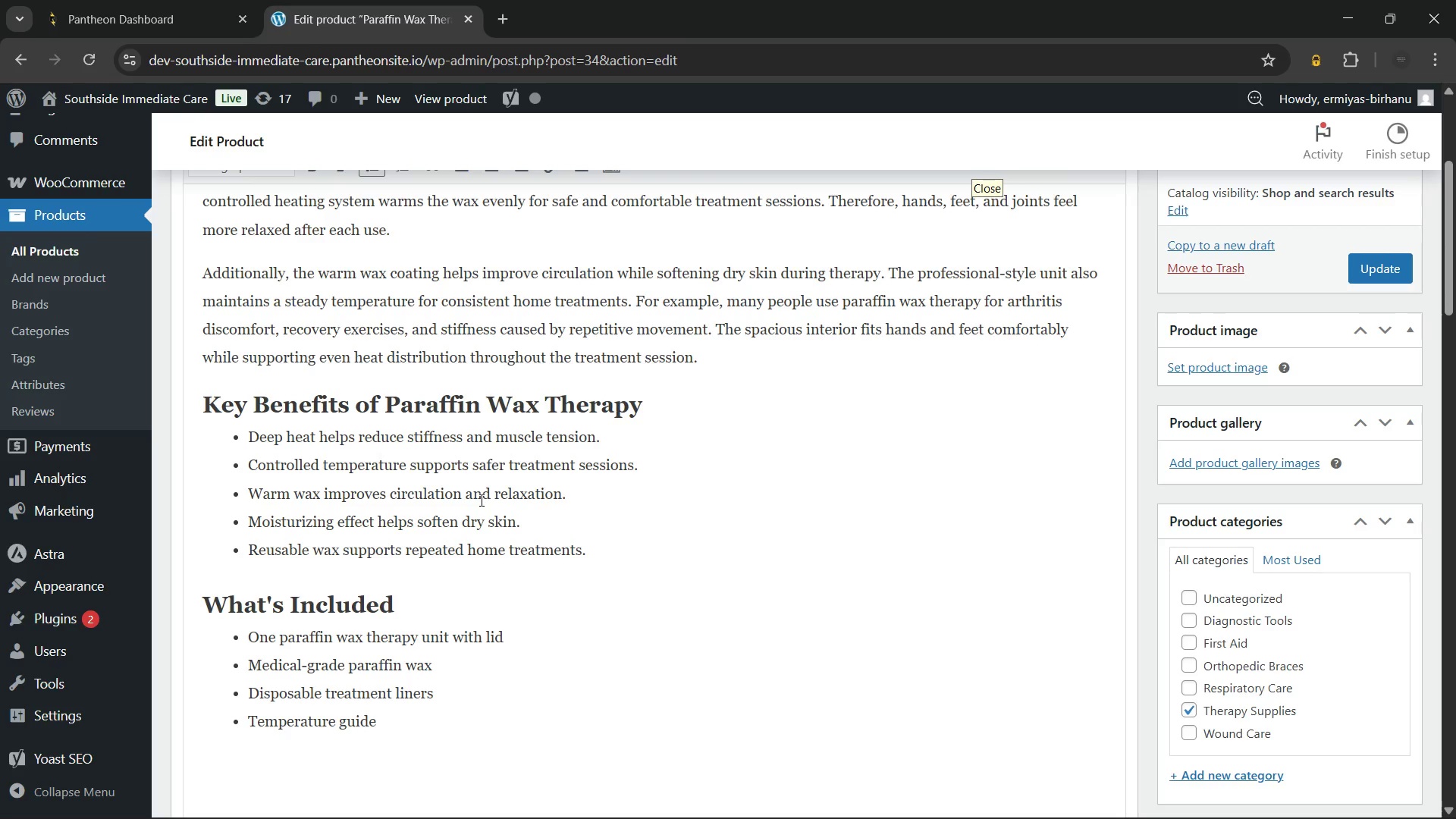 
key(Enter)
 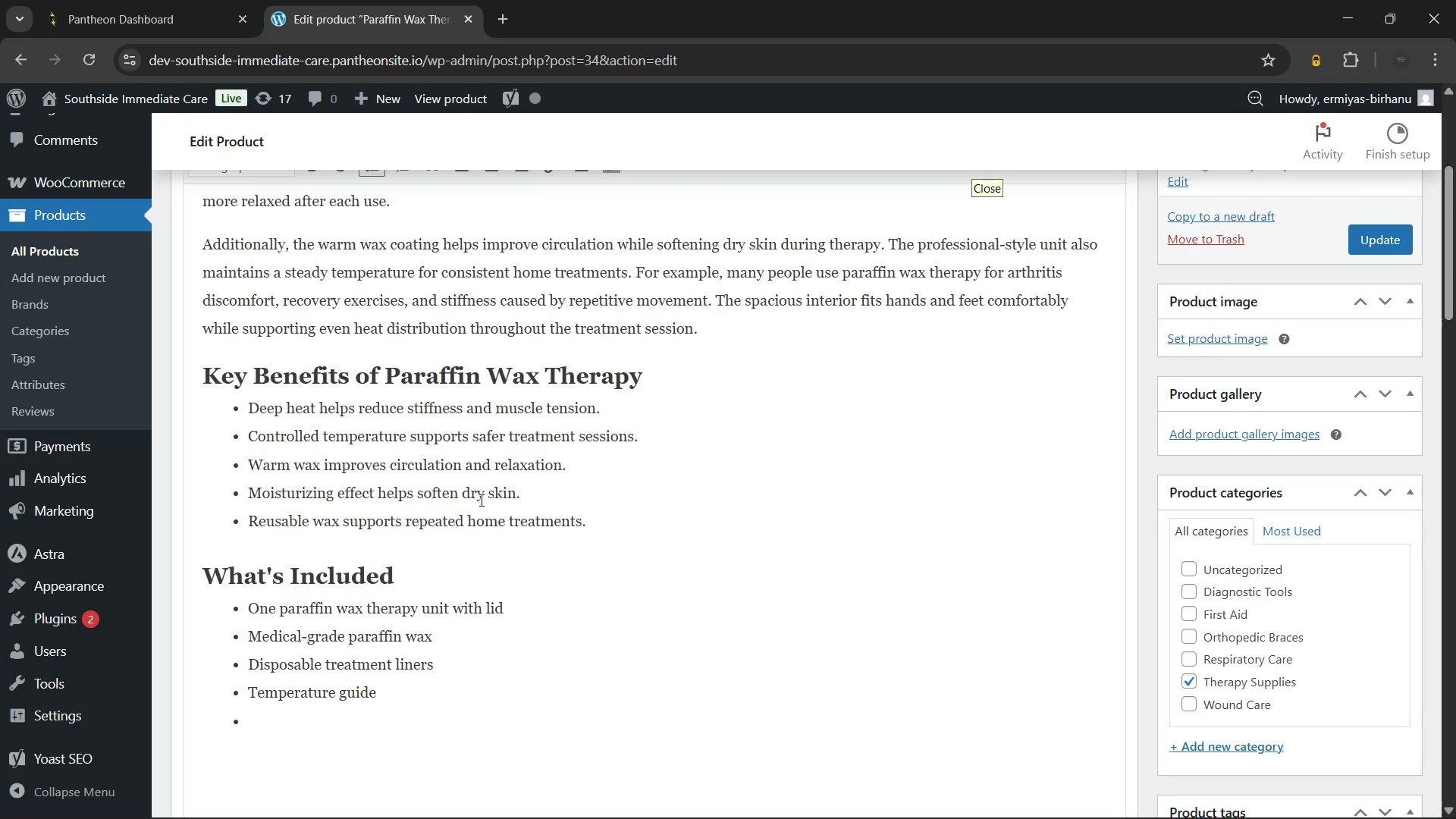 
type(Use instruction manual)
 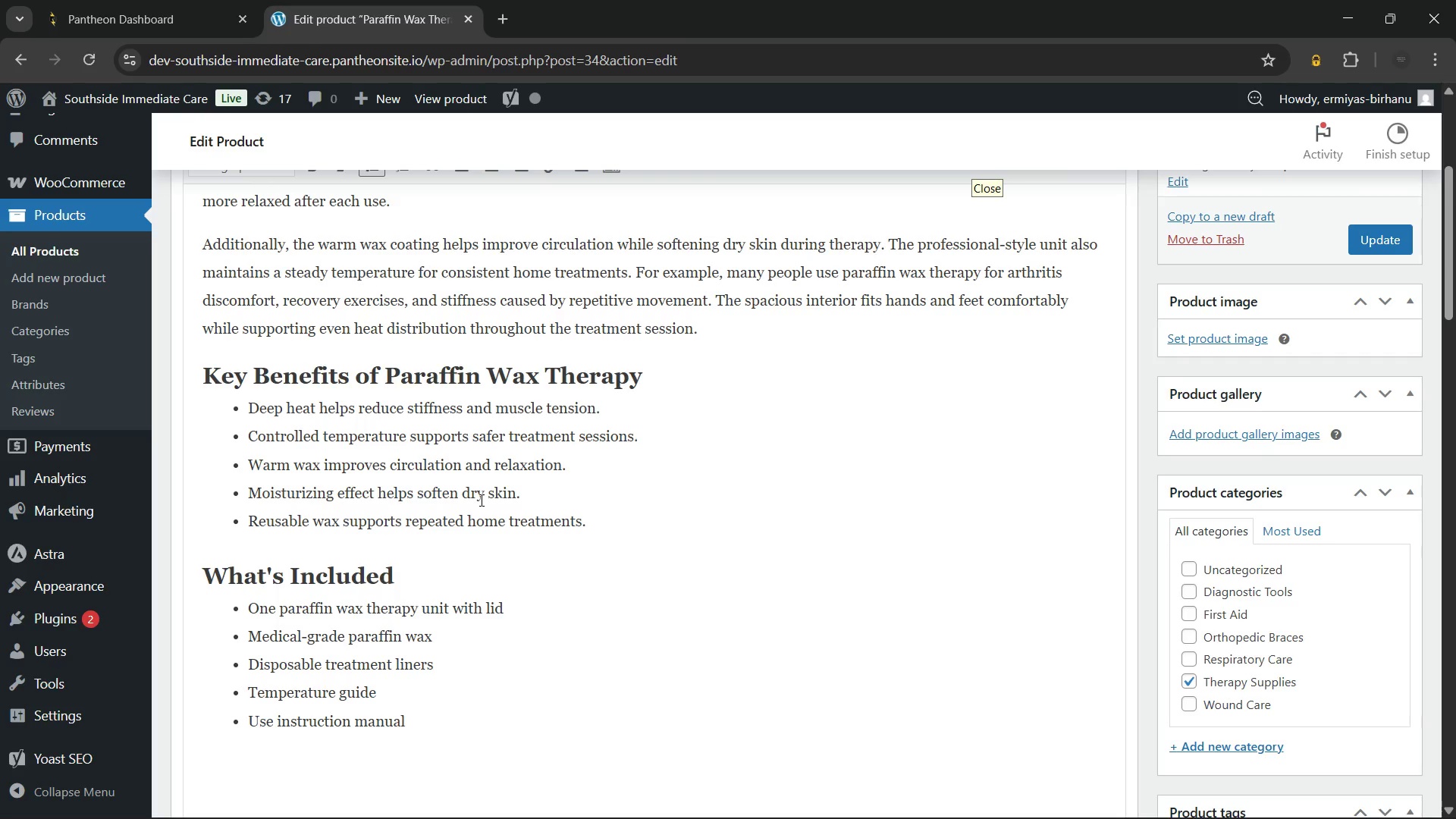 
wait(56.33)
 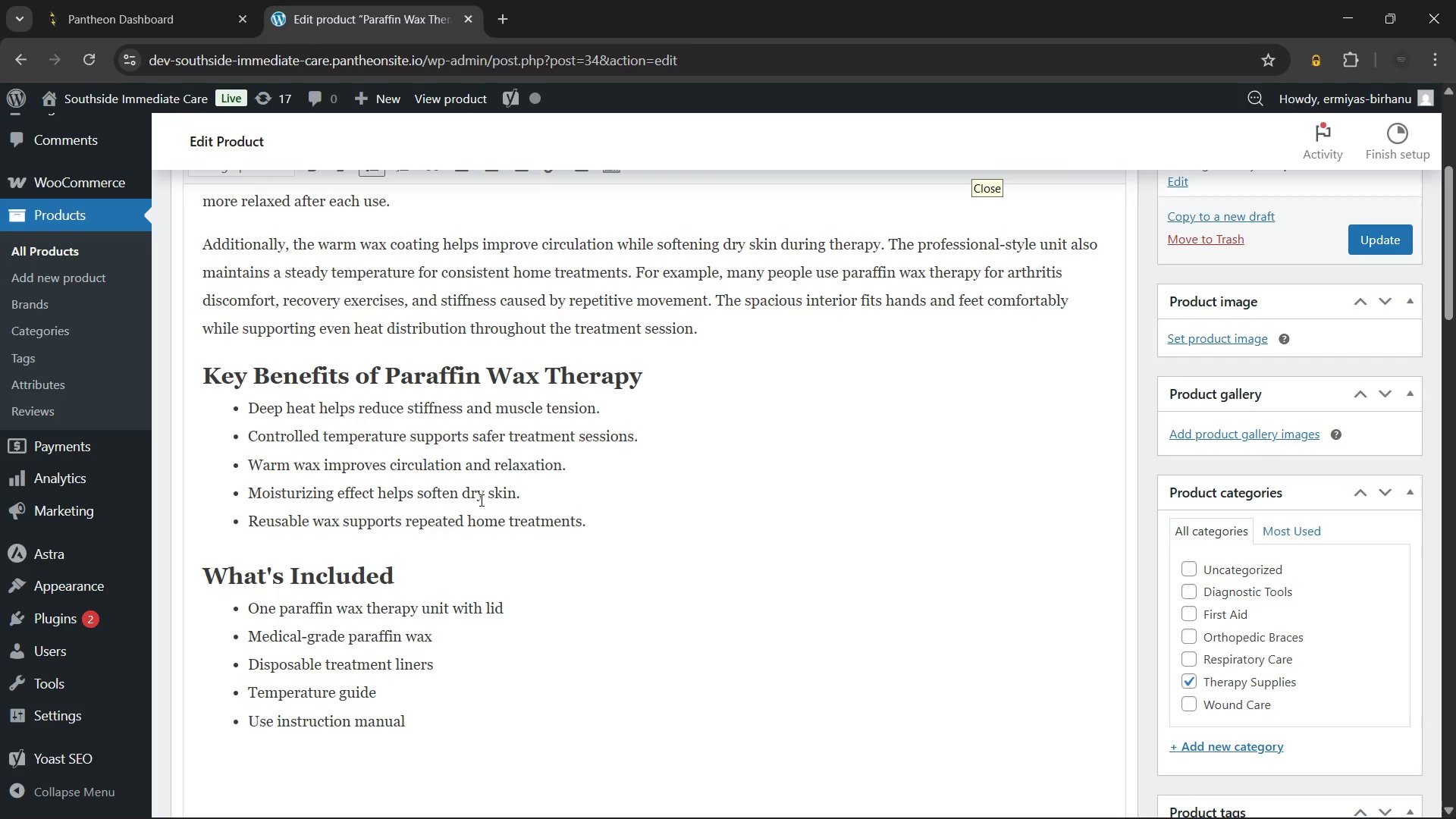 
key(Enter)
 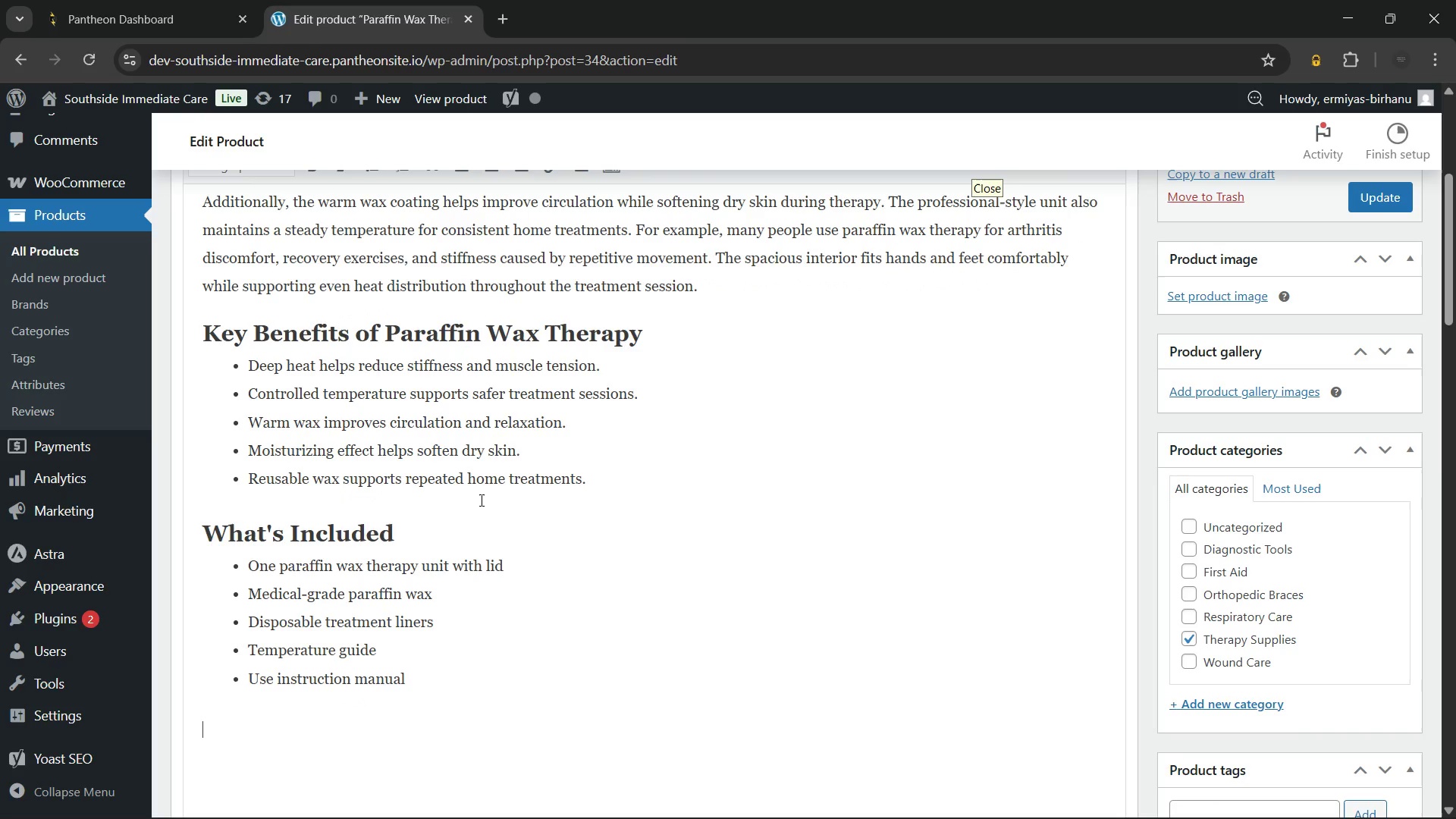 
key(Enter)
 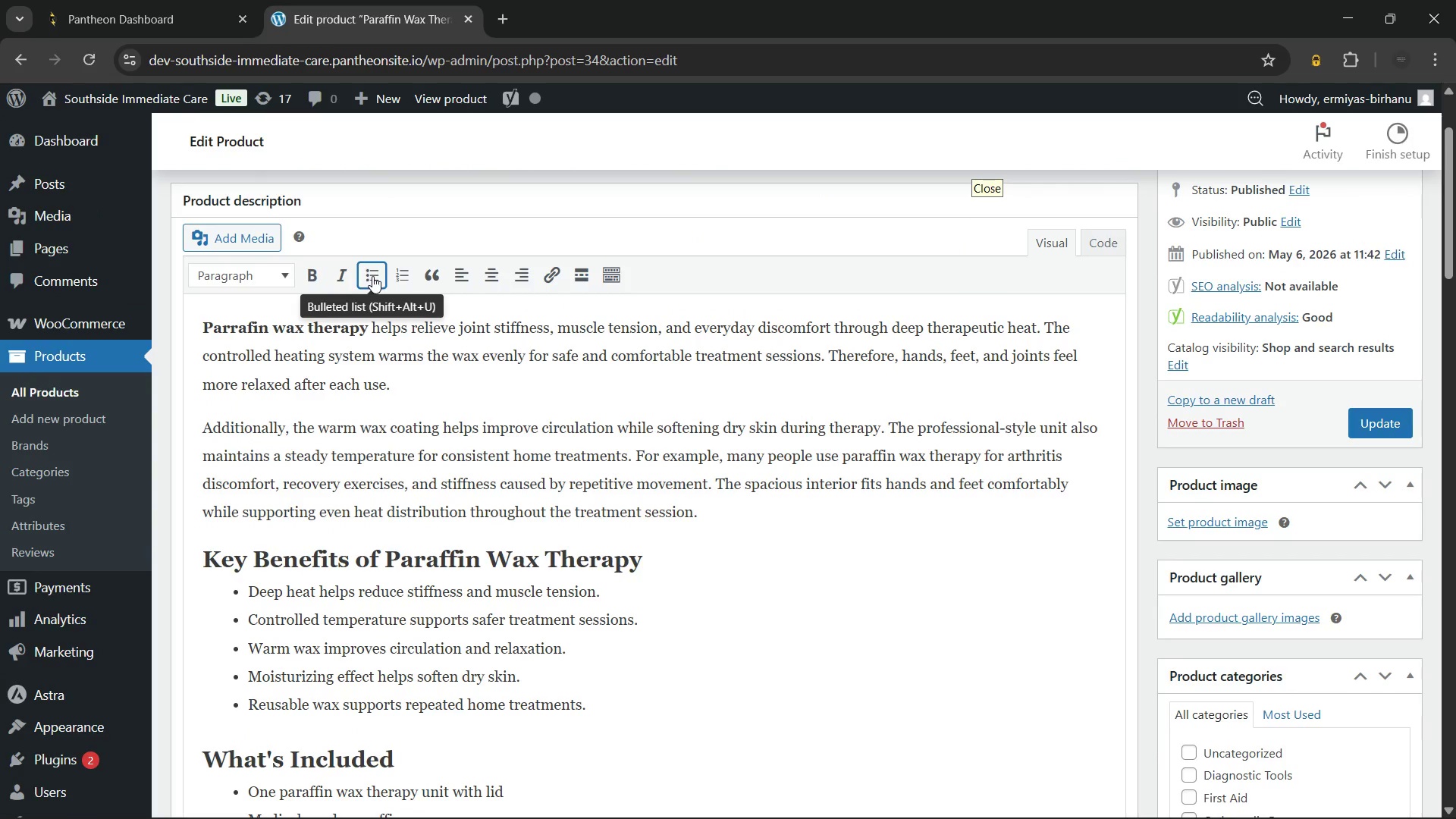 
left_click([246, 284])
 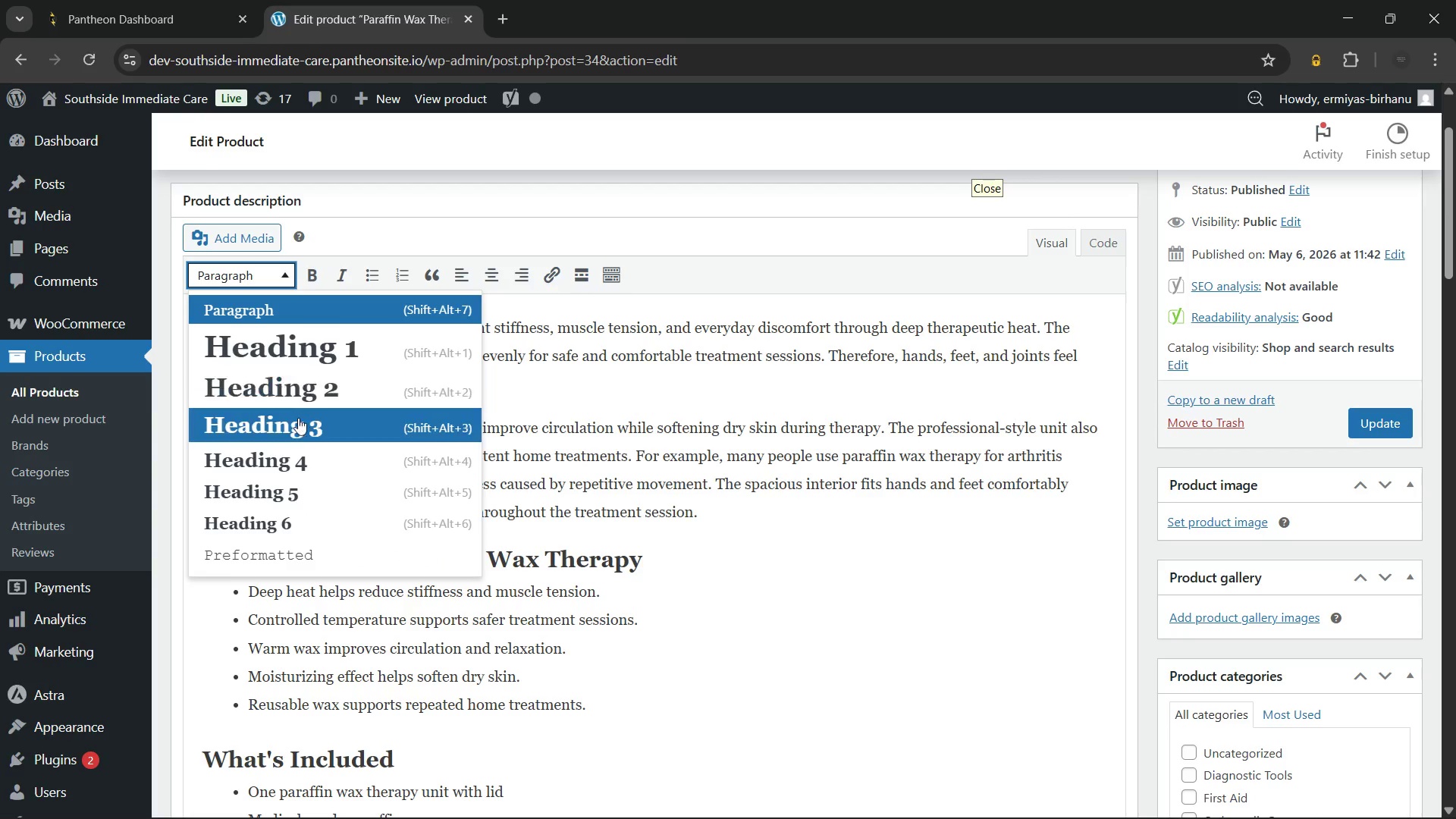 
left_click([300, 427])
 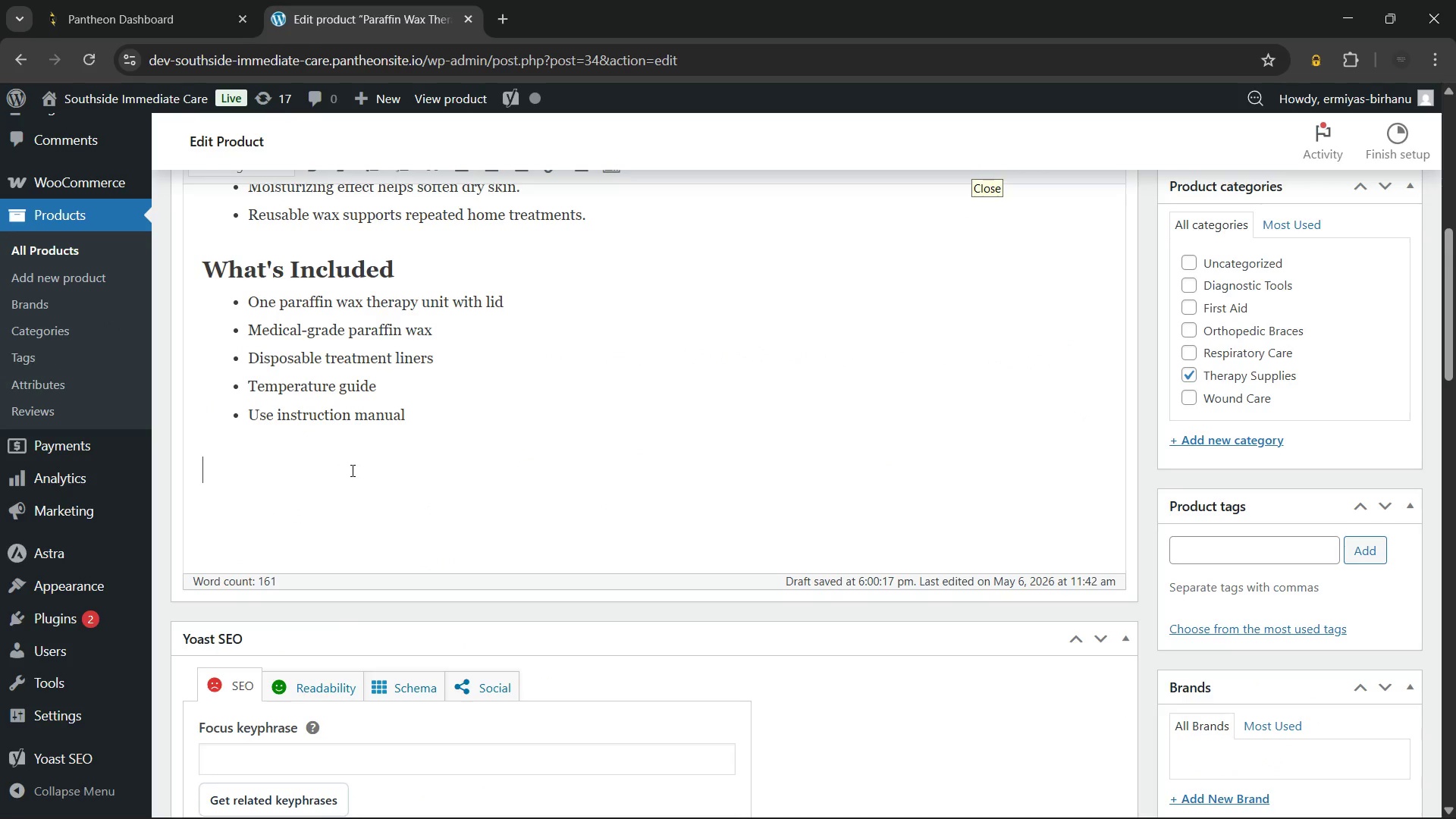 
type(How to Use Paraffin Wax Therapy)
 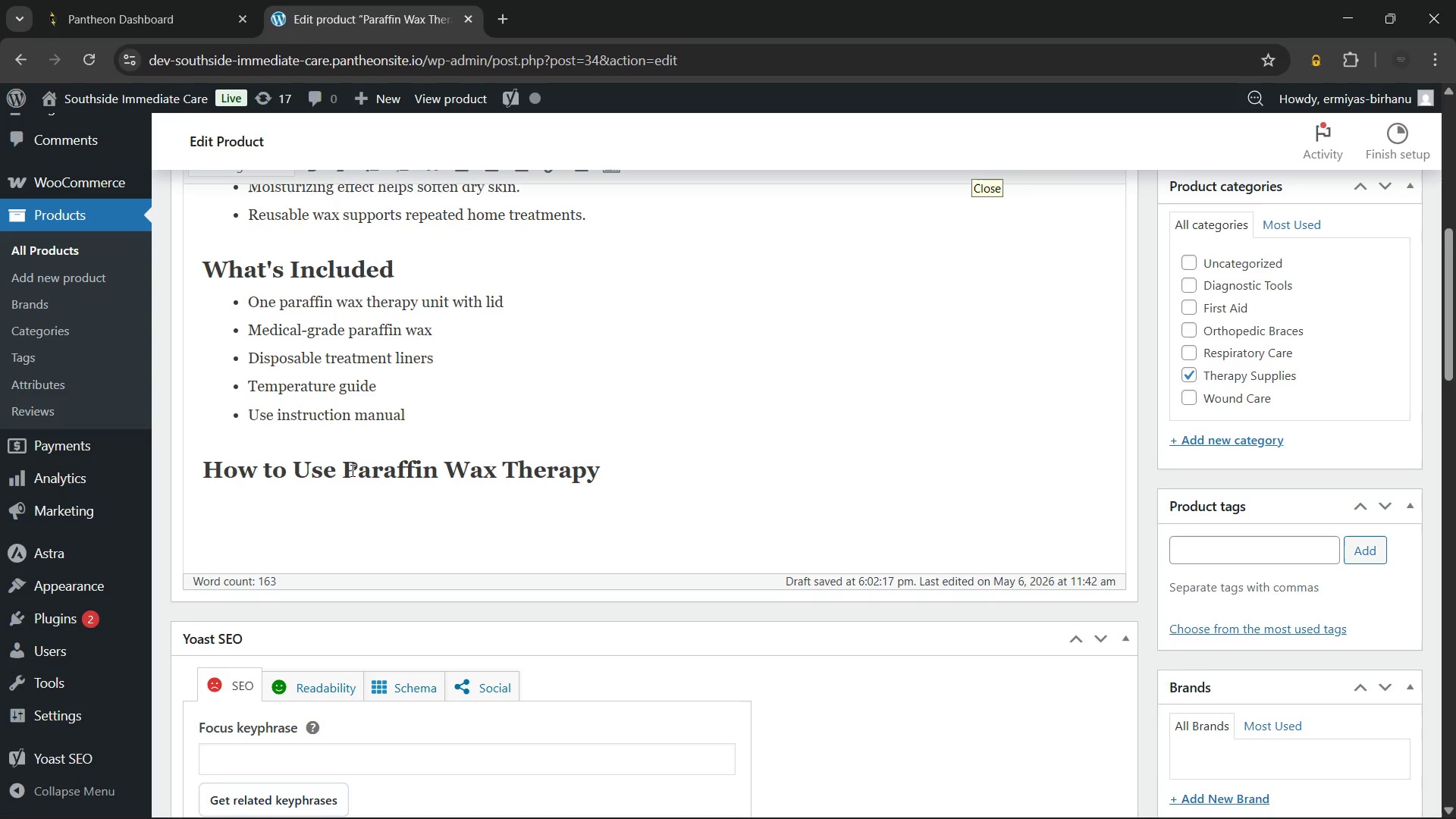 
wait(6.28)
 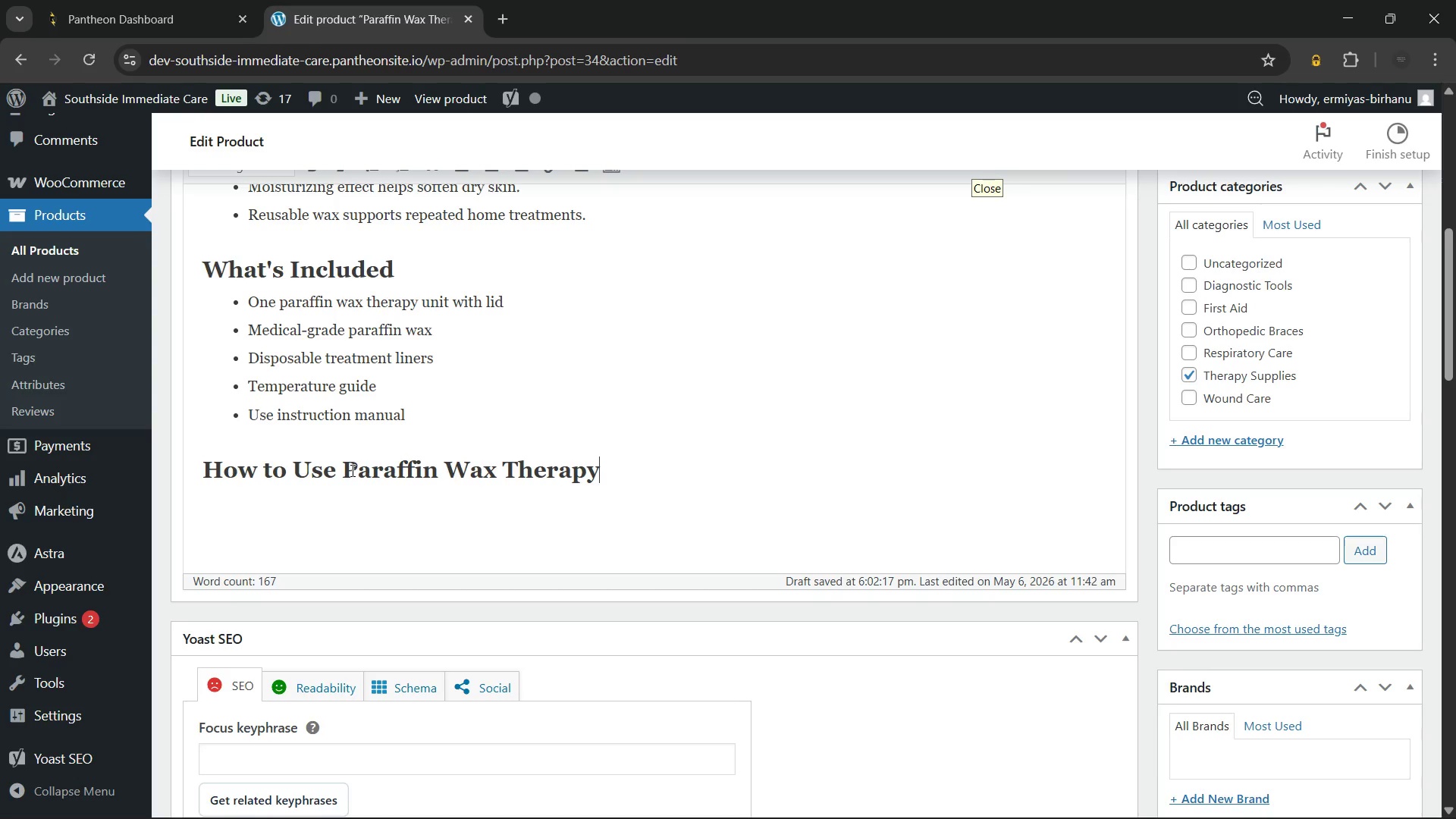 
key(Enter)
 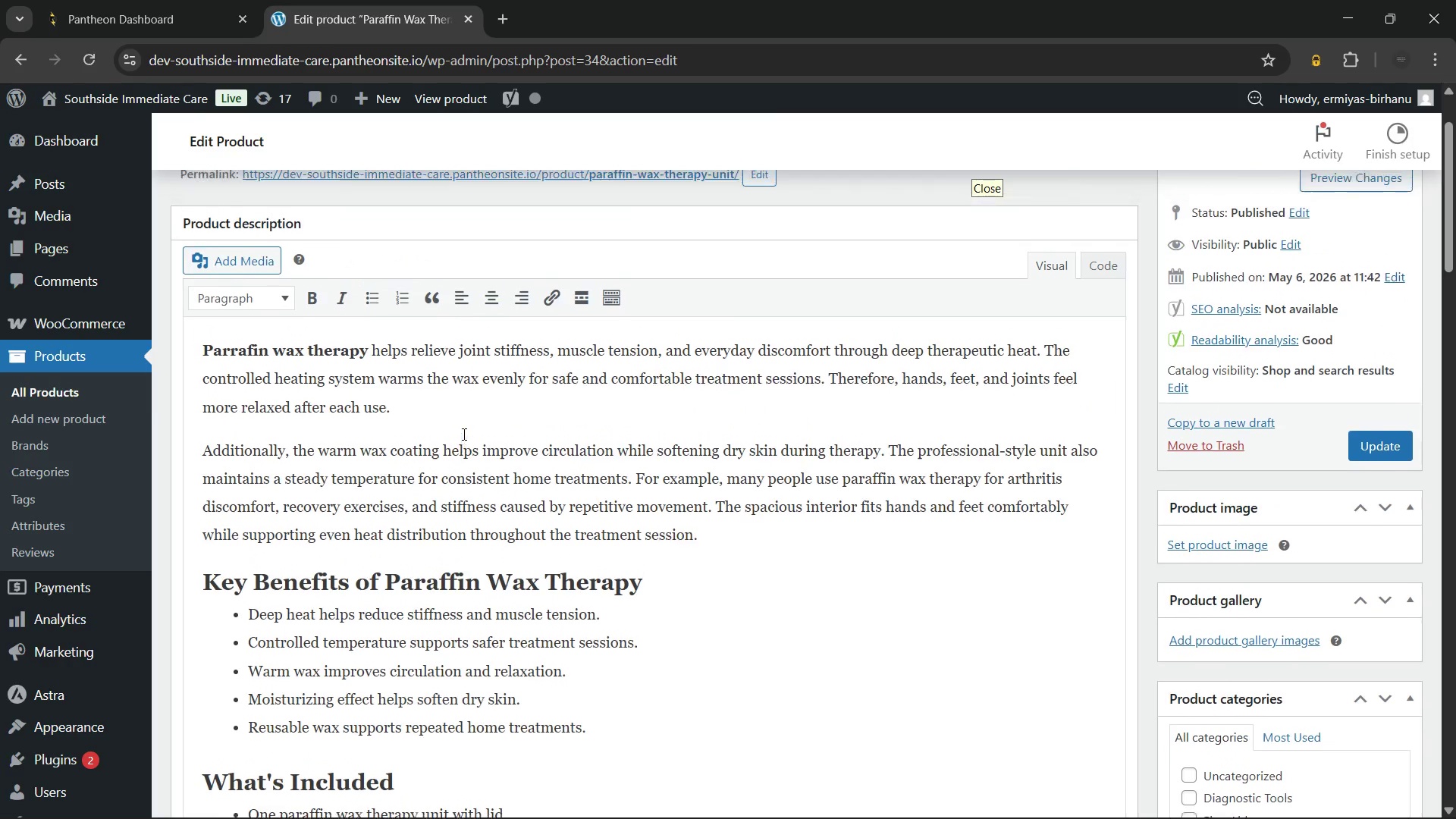 
left_click([403, 300])
 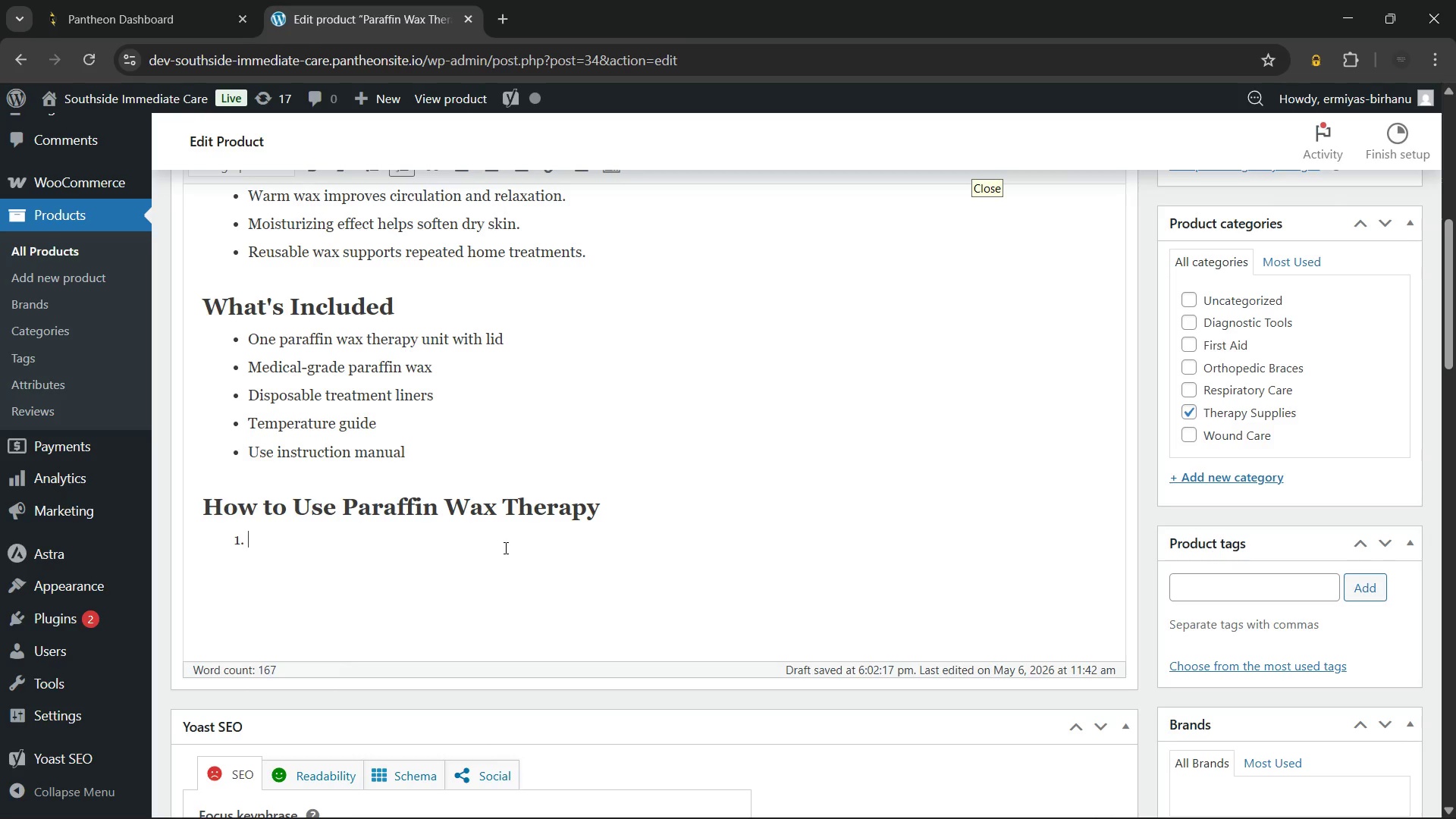 
wait(38.98)
 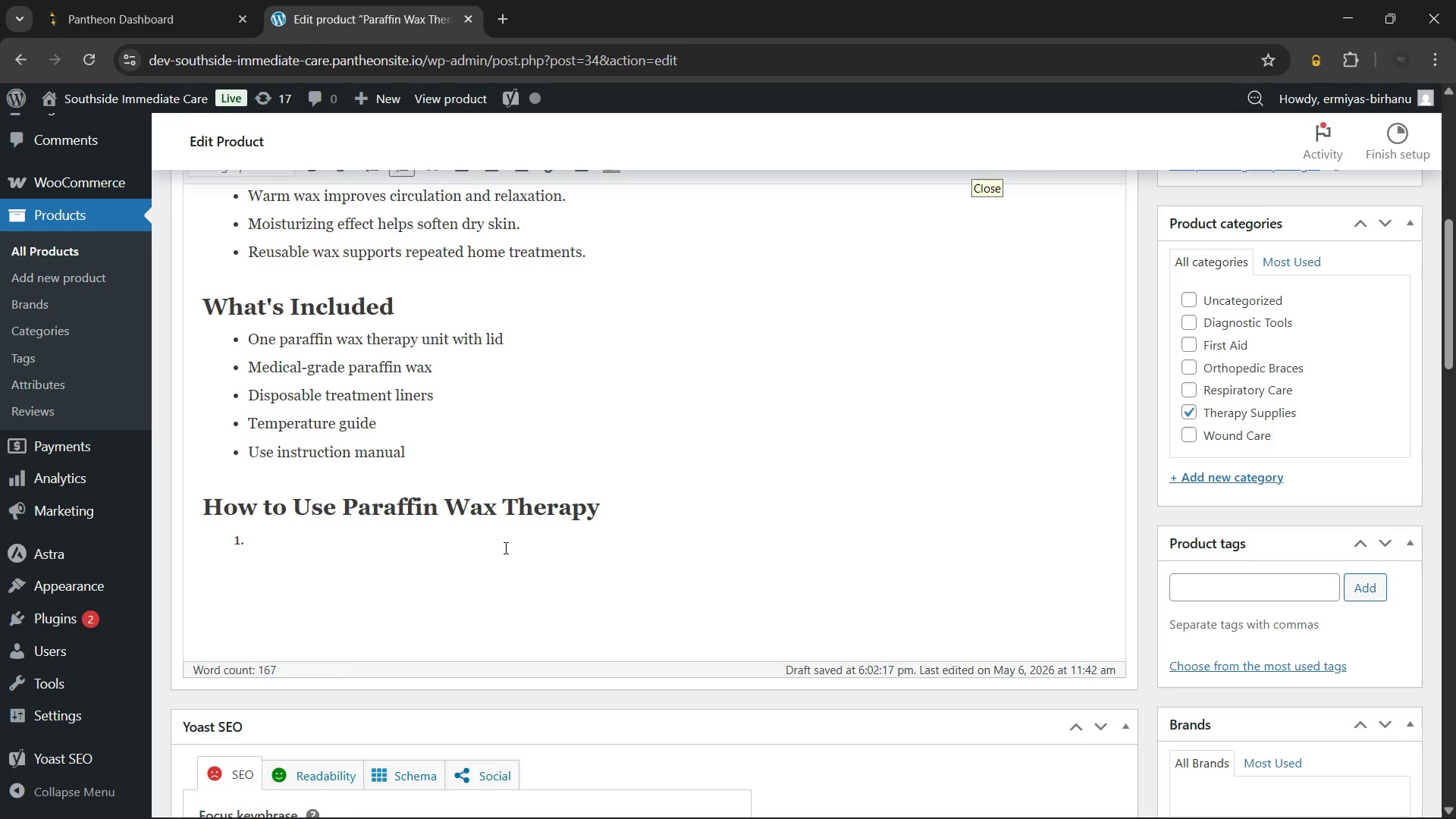 
type(Heat the wax until the recommended temperature)
 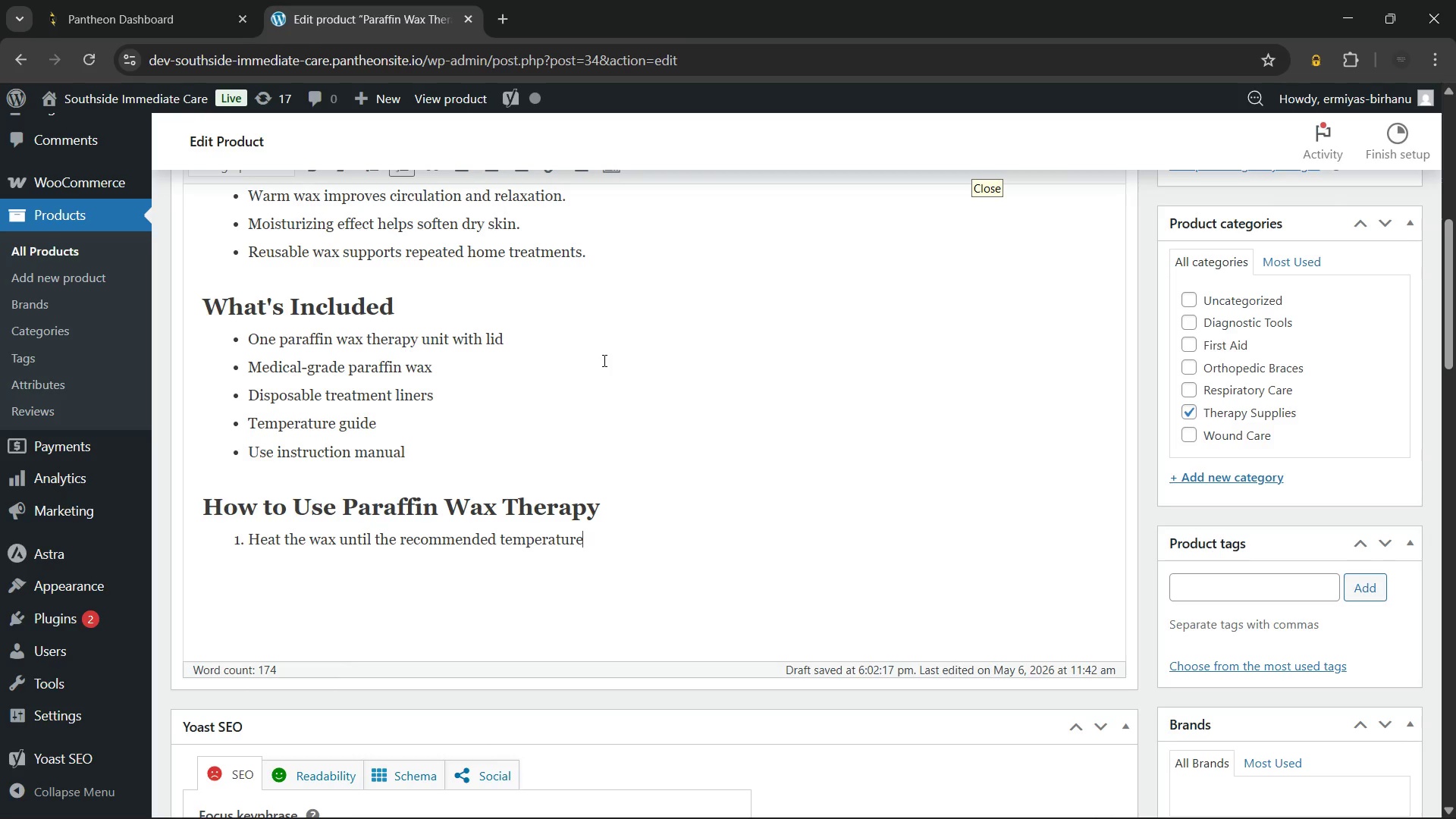 
wait(28.2)
 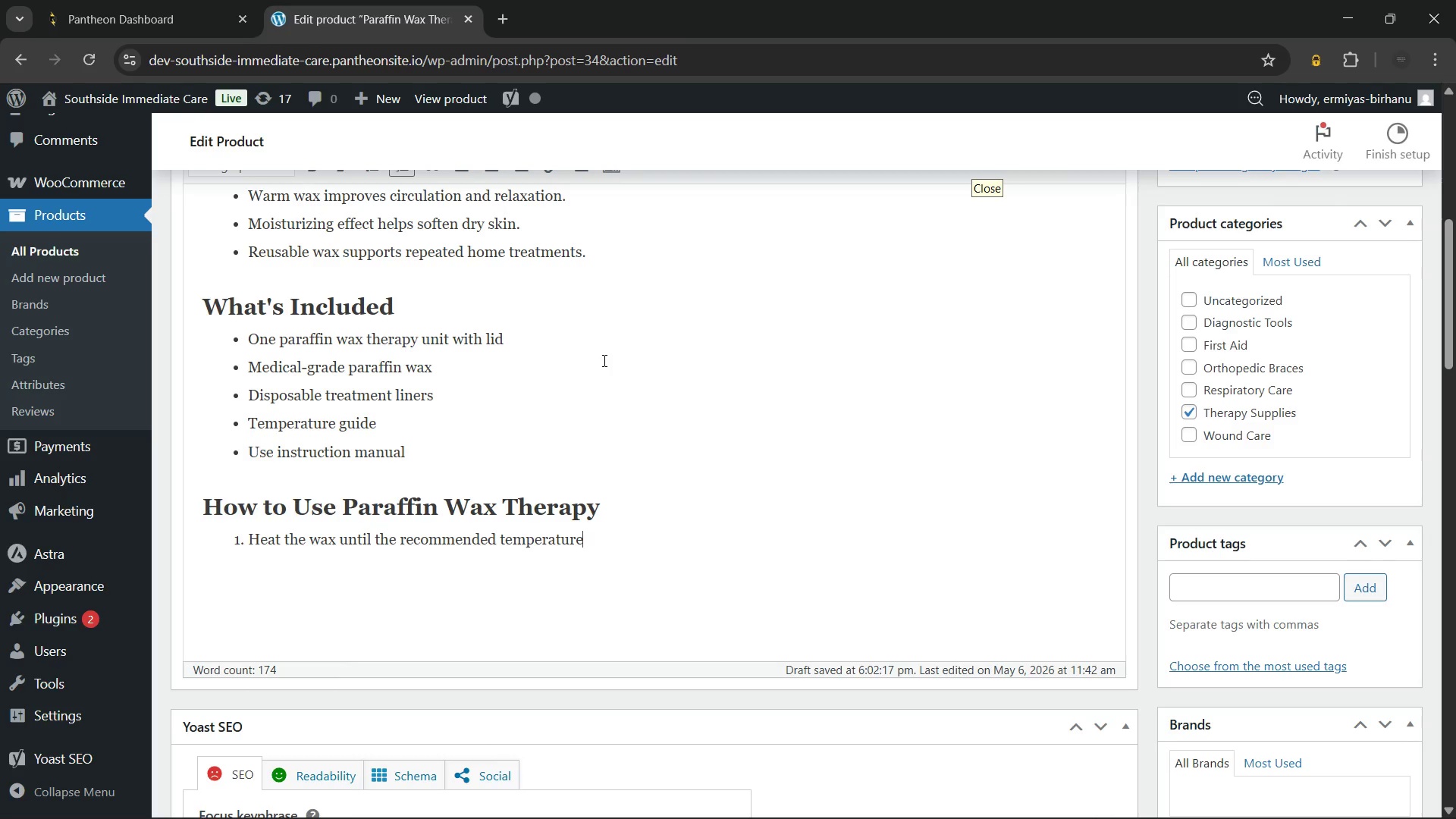 
type( is reached.)
 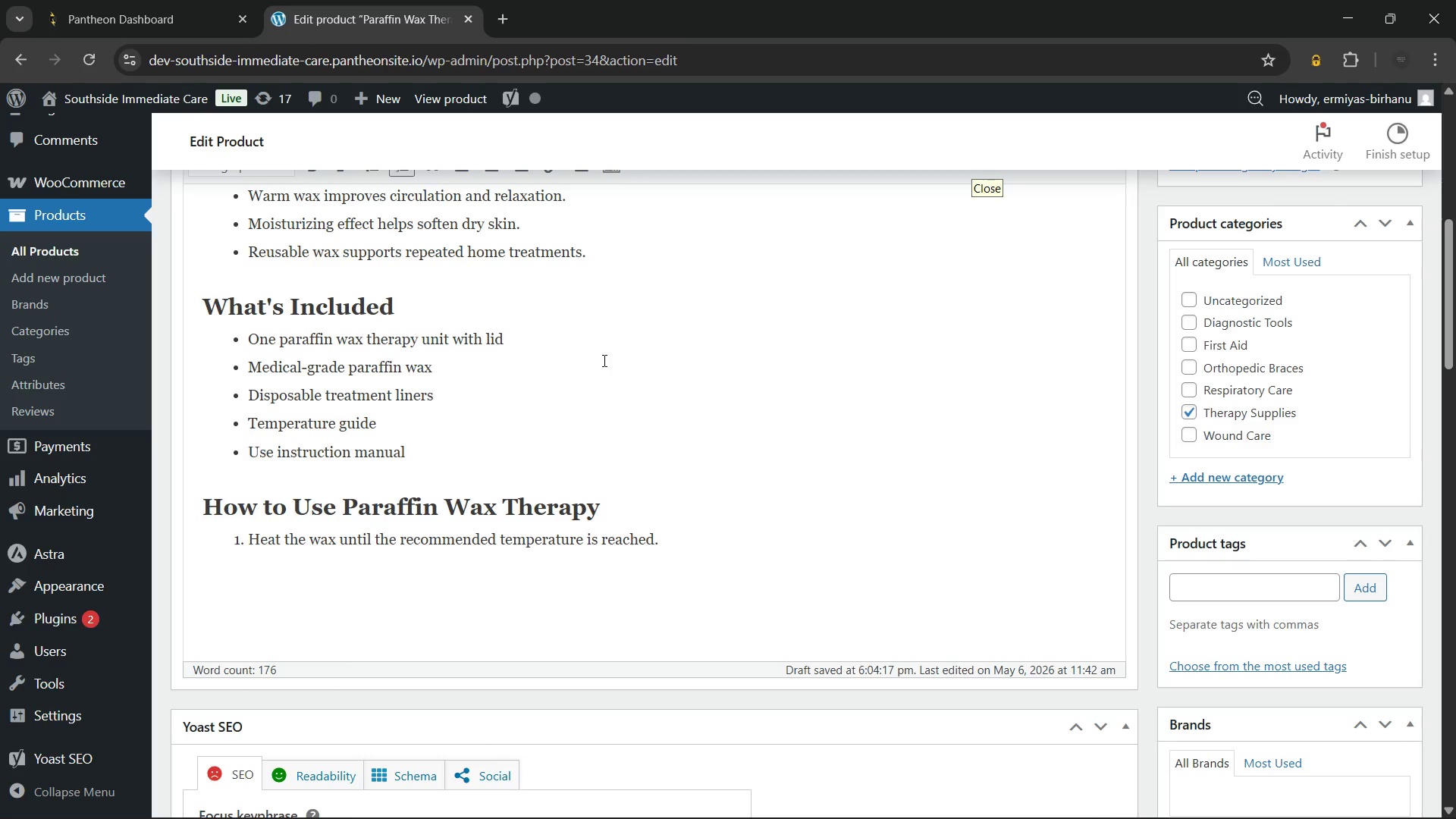 
key(Enter)
 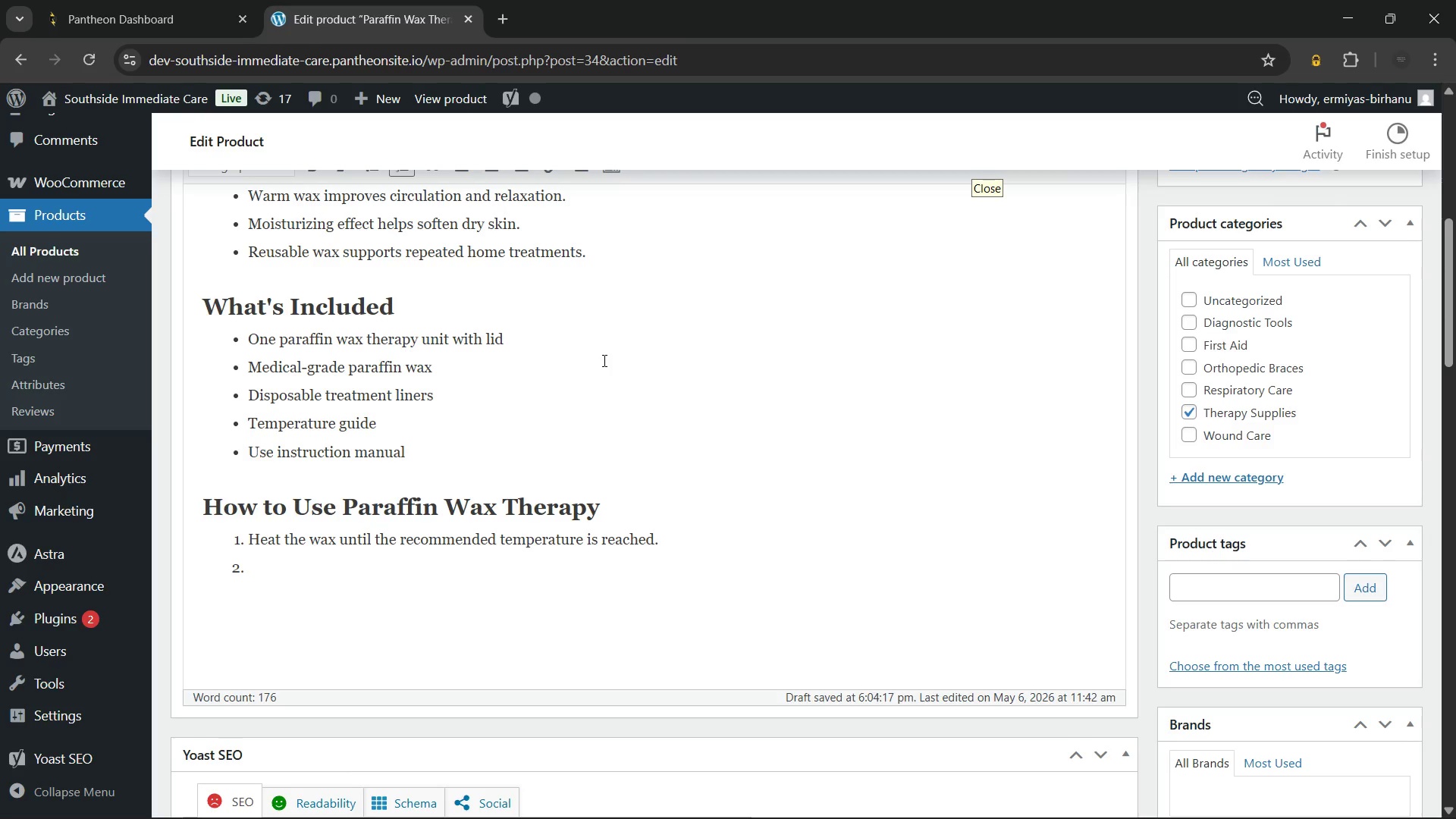 
type(Dip your hand or oot into the wax)
 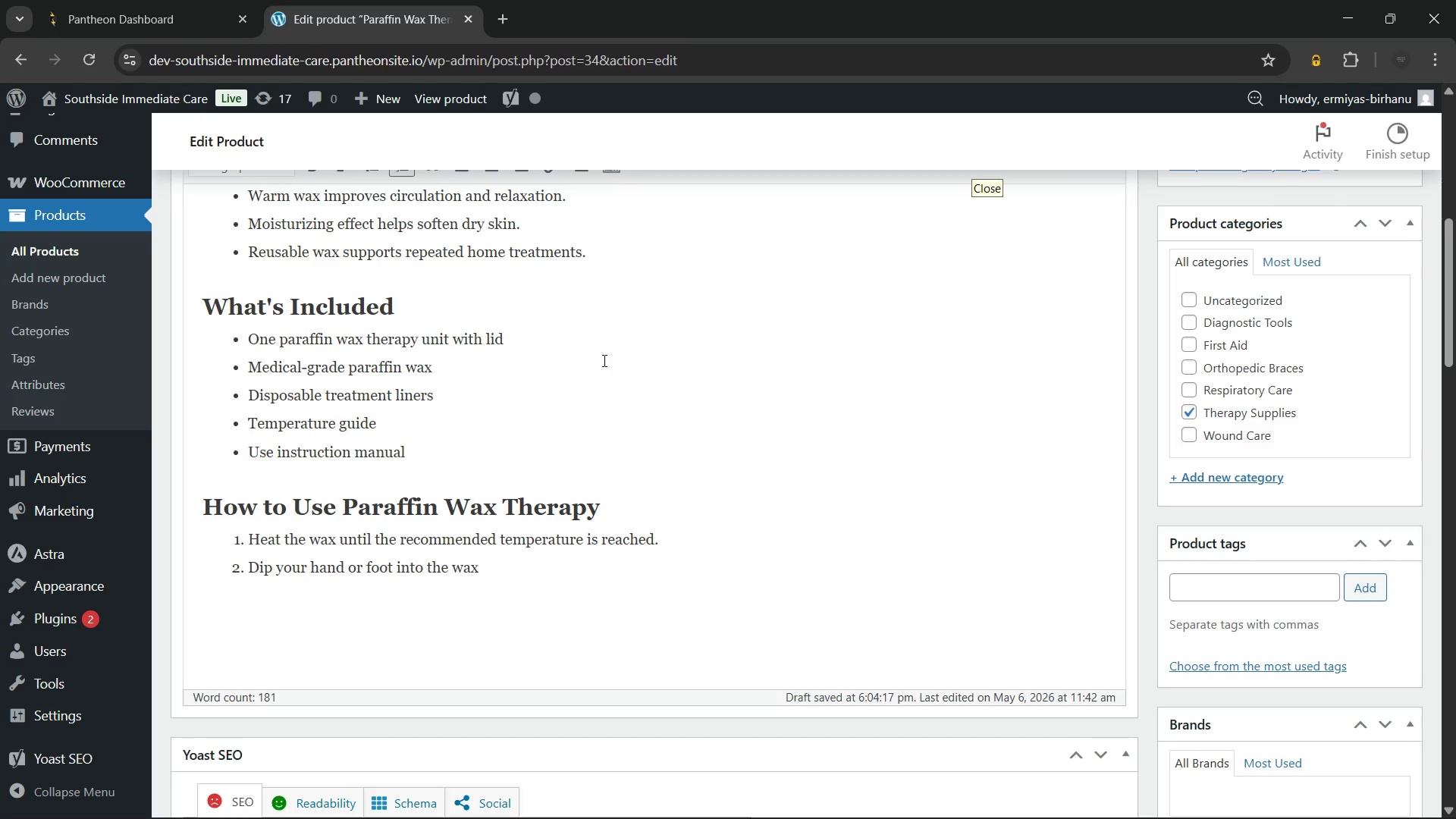 
hold_key(key=F, duration=0.31)
 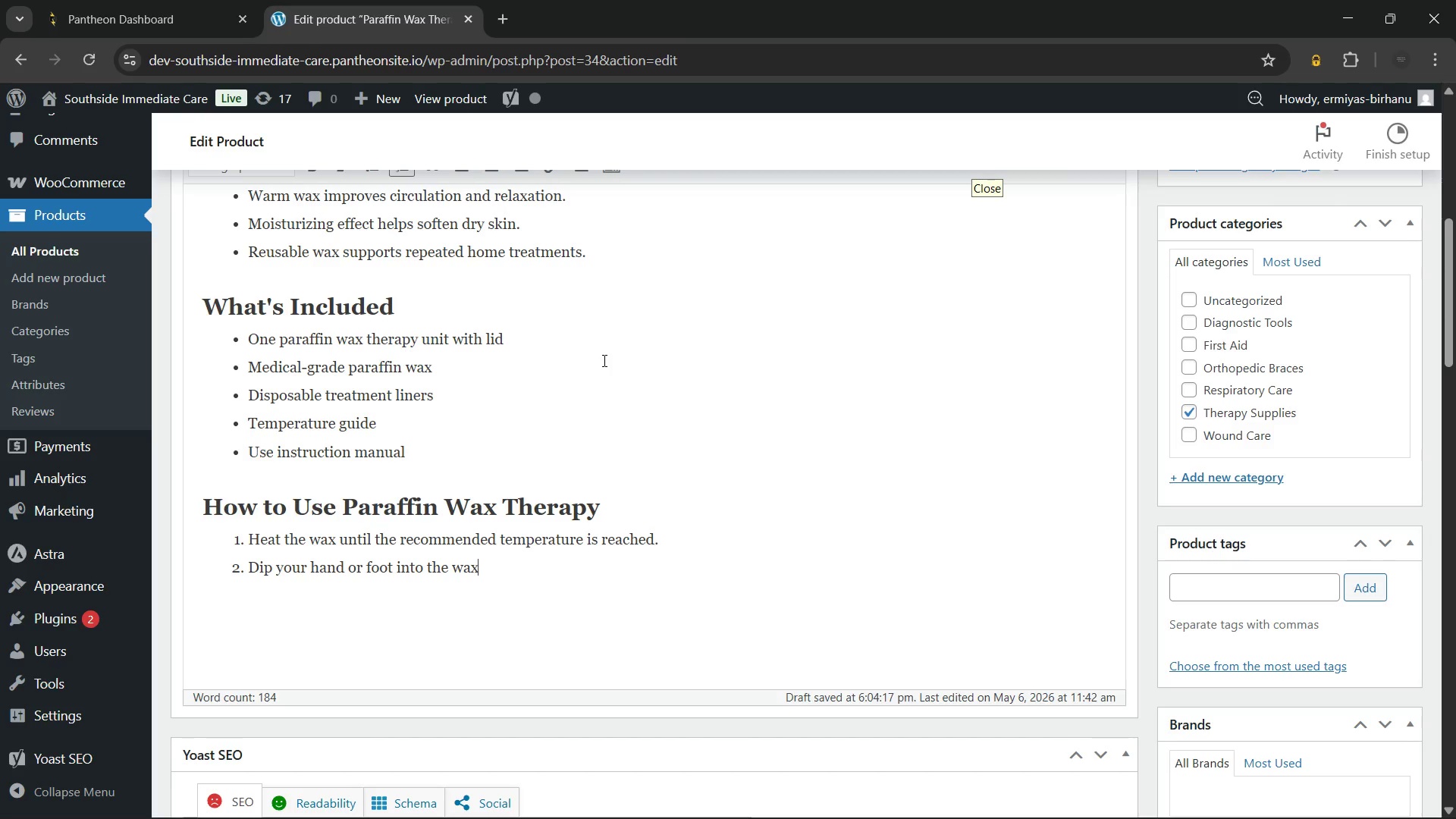 
wait(44.3)
 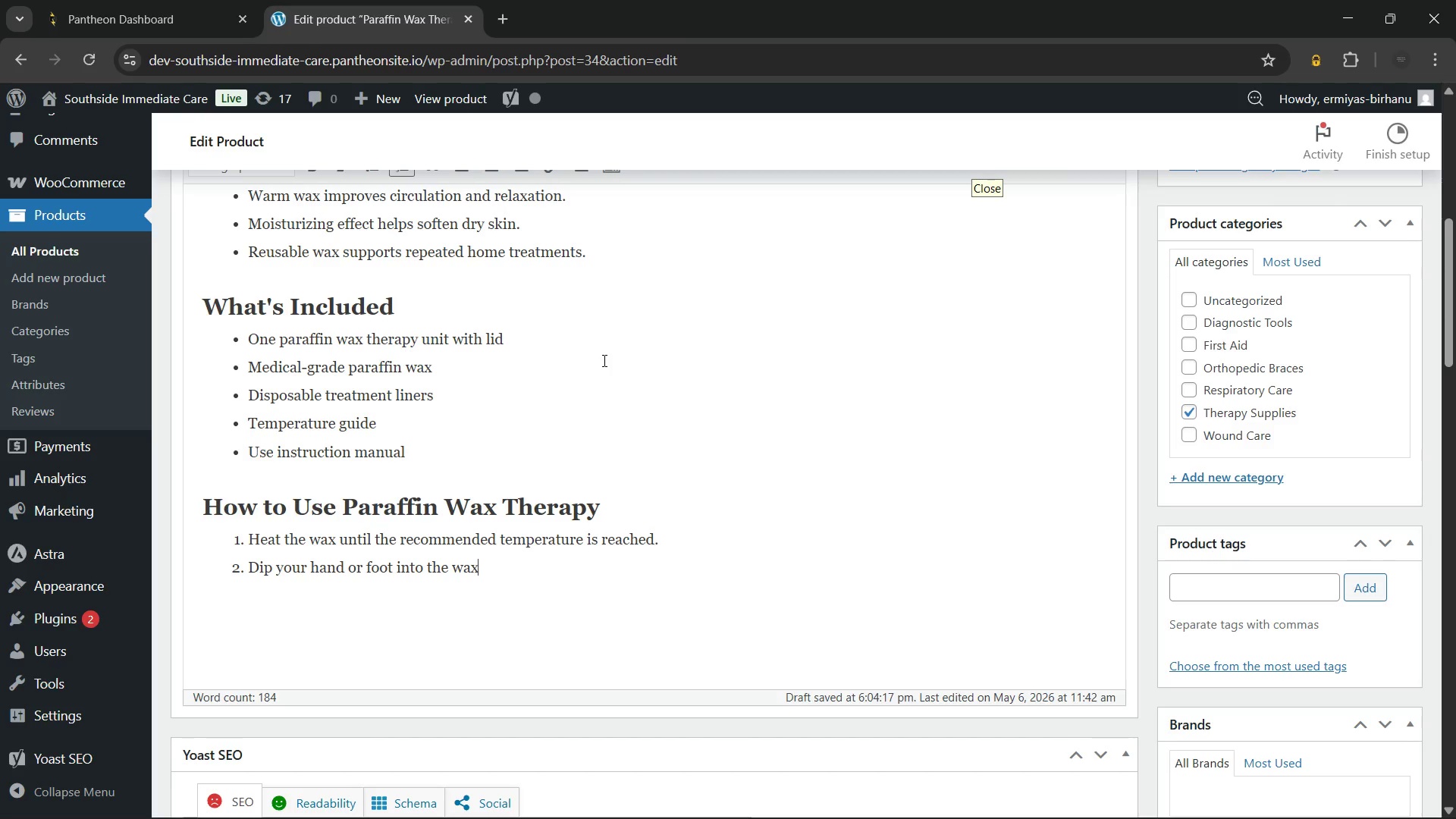 
type( to cool slightly.)
 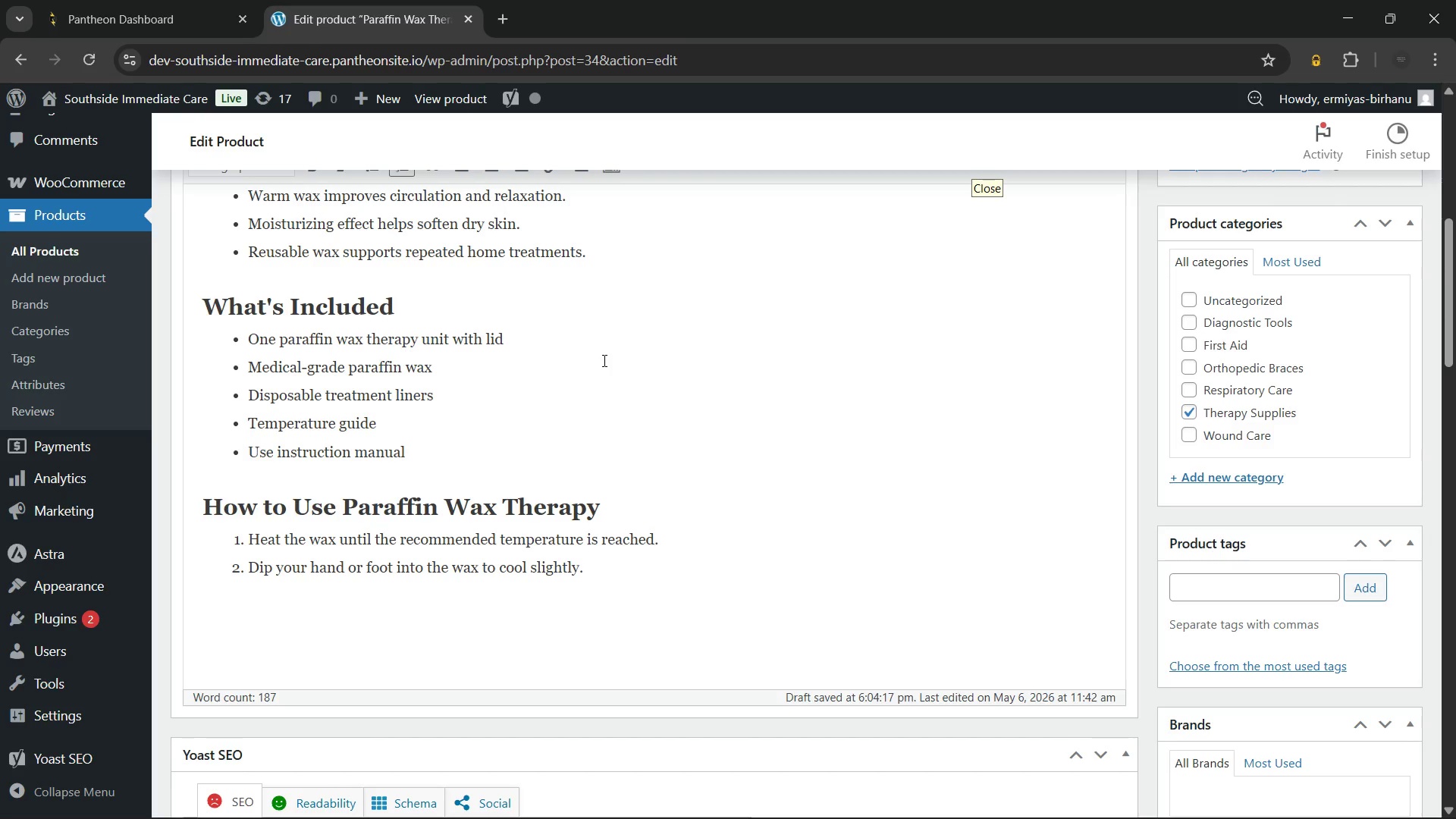 
wait(10.88)
 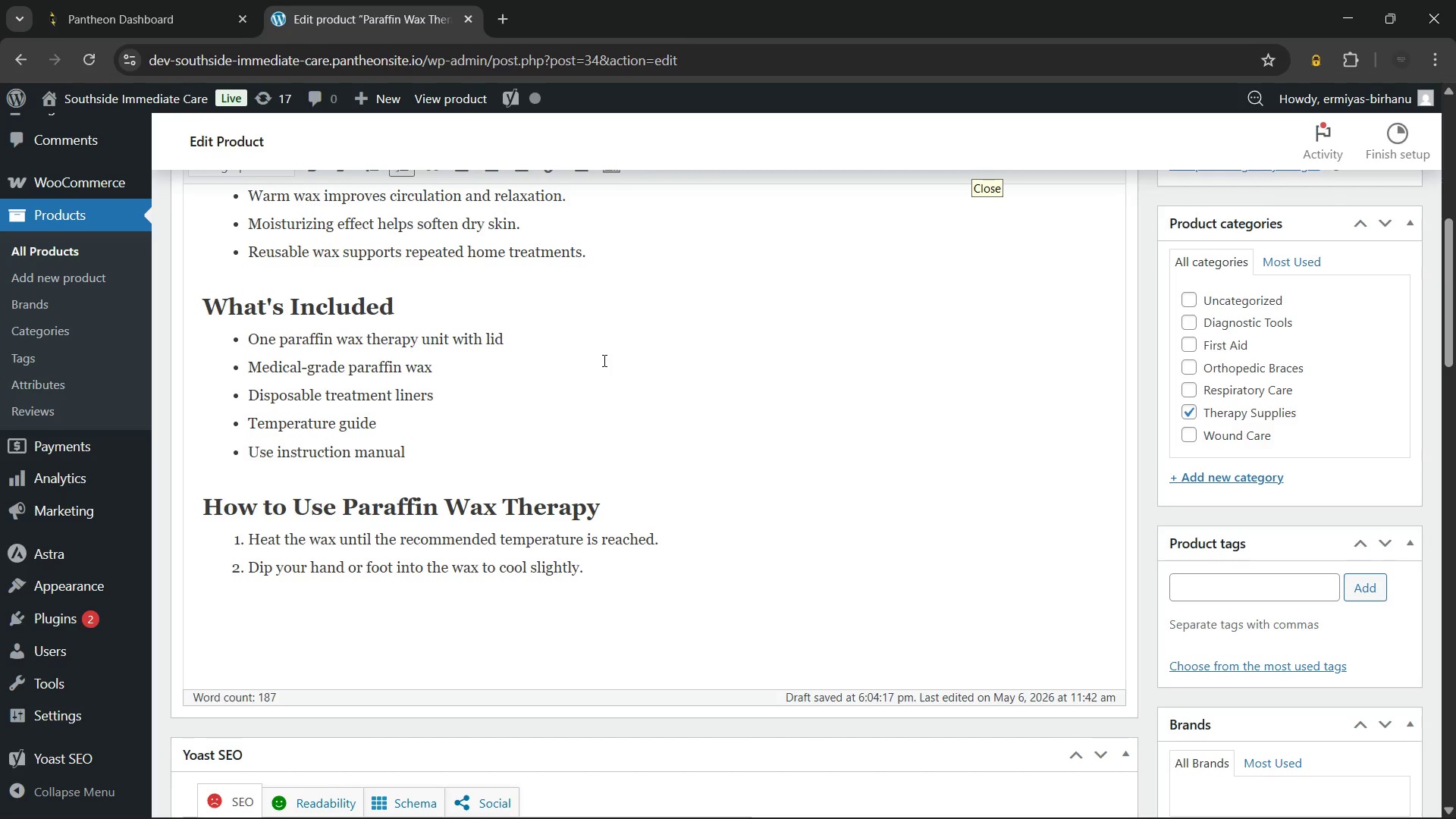 
hold_key(key=Backspace, duration=0.88)
 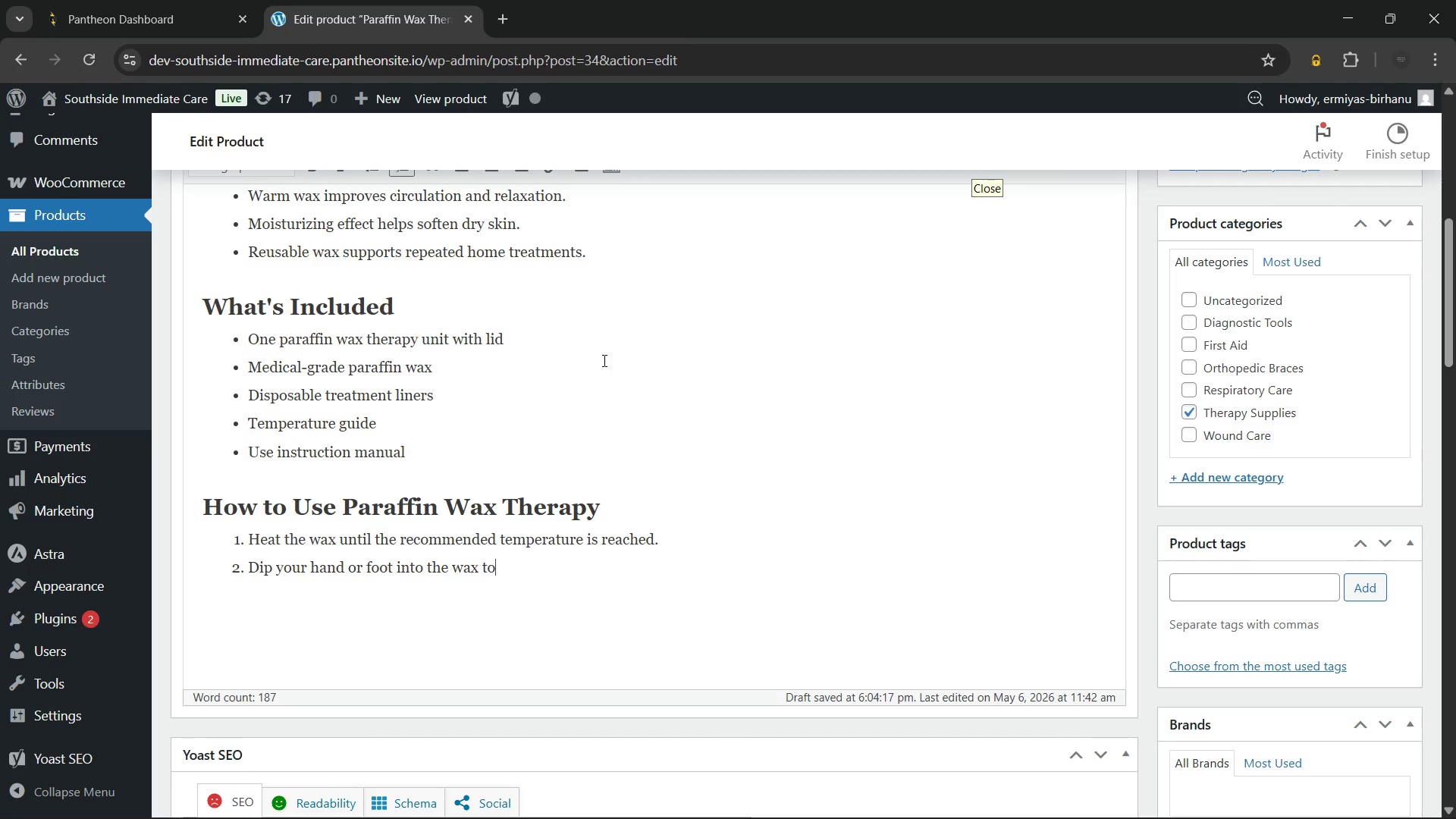 
key(Backspace)
key(Backspace)
key(Backspace)
type(briefly)
 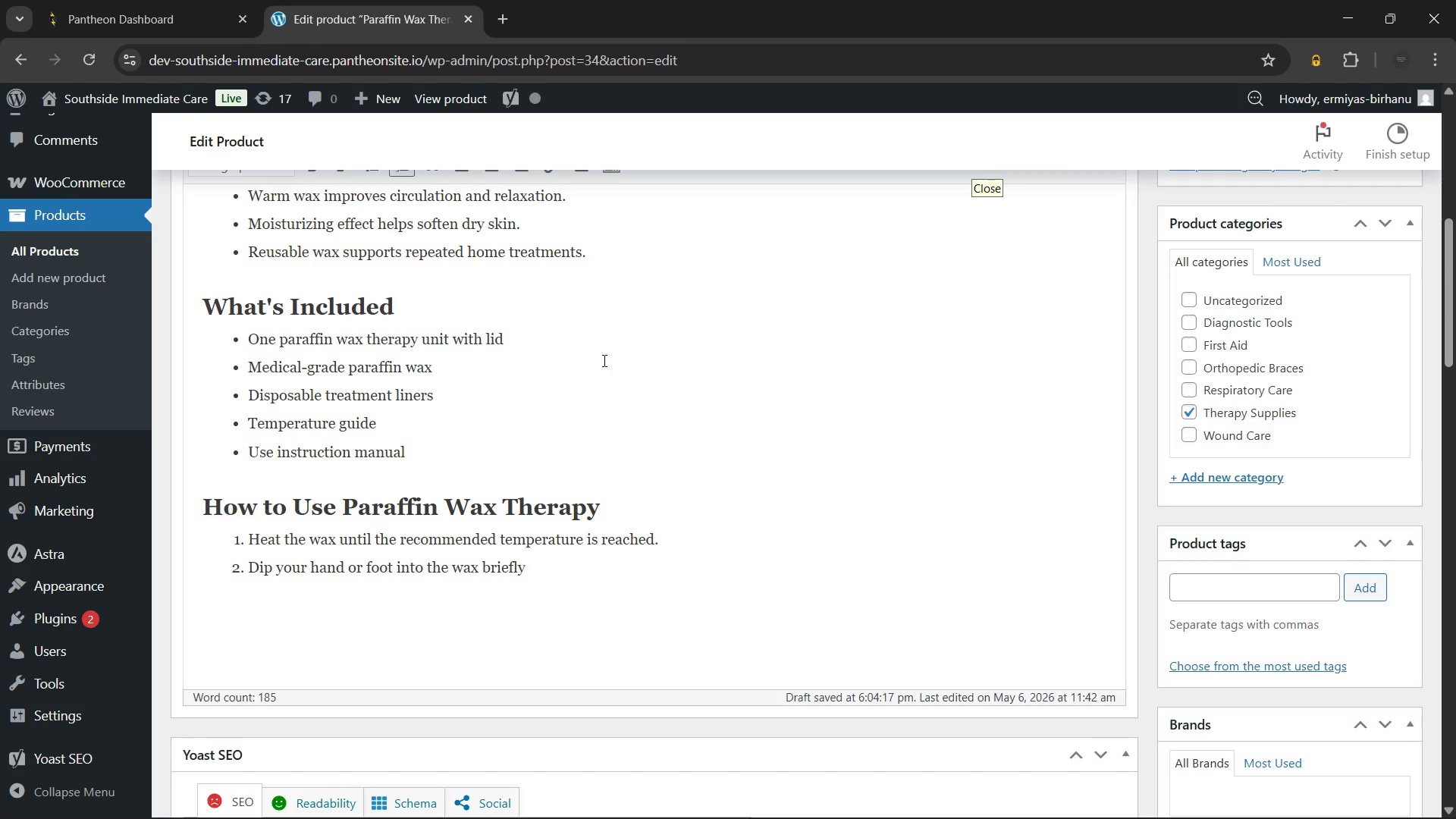 
wait(6.78)
 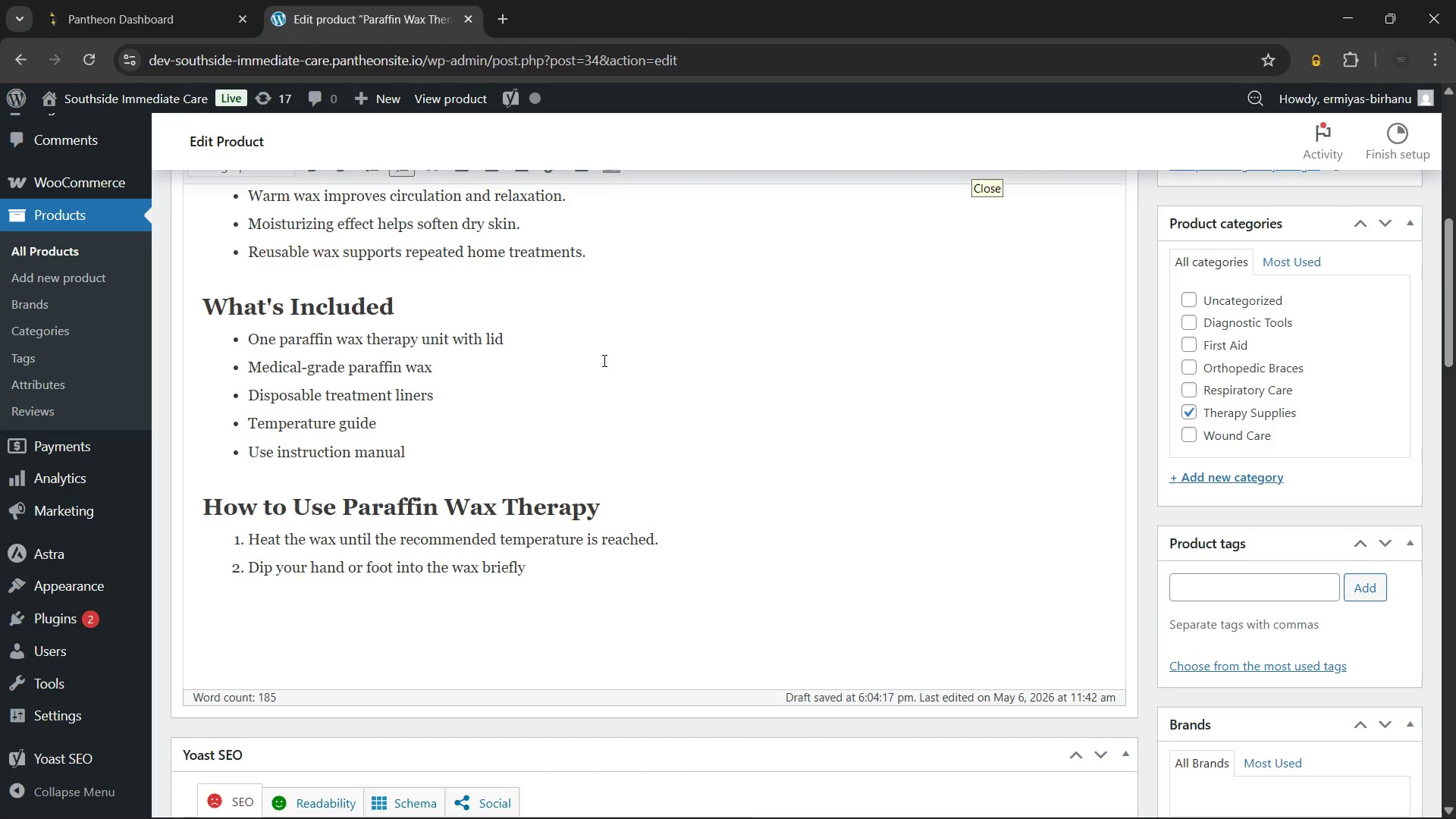 
key(Period)
 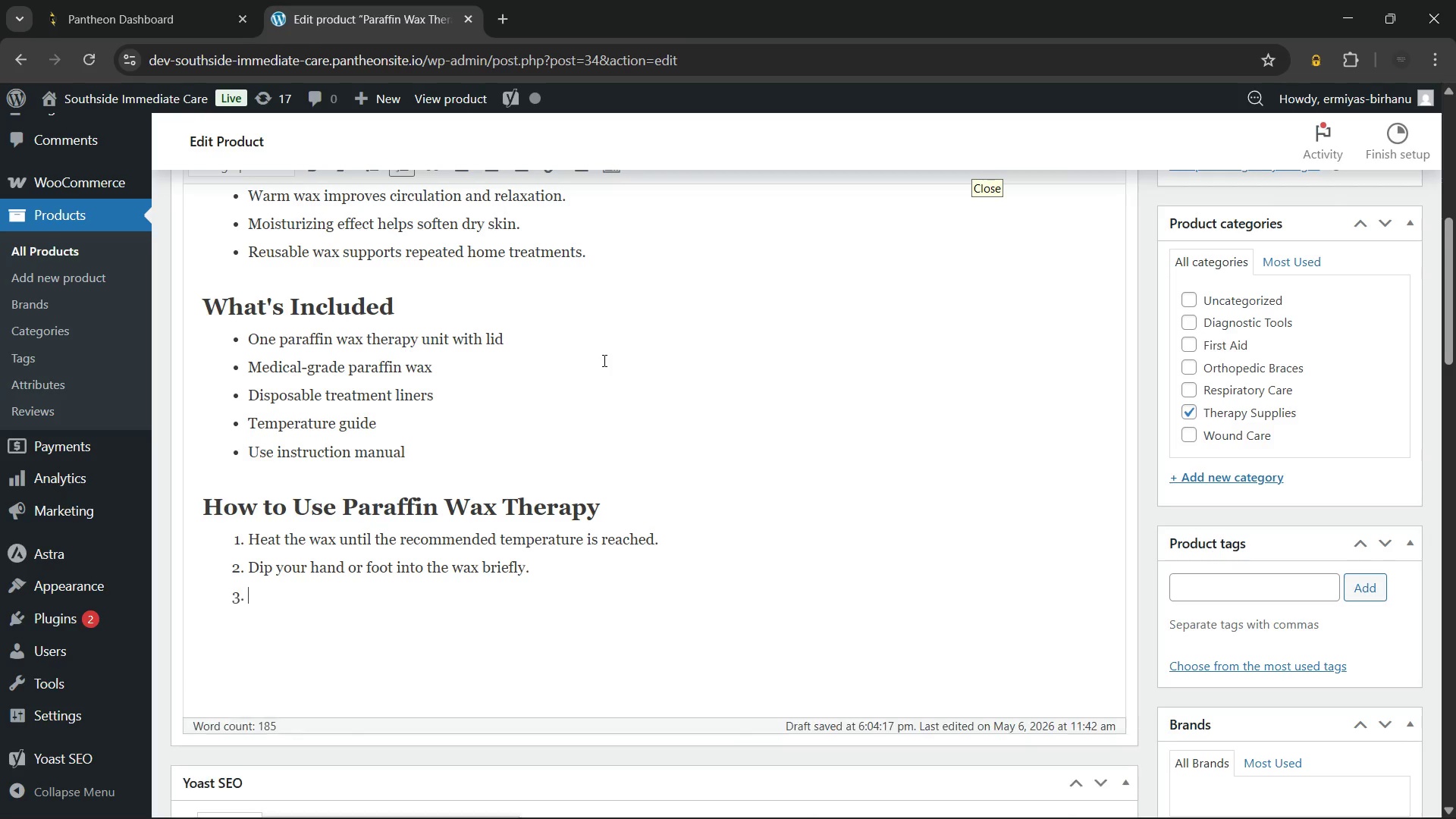 
key(Enter)
 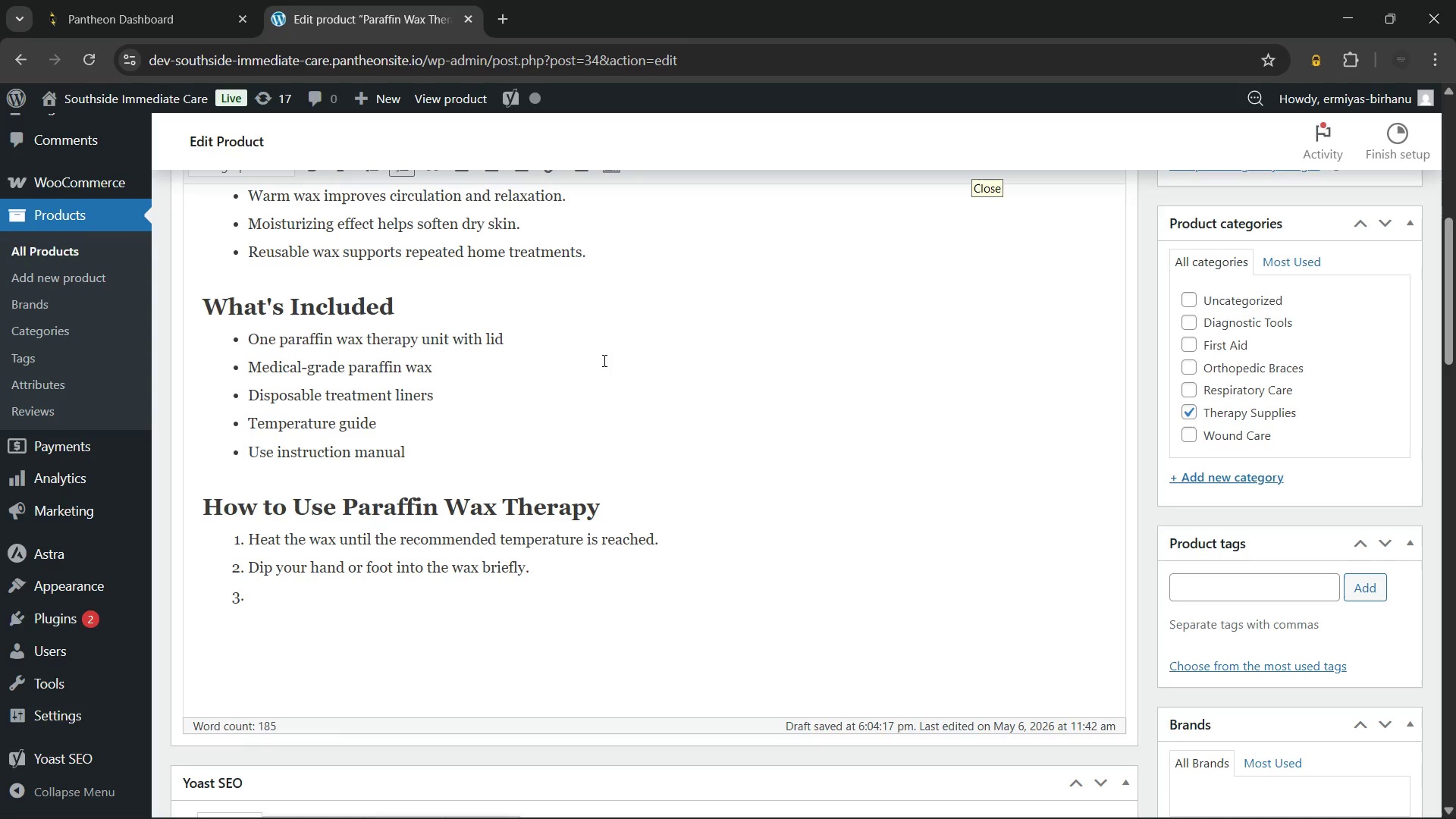 
type(Remove and allow the wax to cool slightly.)
 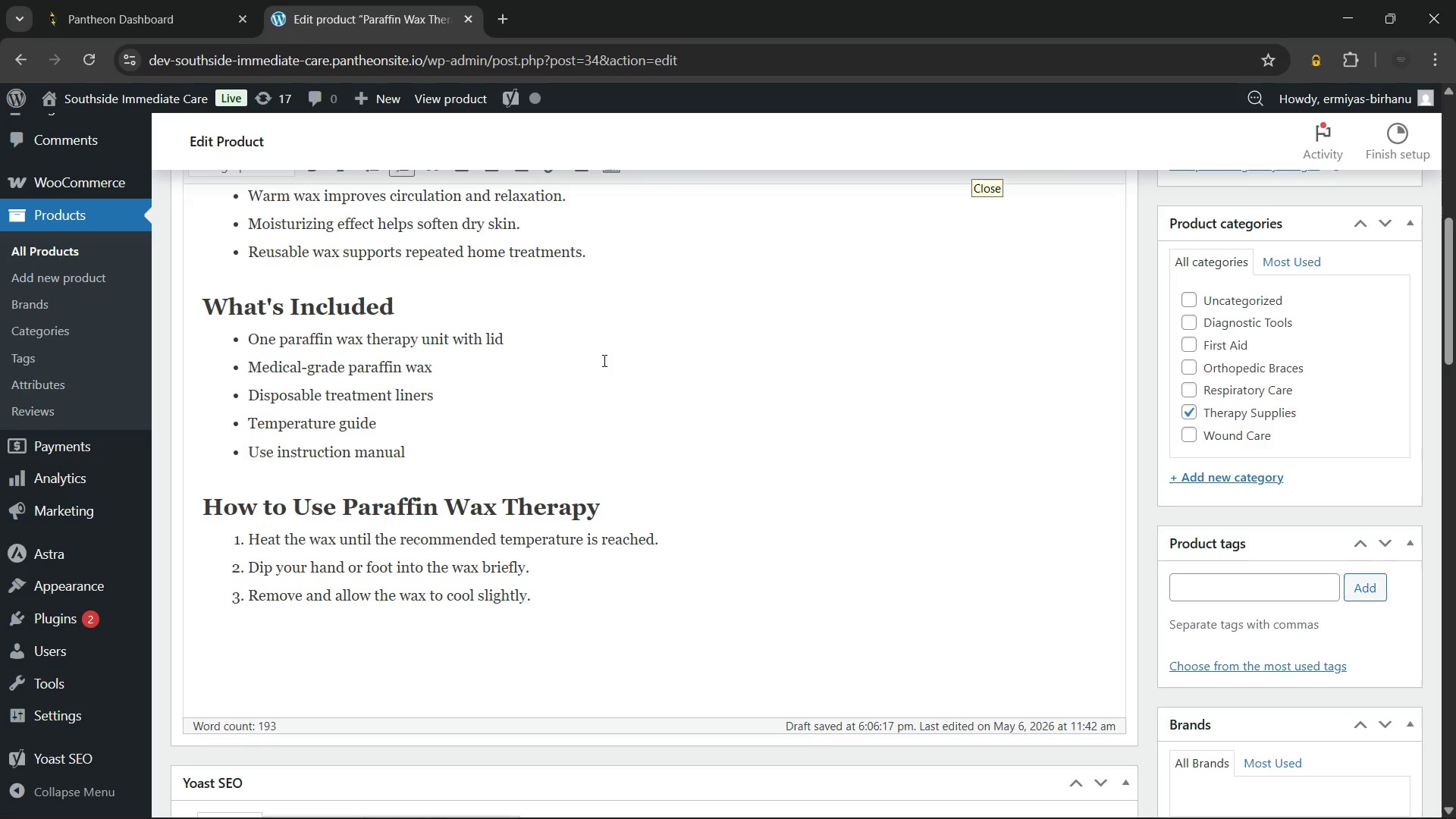 
key(Enter)
 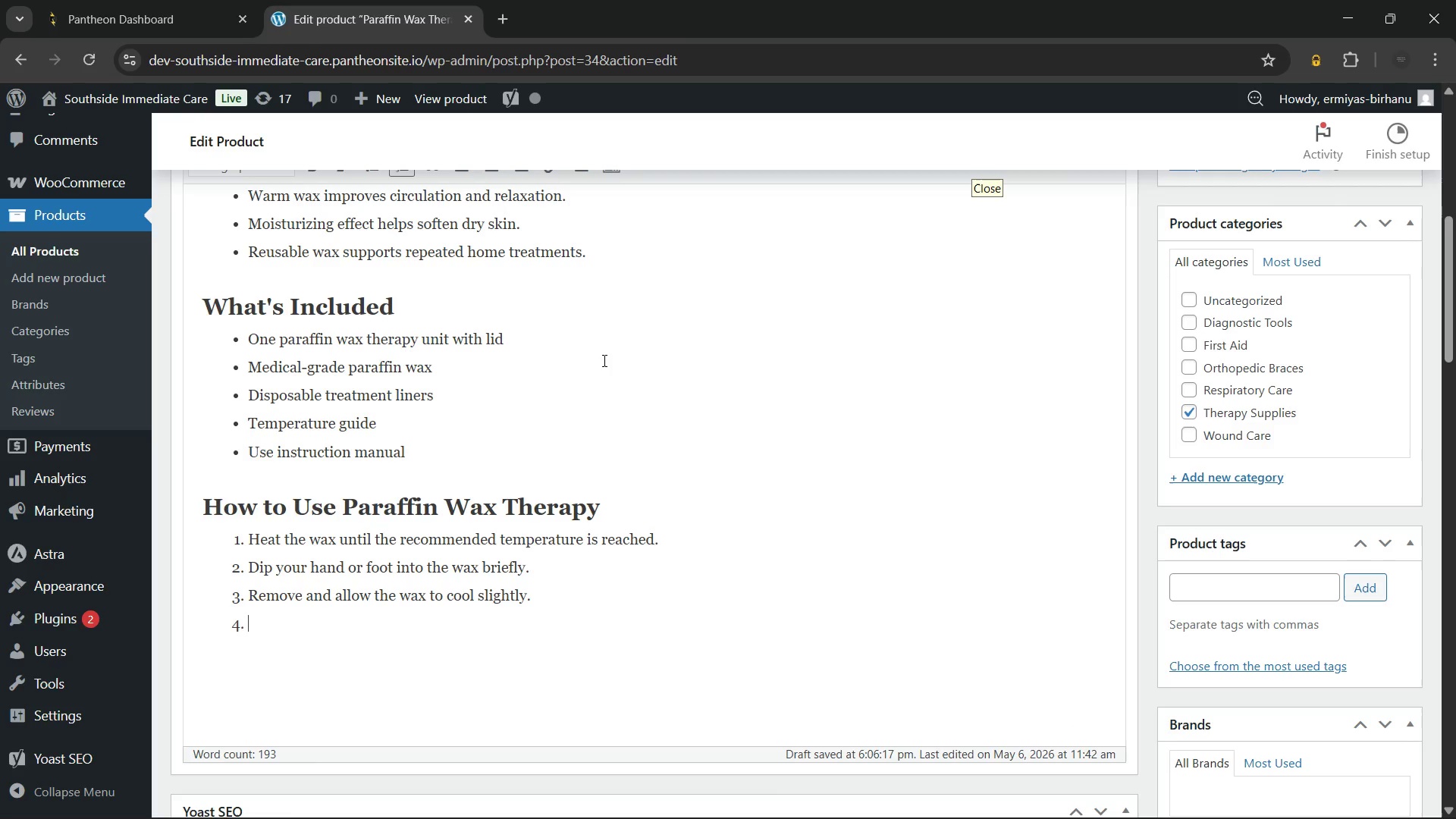 
type(Repeat dipping several)
 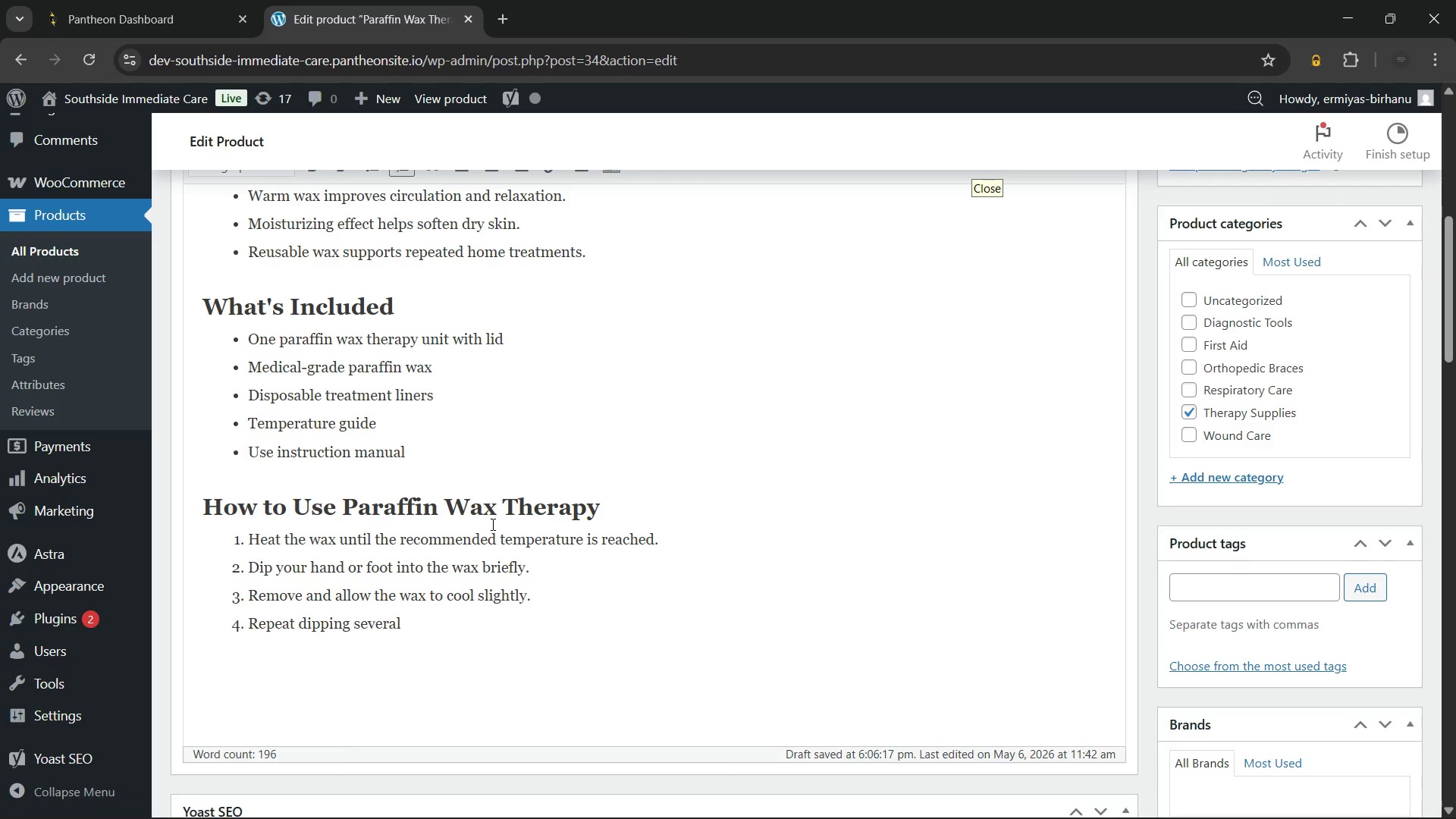 
wait(14.25)
 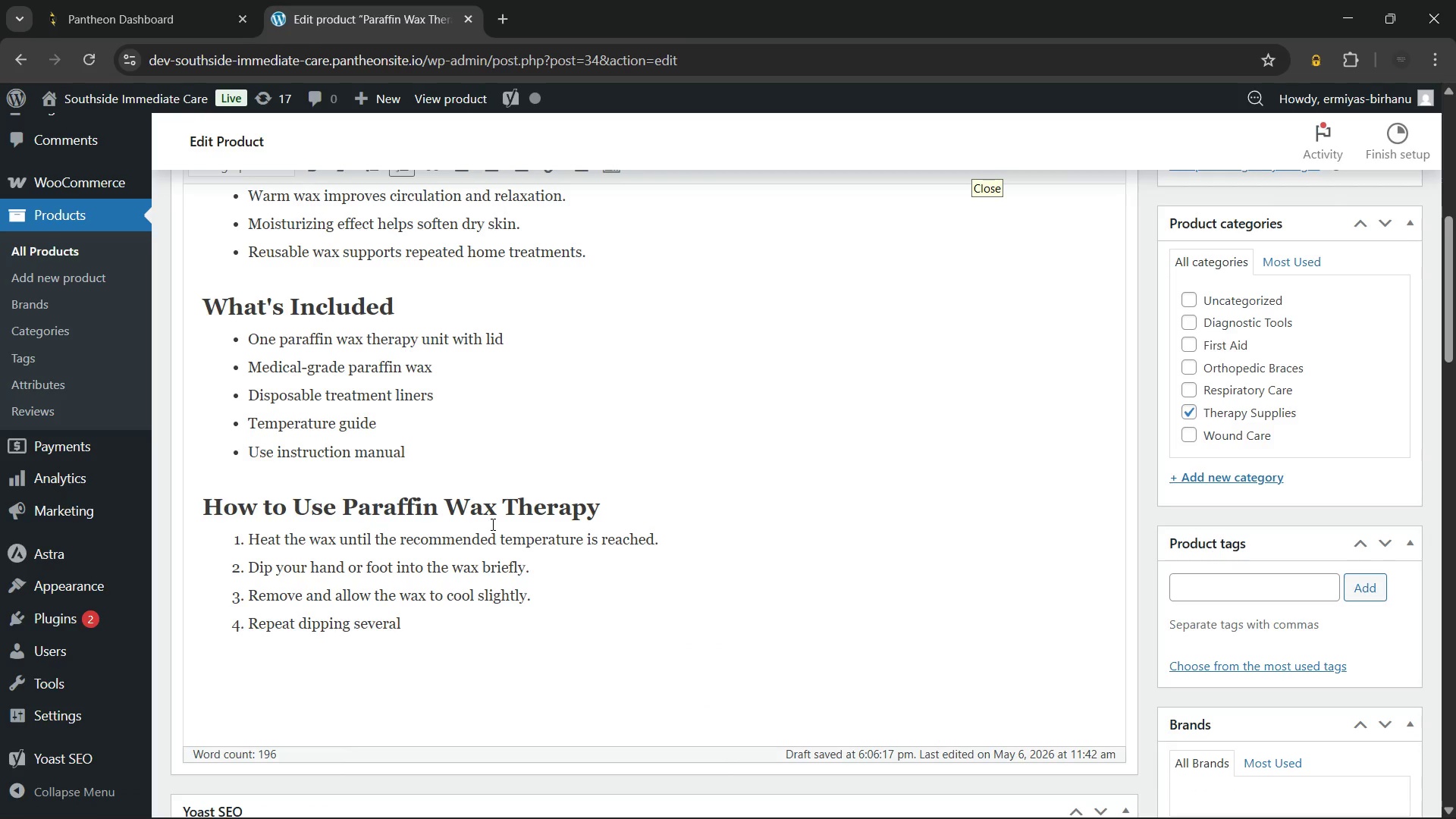 
type( times to bild layers.)
 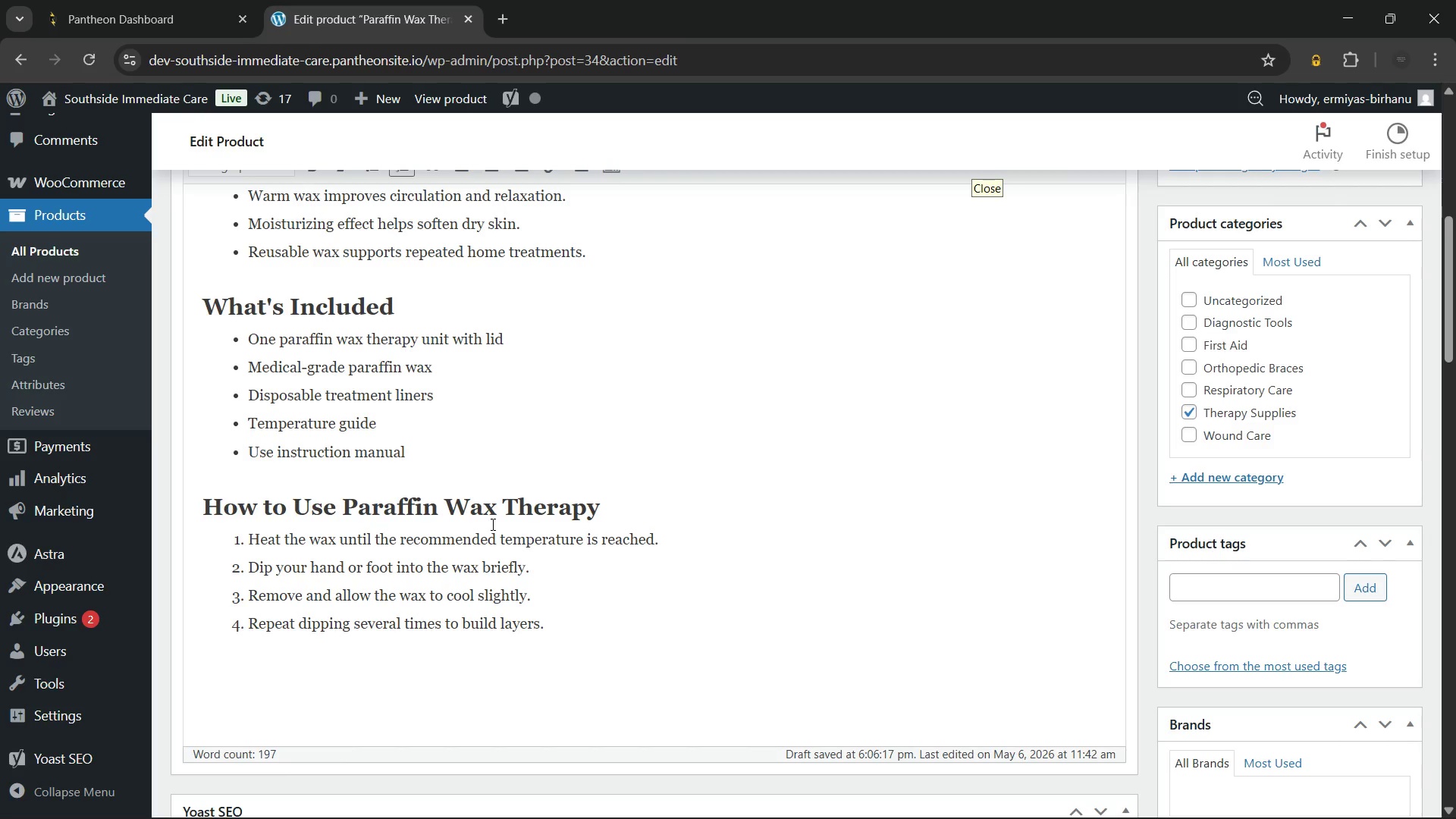 
hold_key(key=U, duration=0.31)
 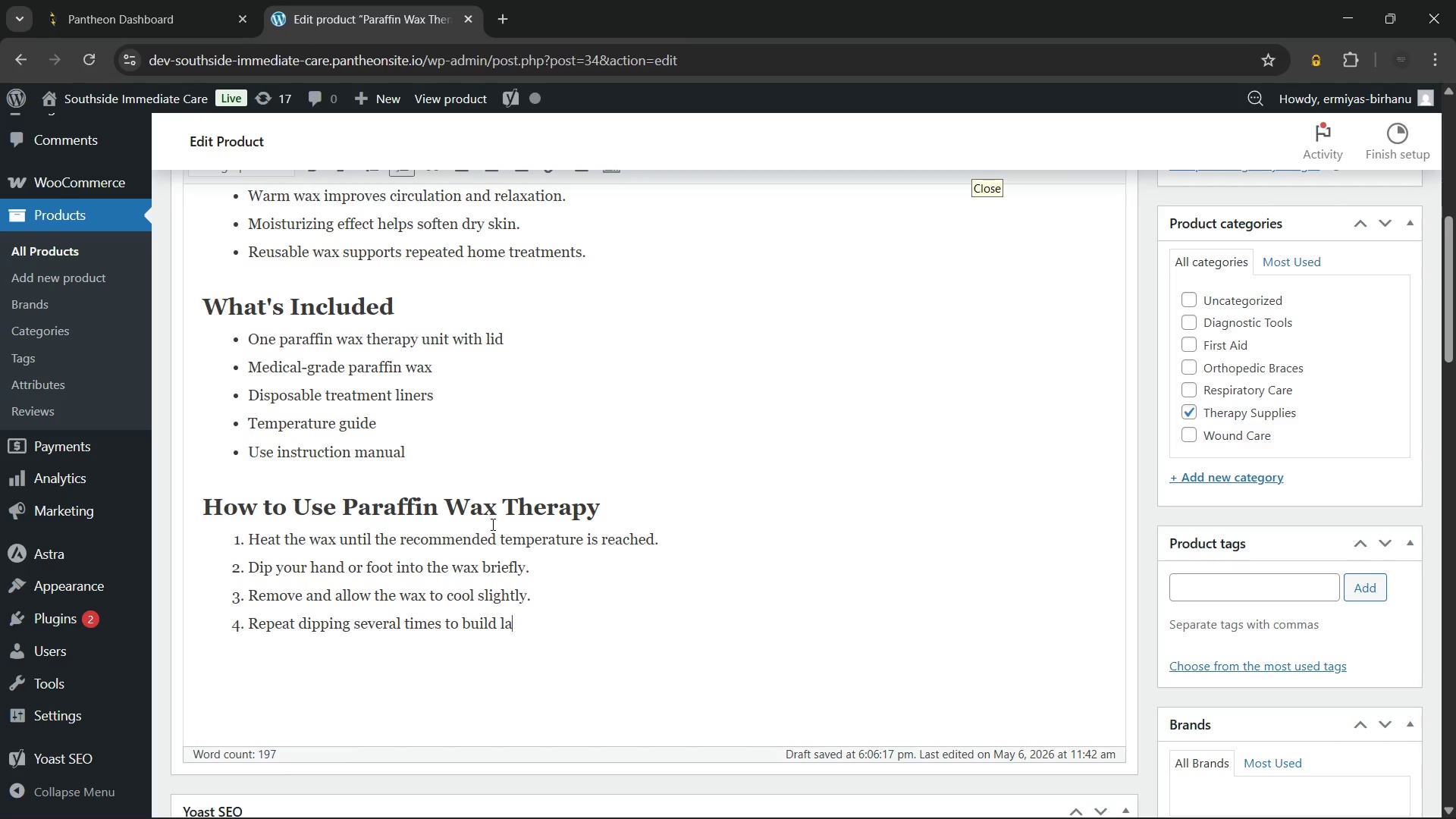 
key(Enter)
 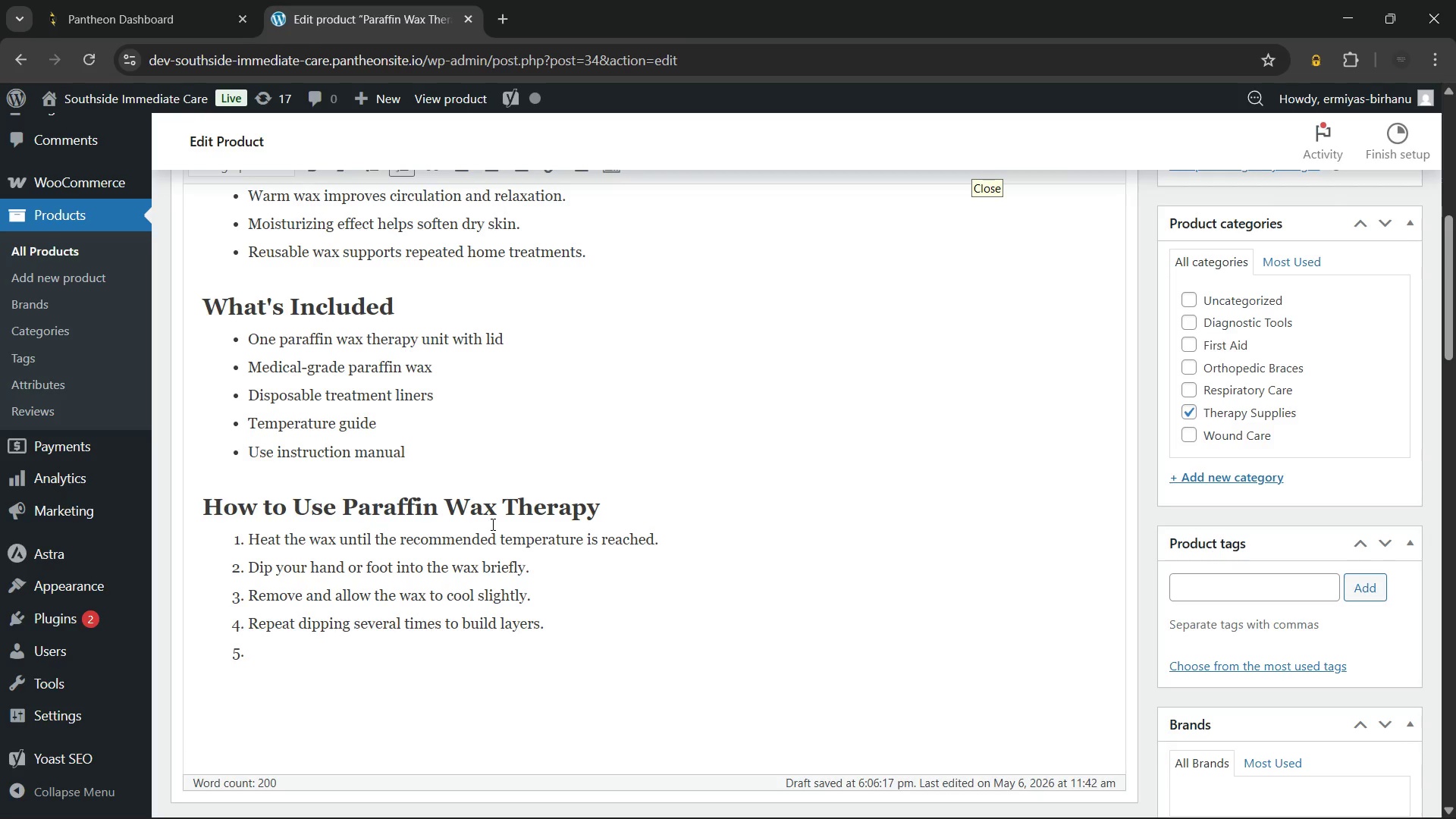 
type(Wrap )
 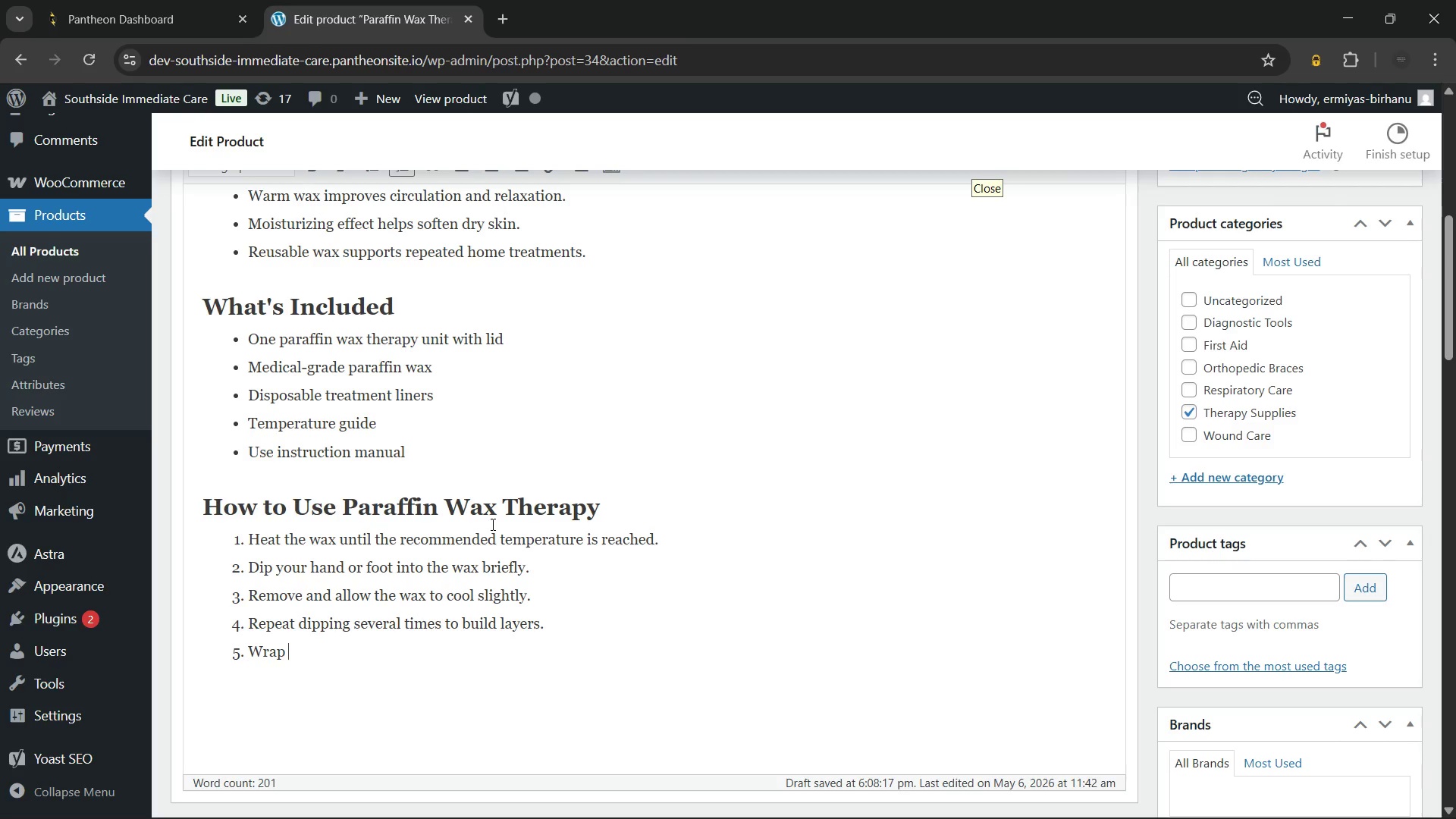 
wait(58.98)
 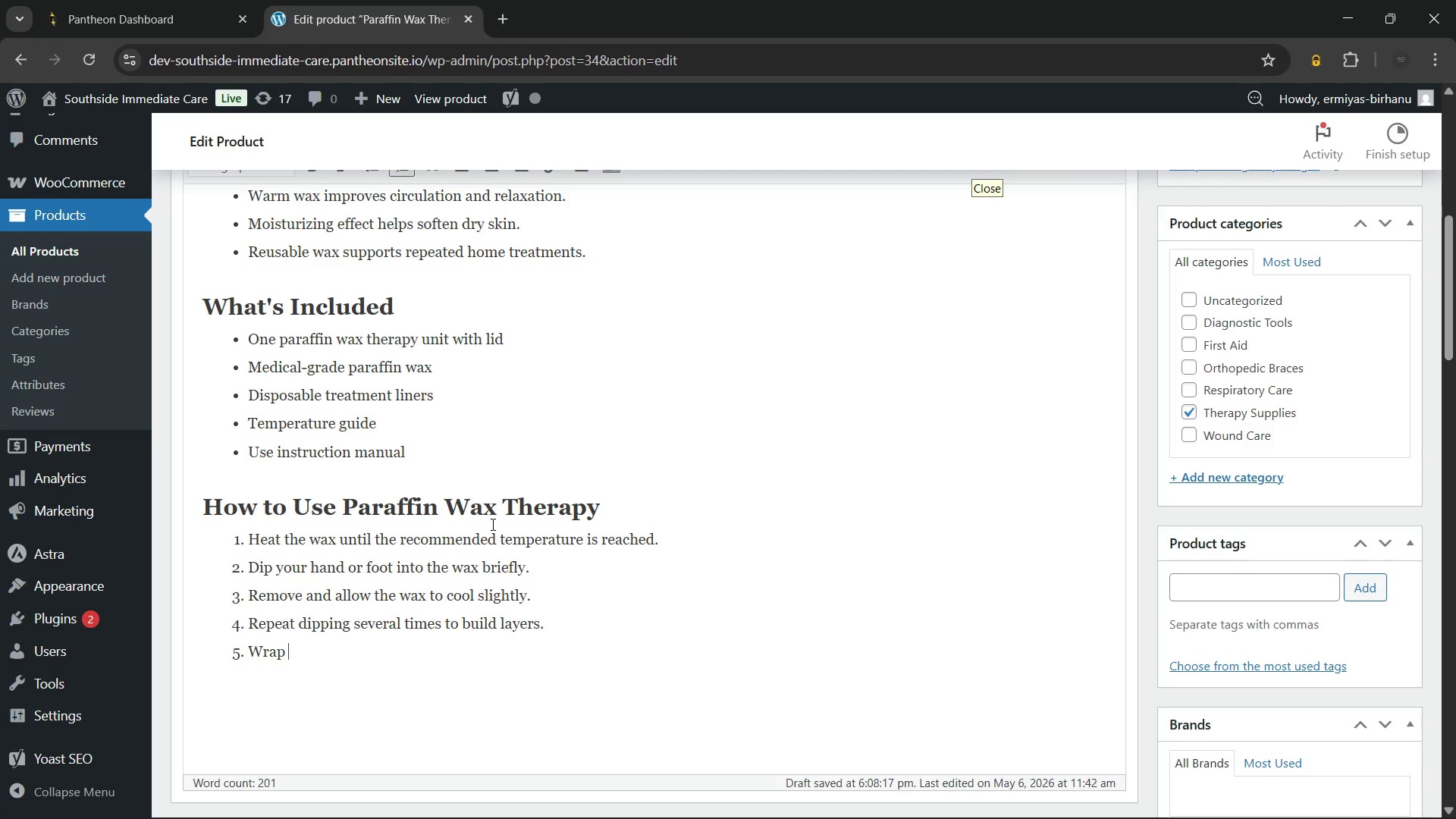 
type(the area and relax during the treatment session.)
 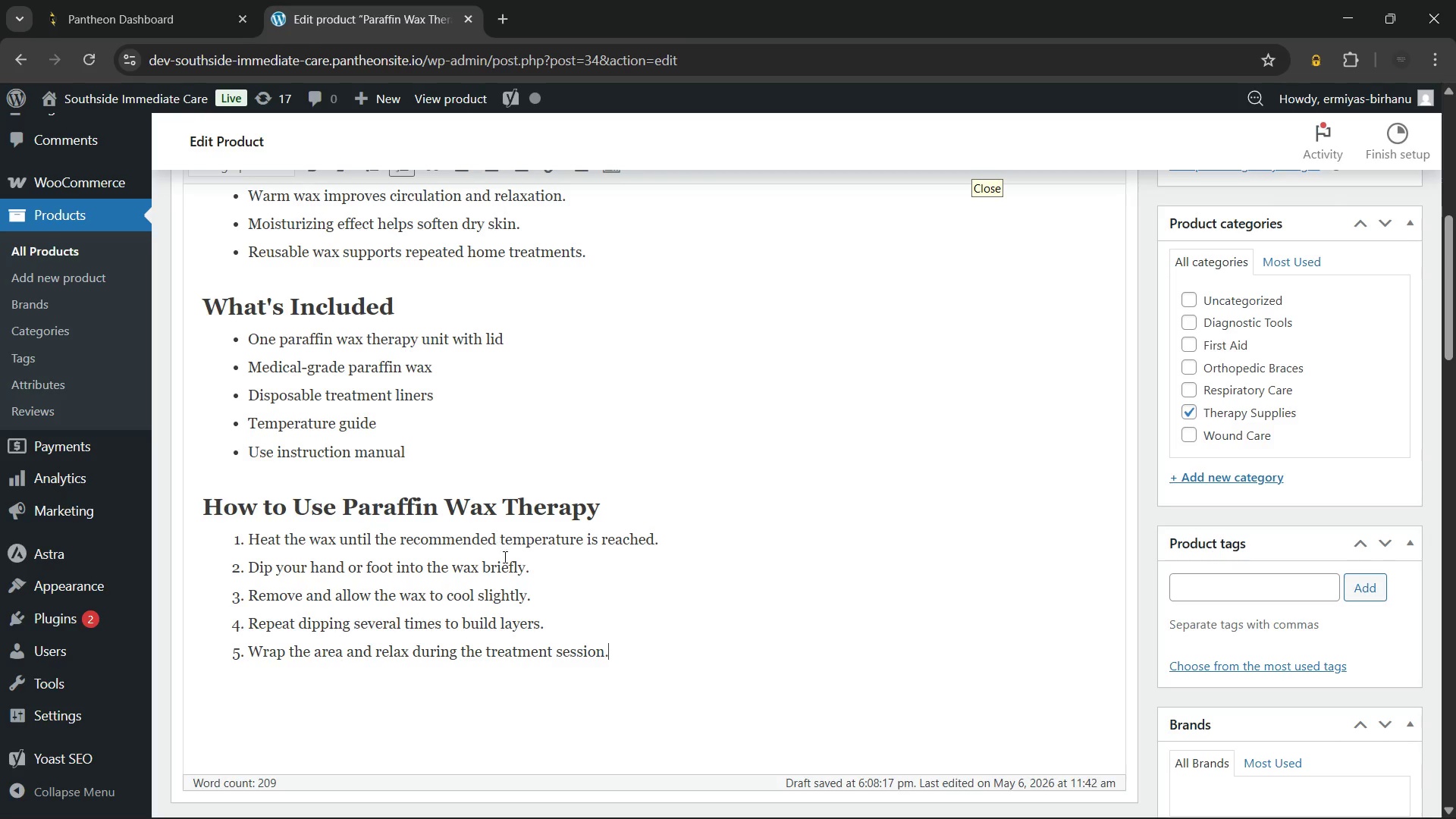 
left_click([344, 712])
 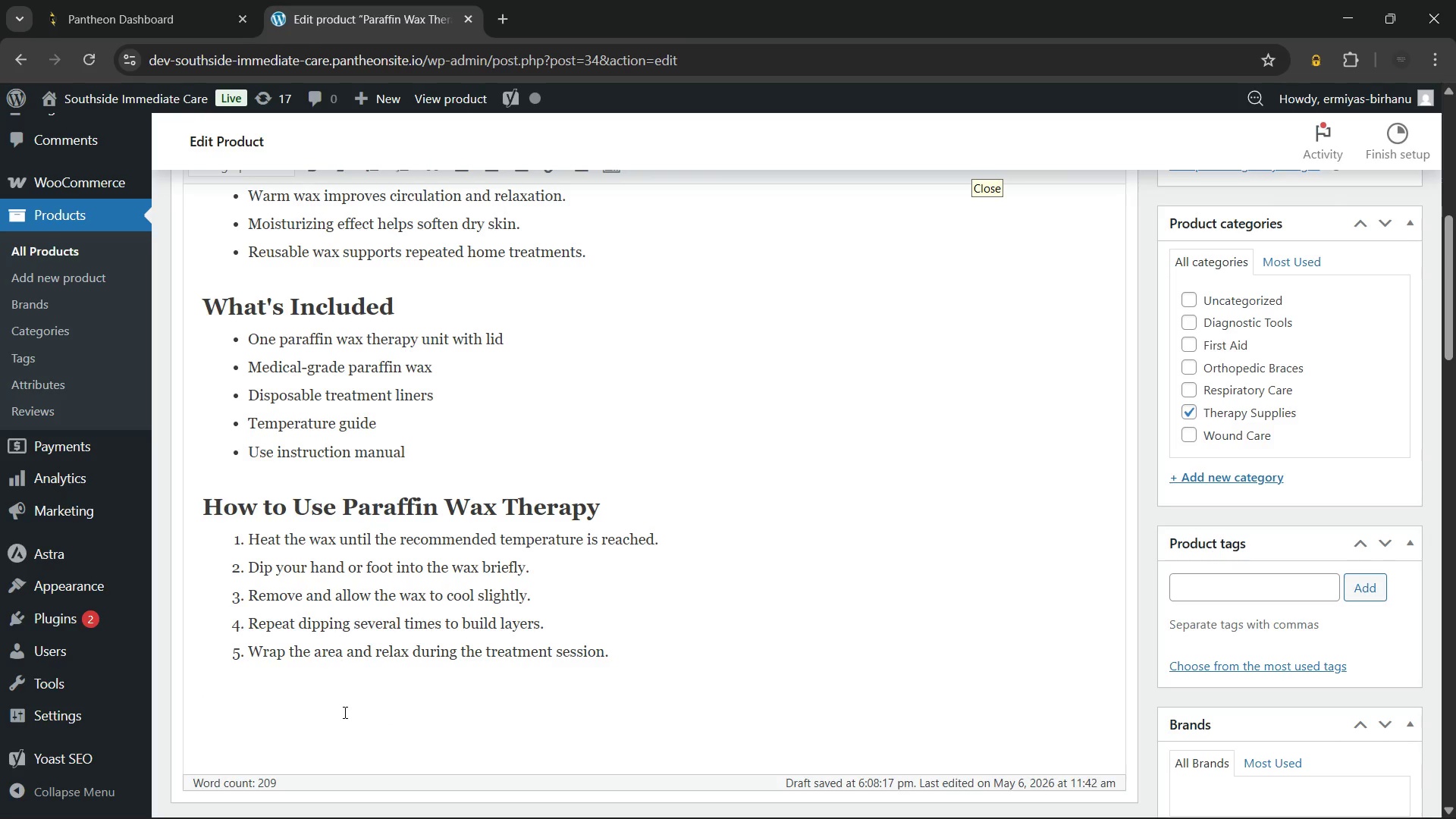 
key(Backspace)
 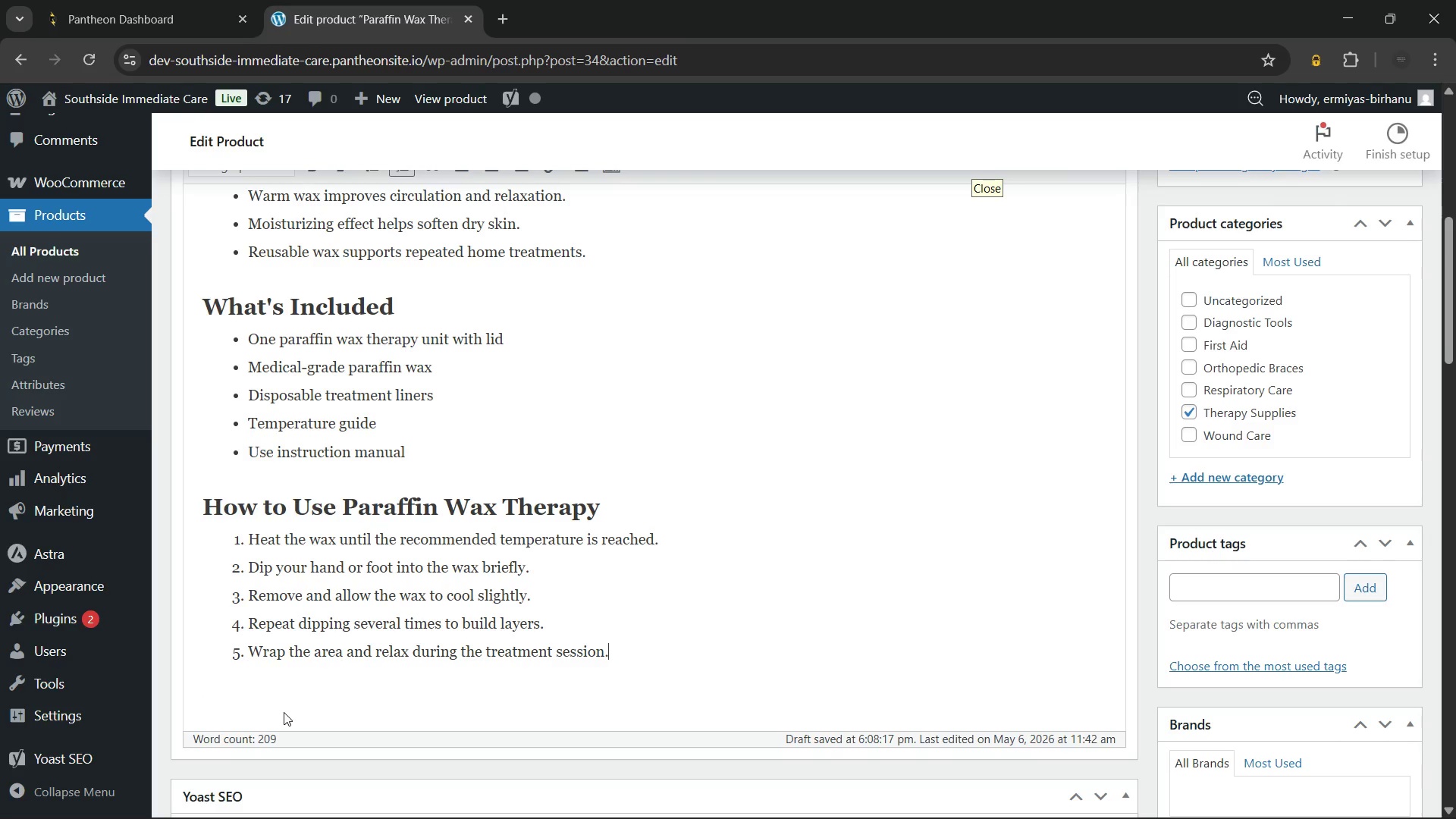 
left_click([278, 711])
 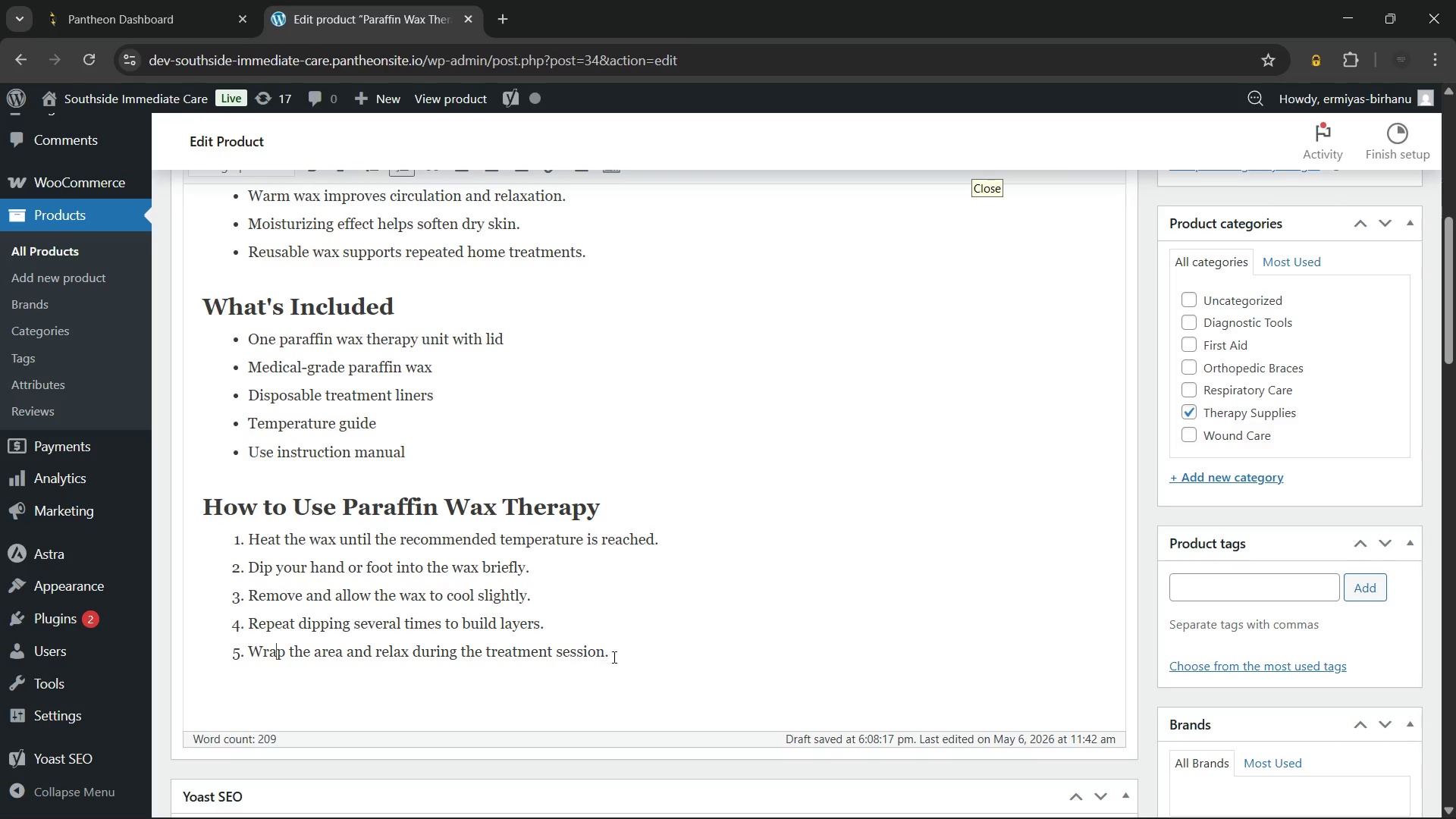 
left_click([635, 650])
 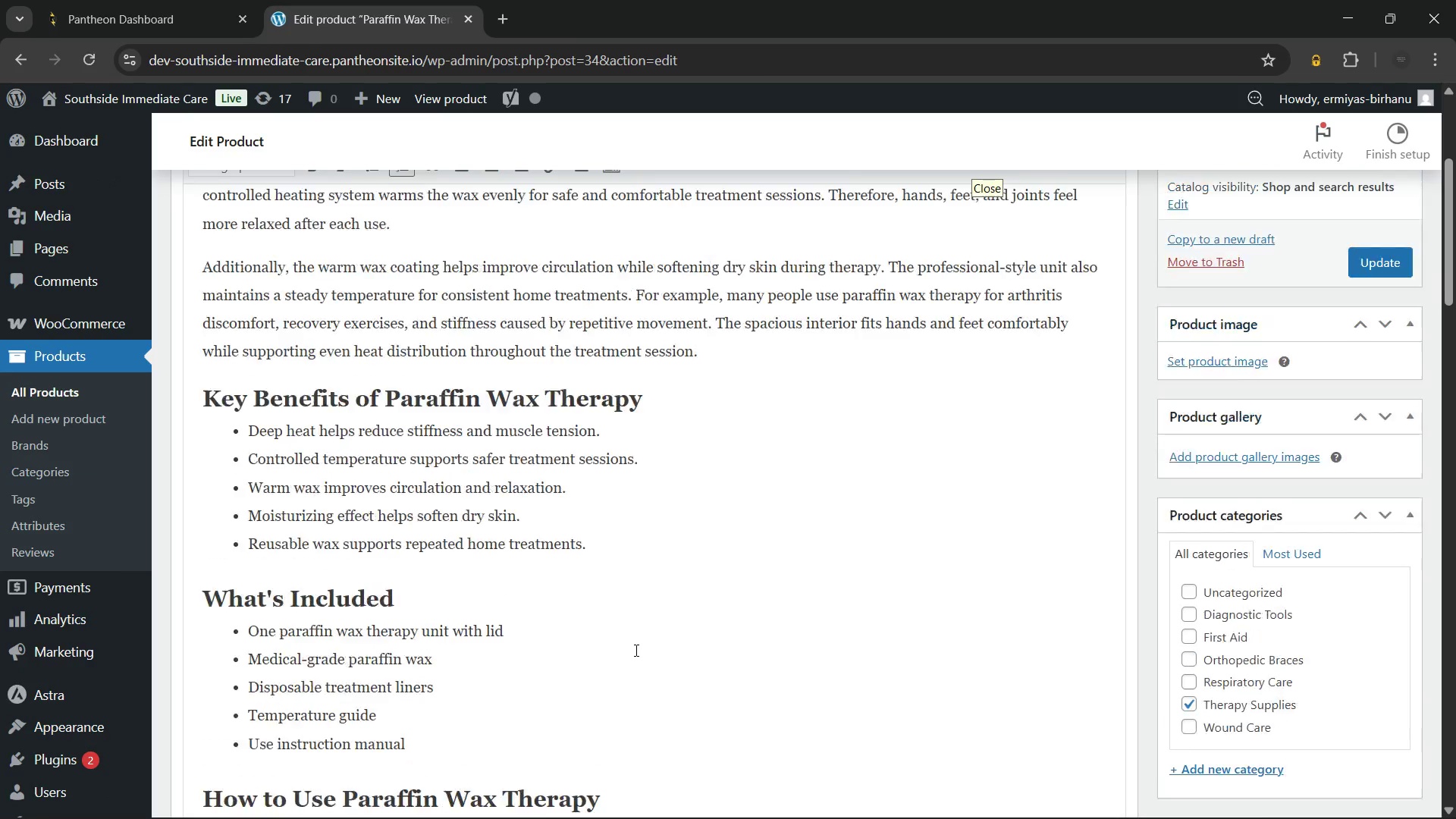 
wait(18.42)
 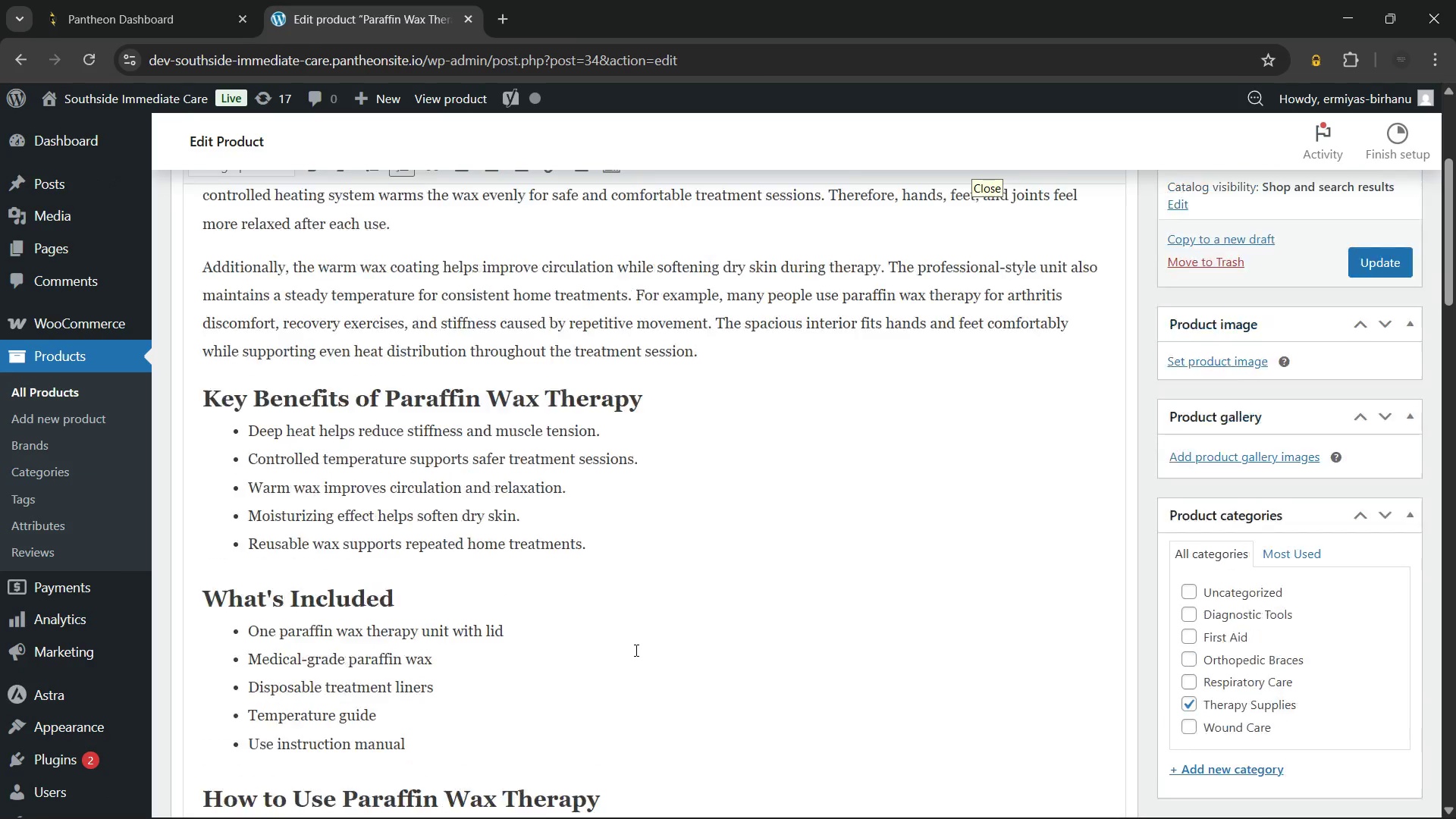 
left_click([1380, 541])
 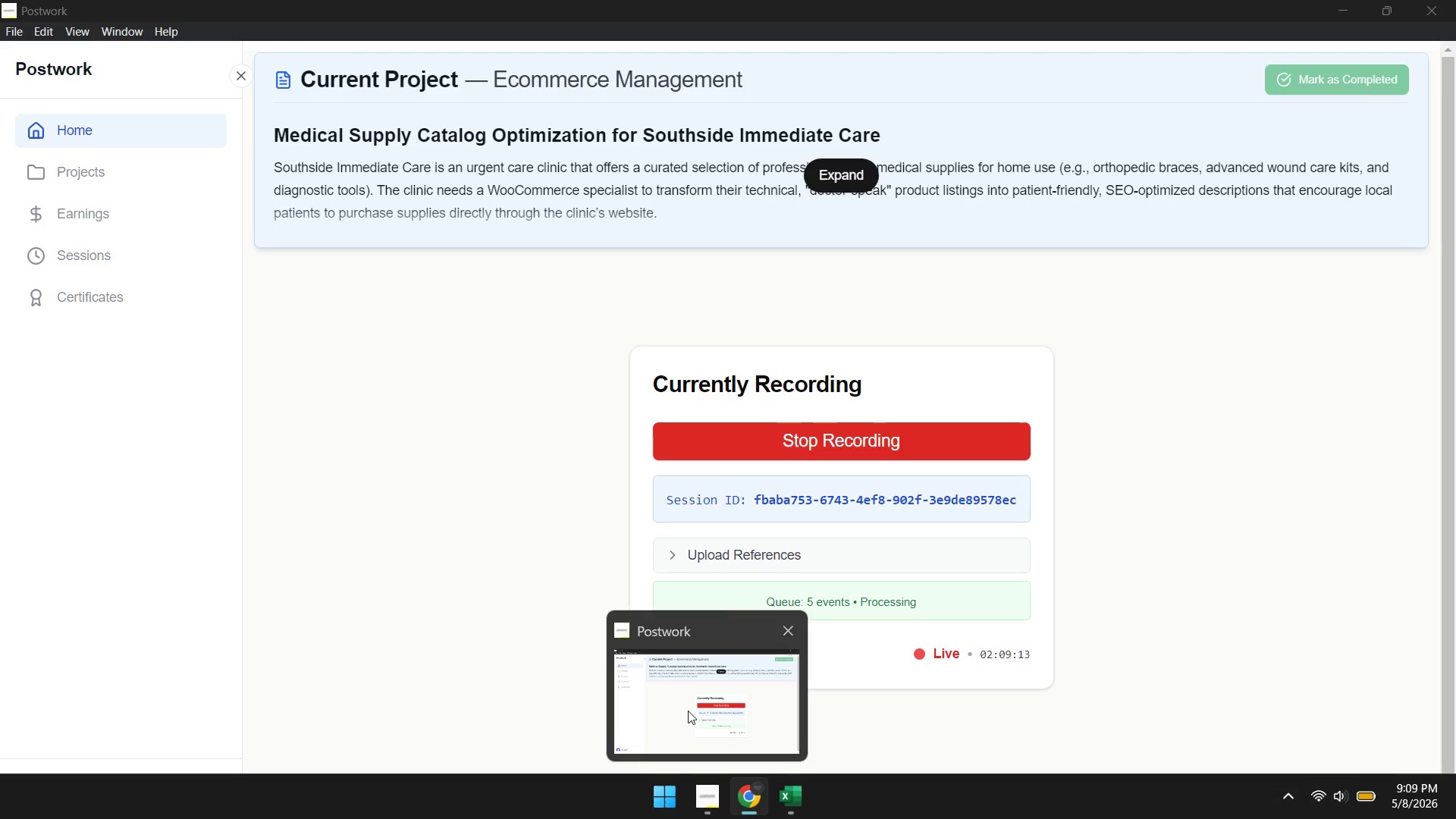 
wait(15.7)
 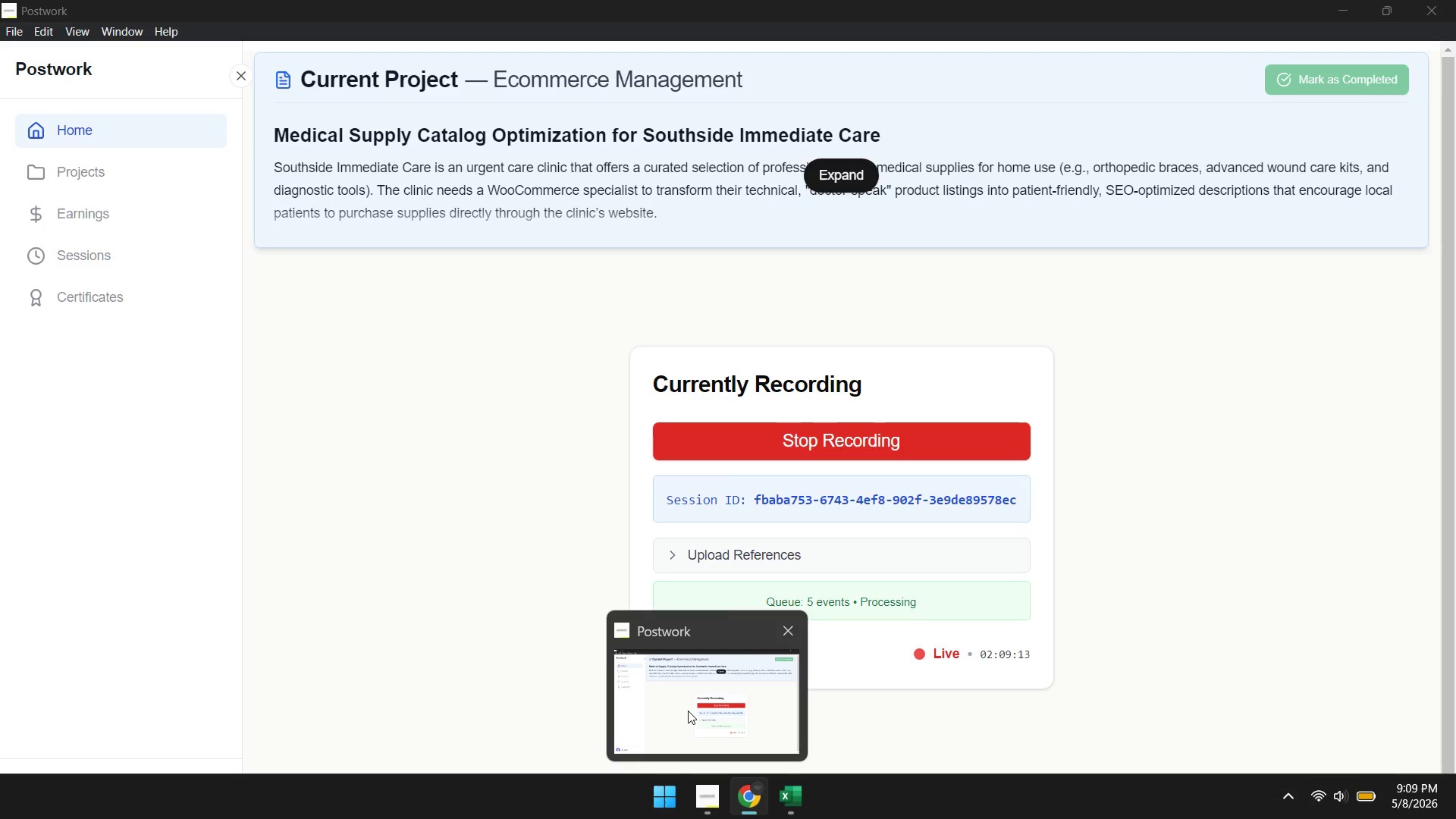 
left_click([788, 703])
 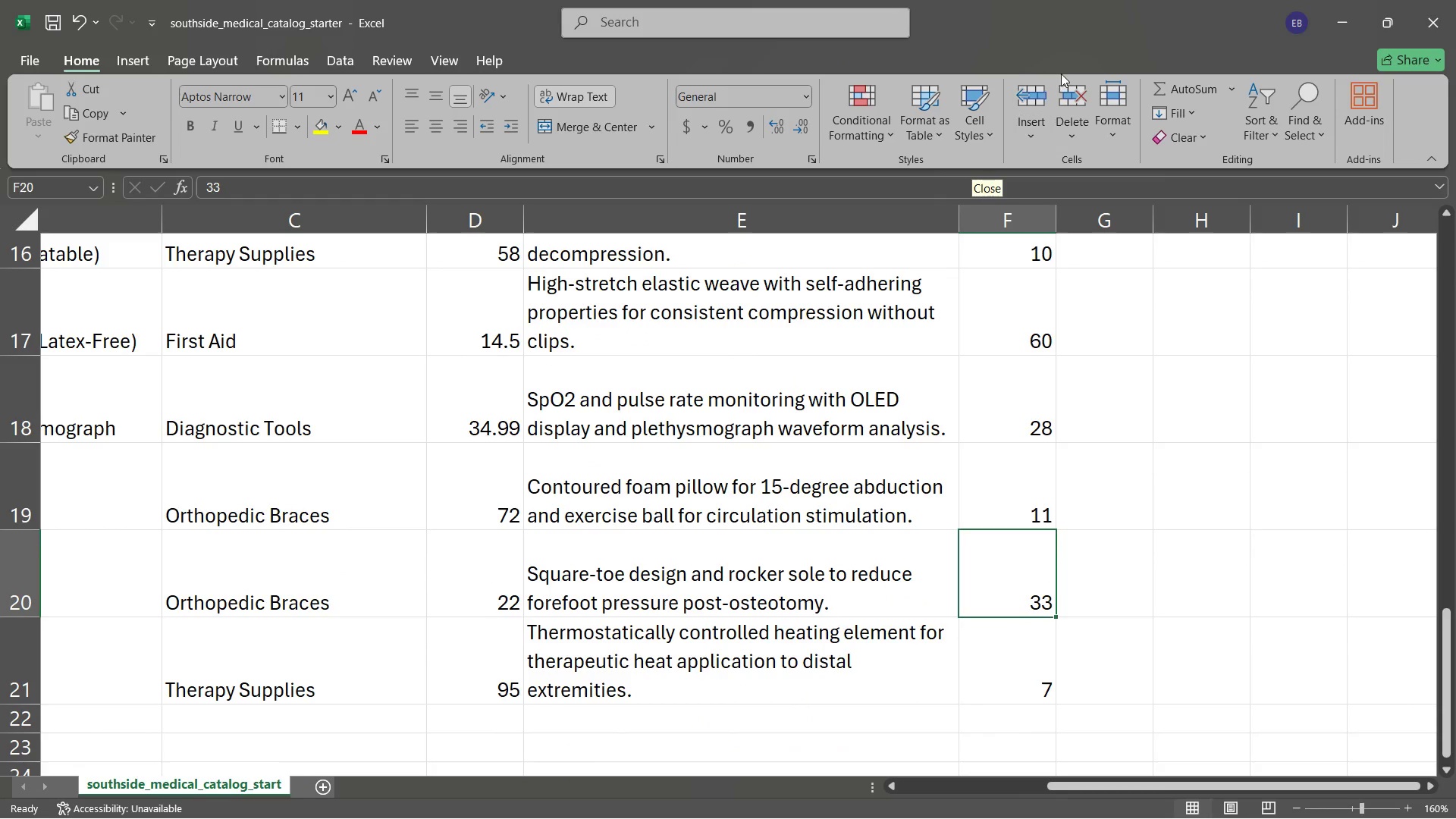 
left_click([994, 186])
 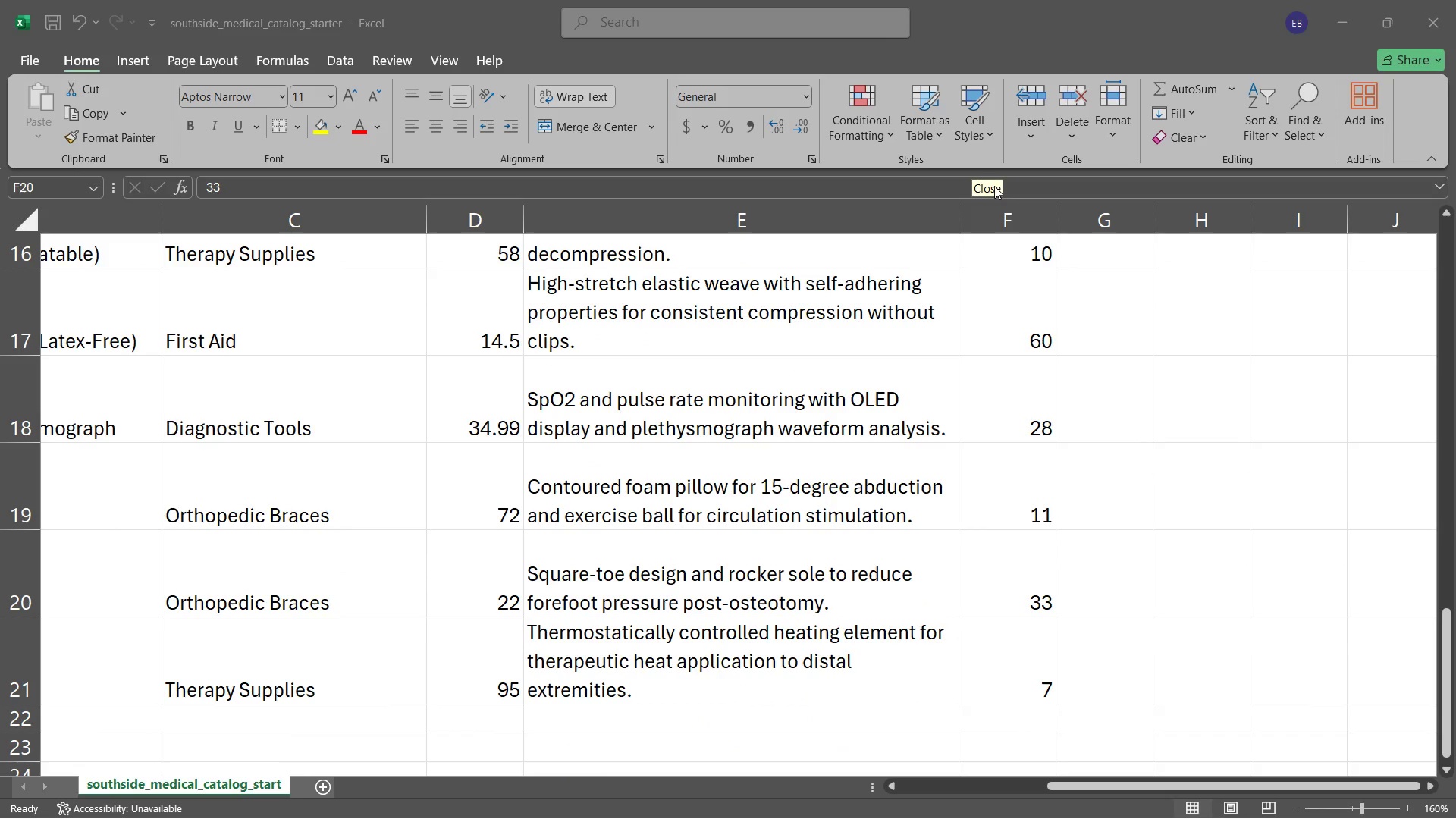 
double_click([994, 186])
 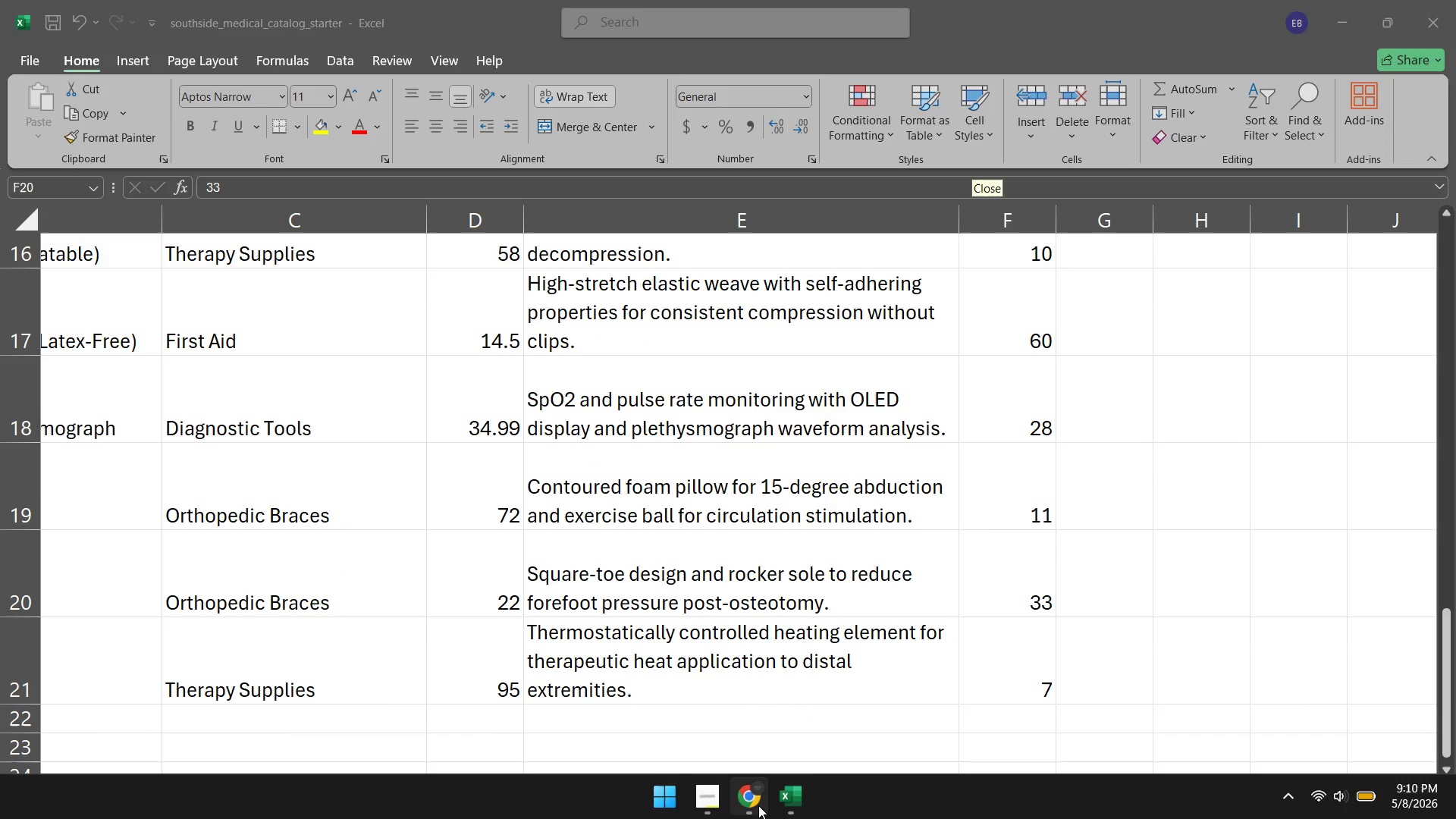 
left_click([758, 805])
 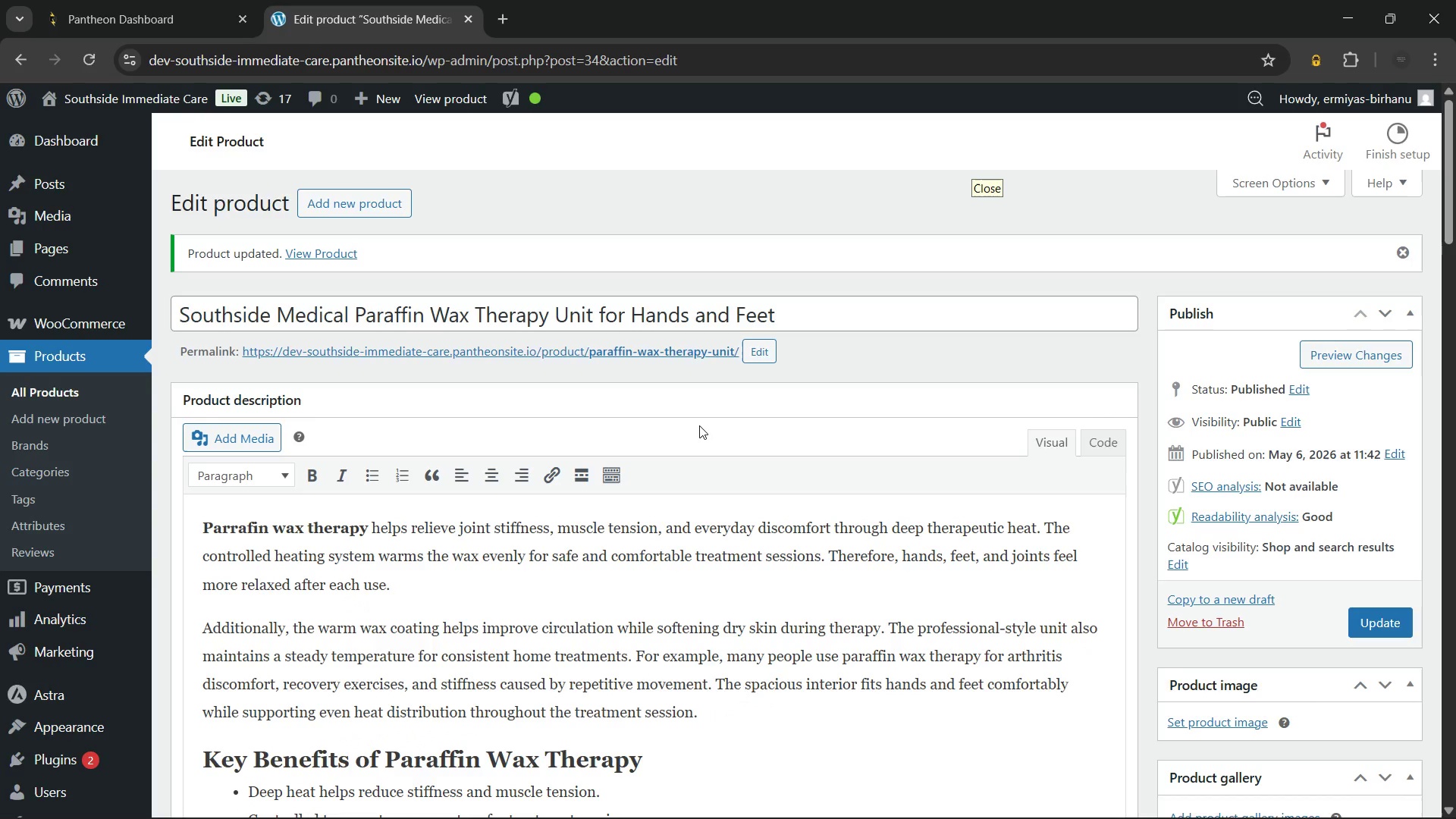 
wait(29.98)
 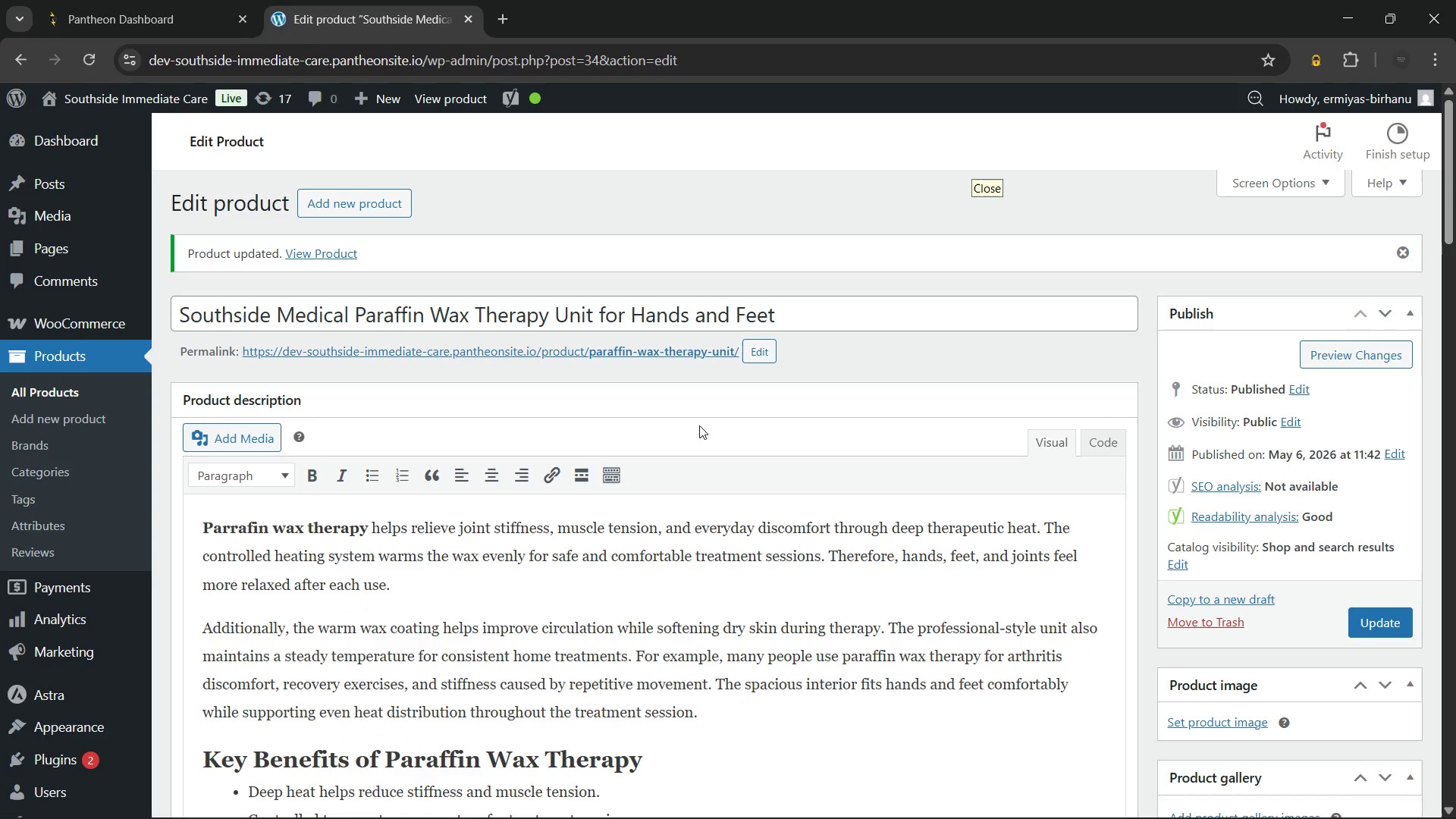 
left_click([71, 208])
 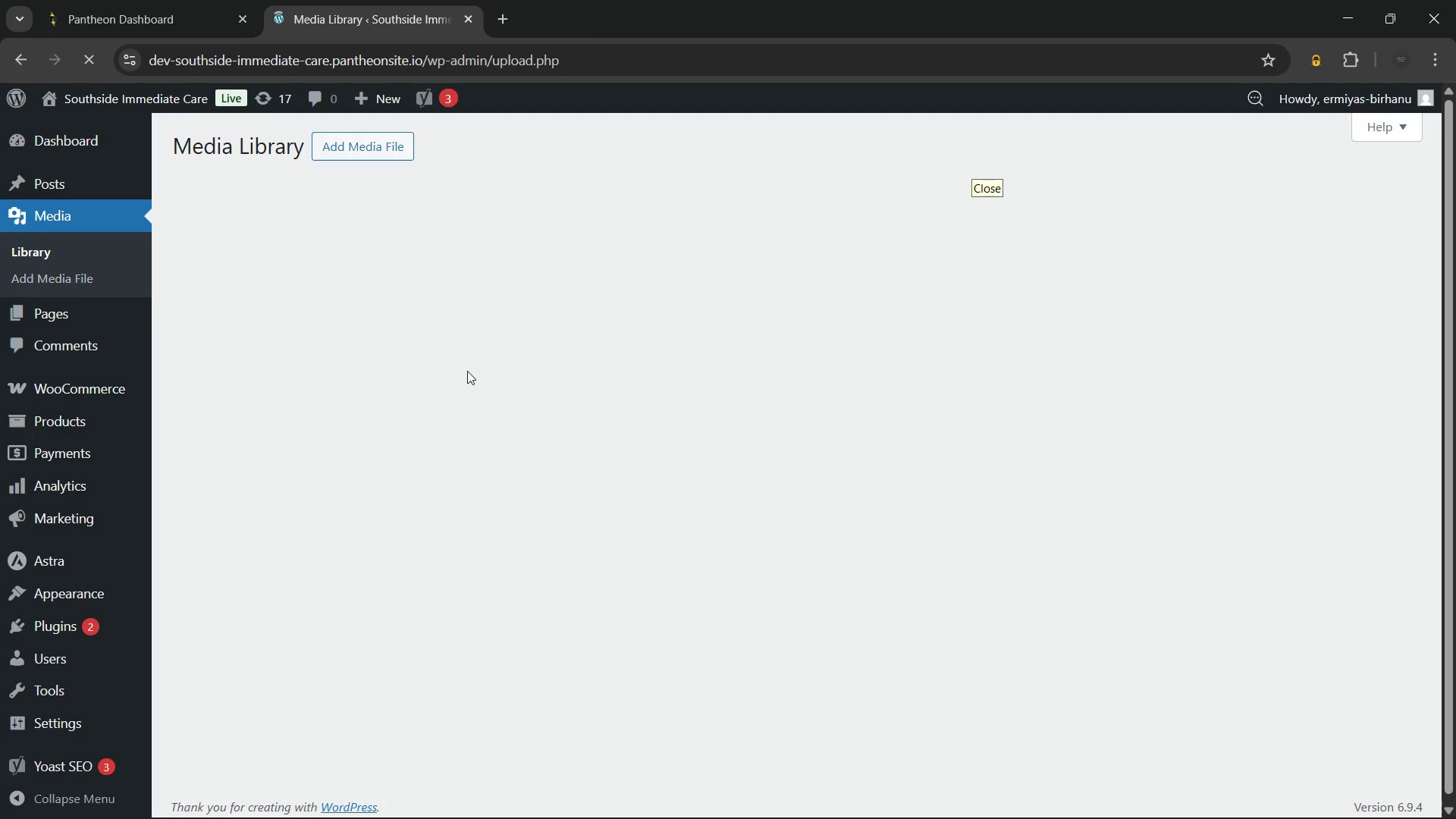 
wait(16.12)
 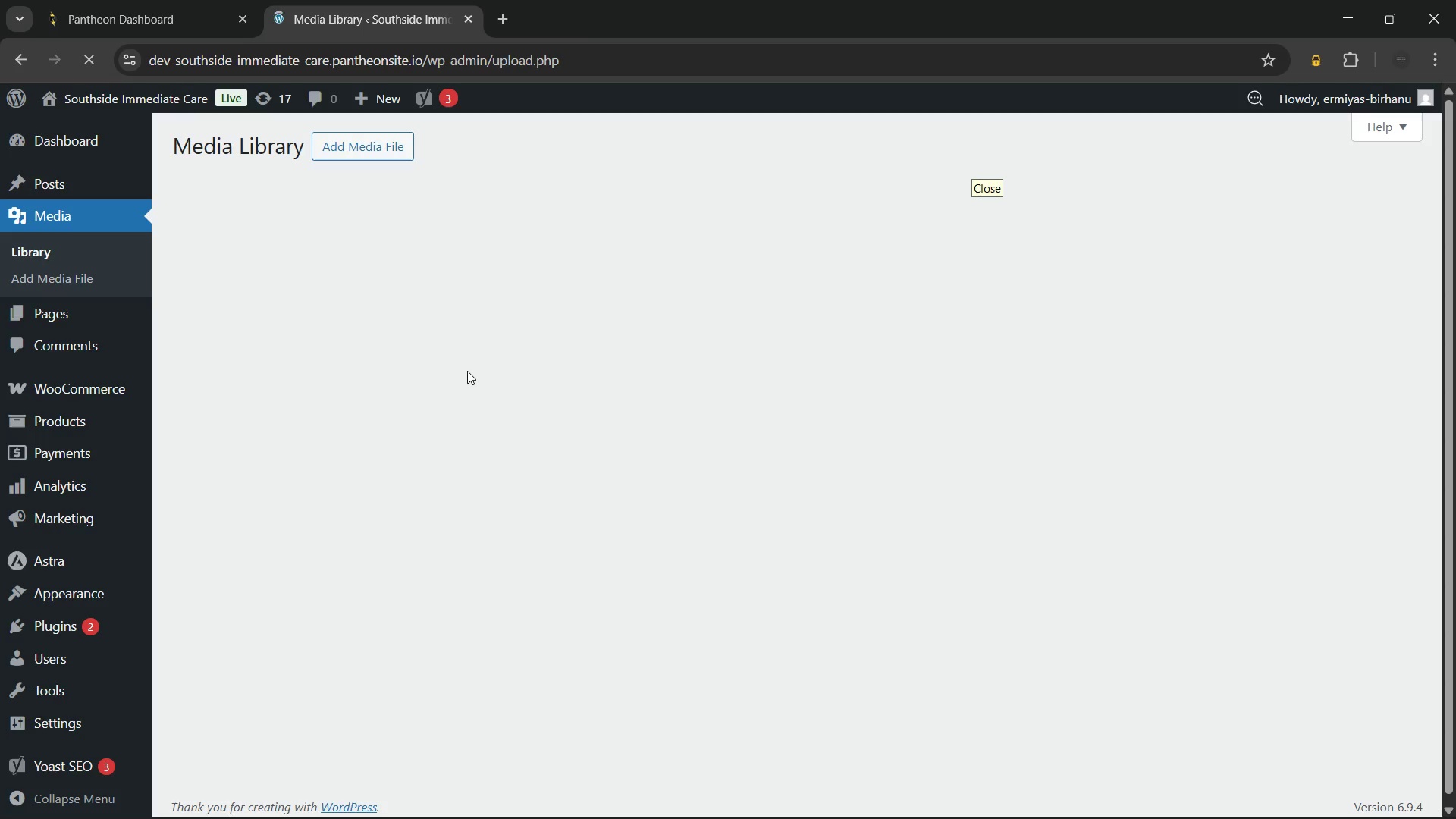 
left_click([354, 145])
 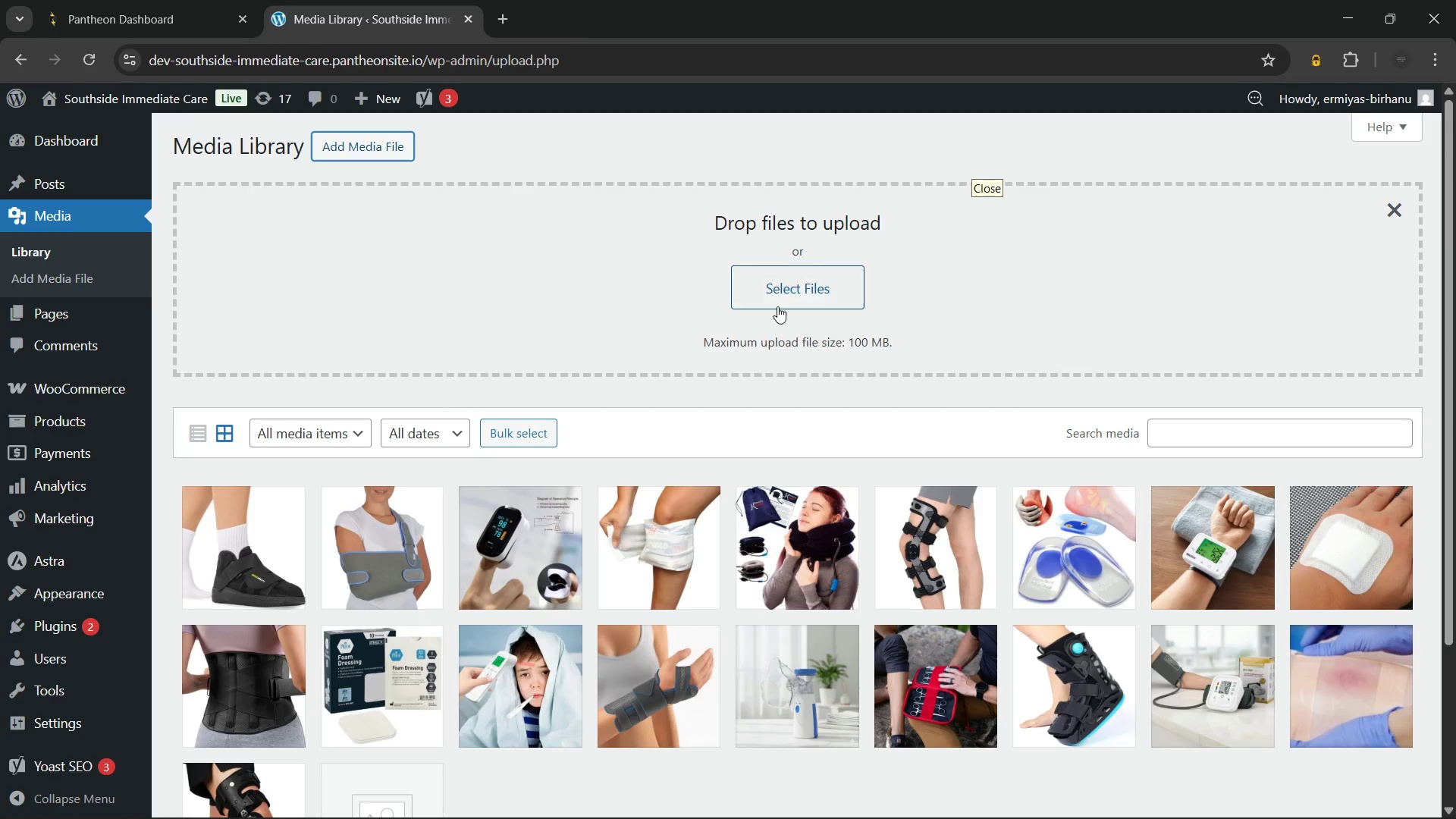 
left_click([799, 284])
 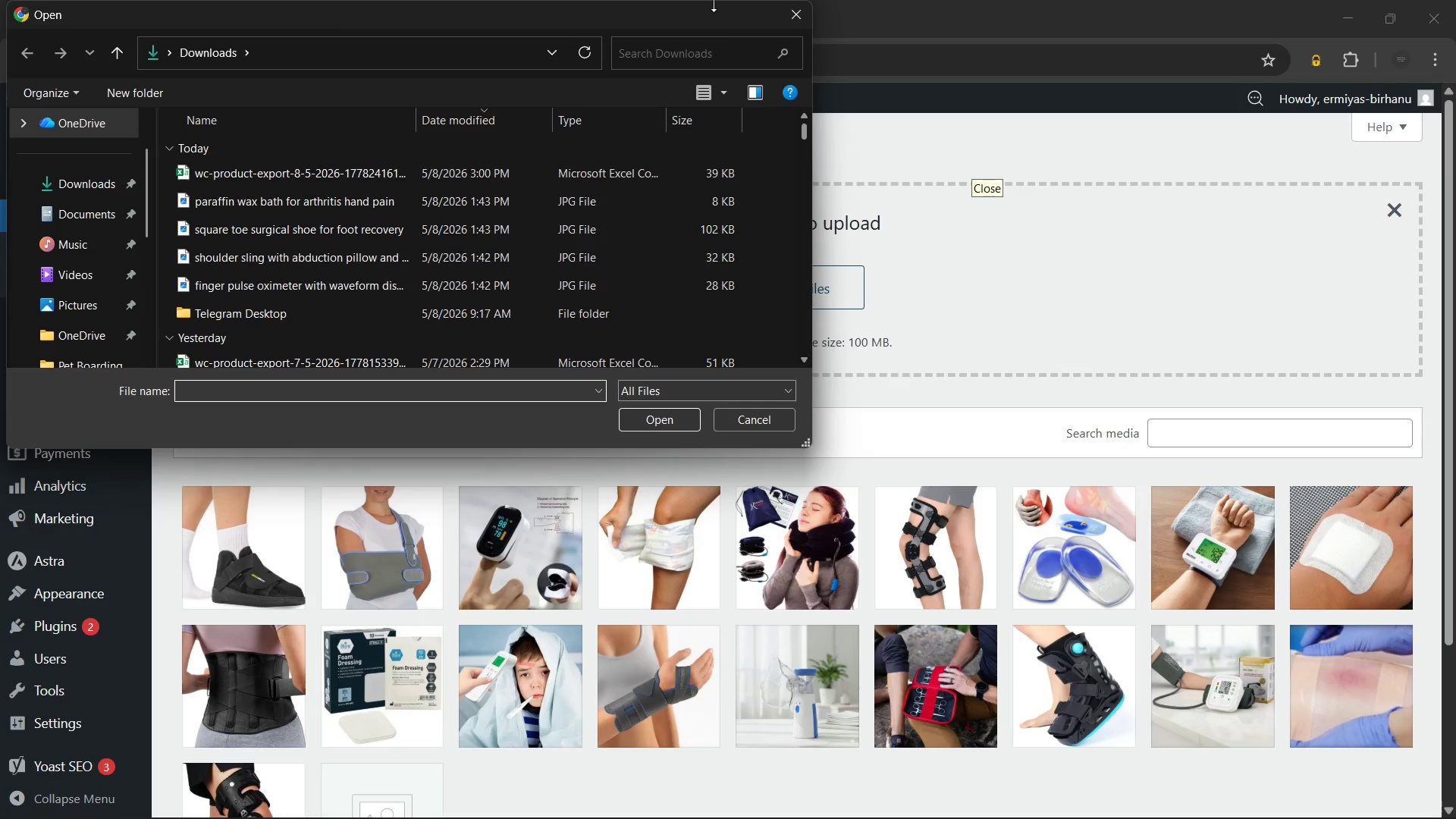 
left_click_drag(start_coordinate=[714, 17], to_coordinate=[725, 27])
 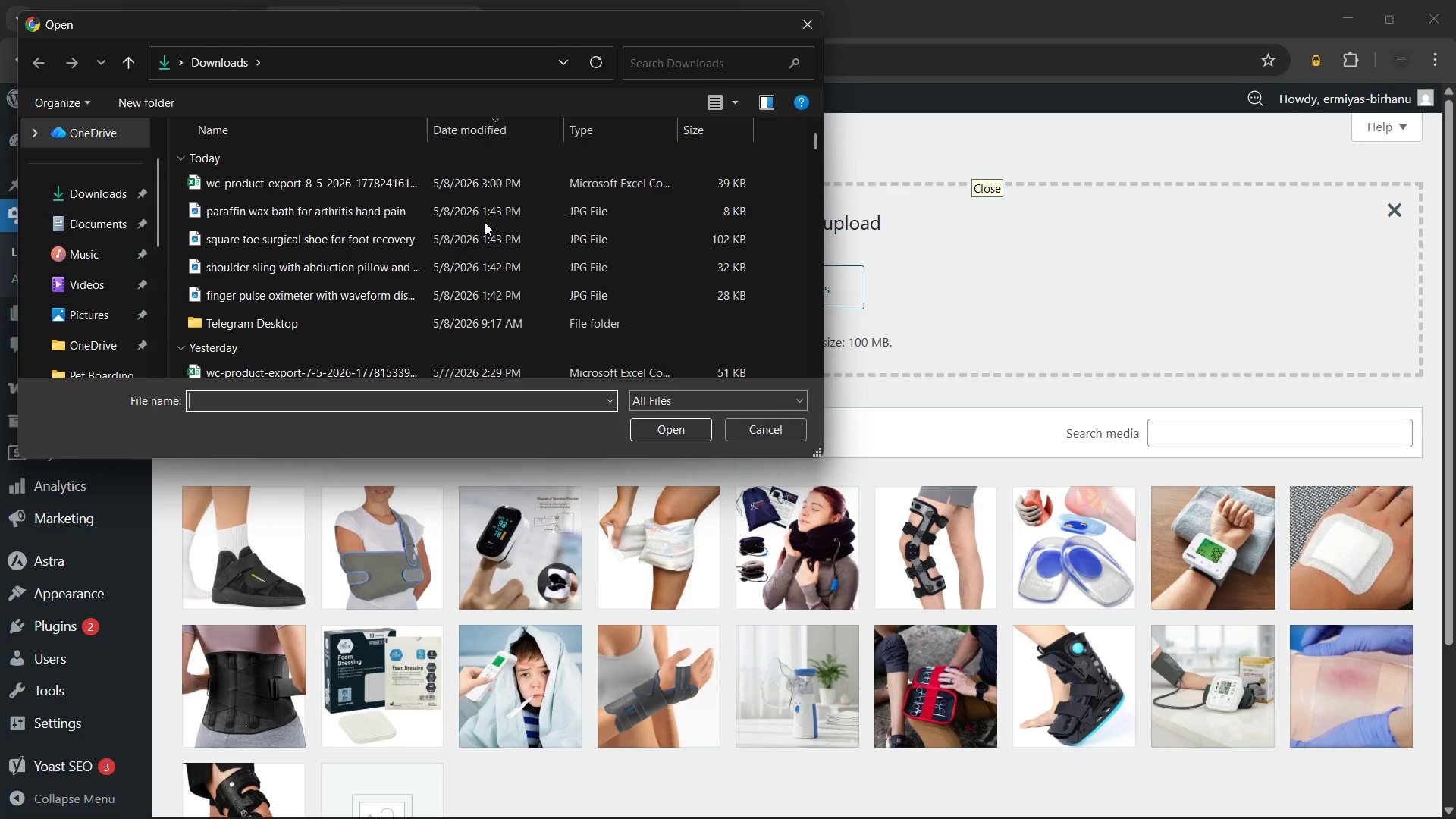 
left_click([484, 221])
 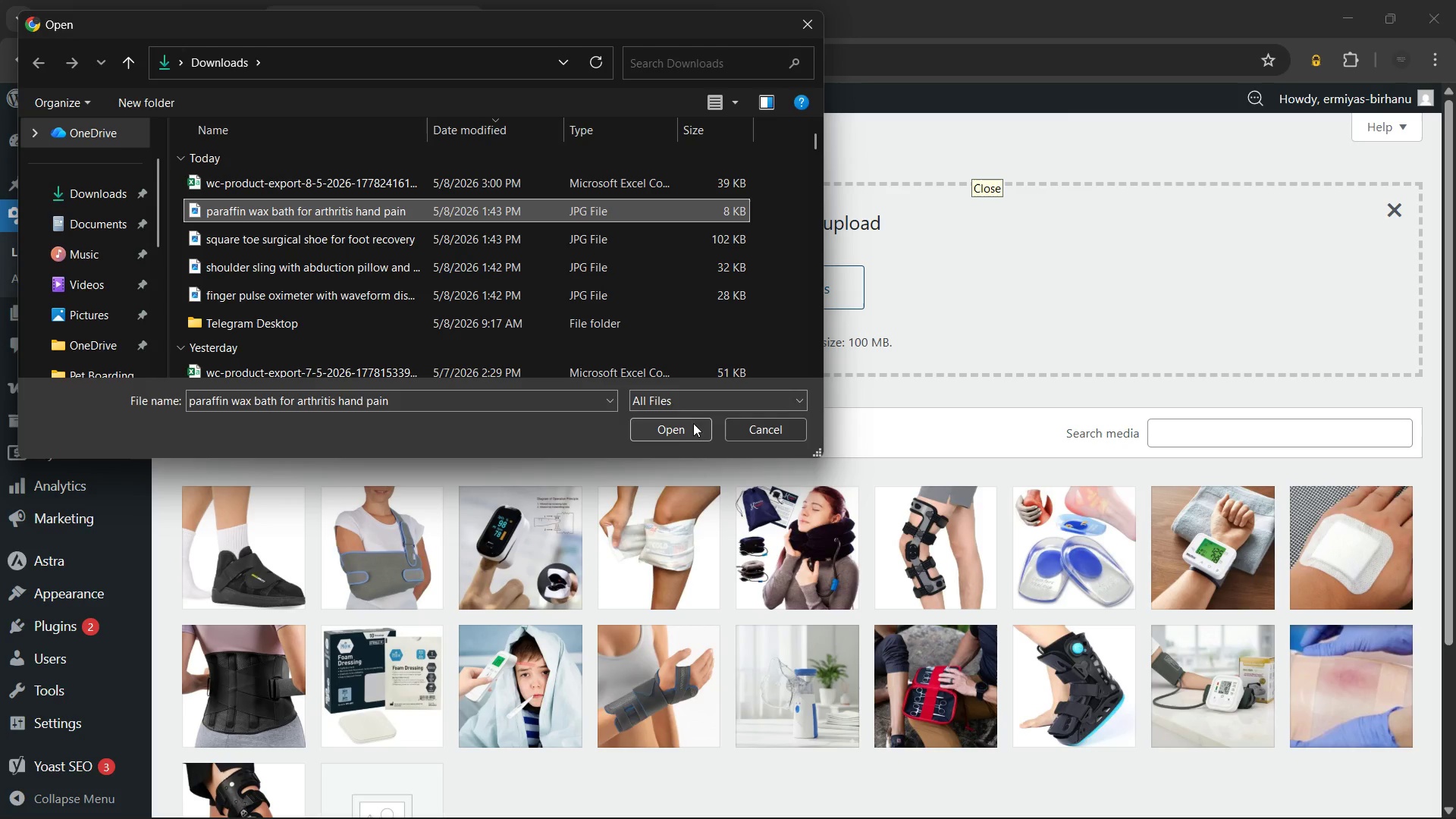 
left_click([684, 420])
 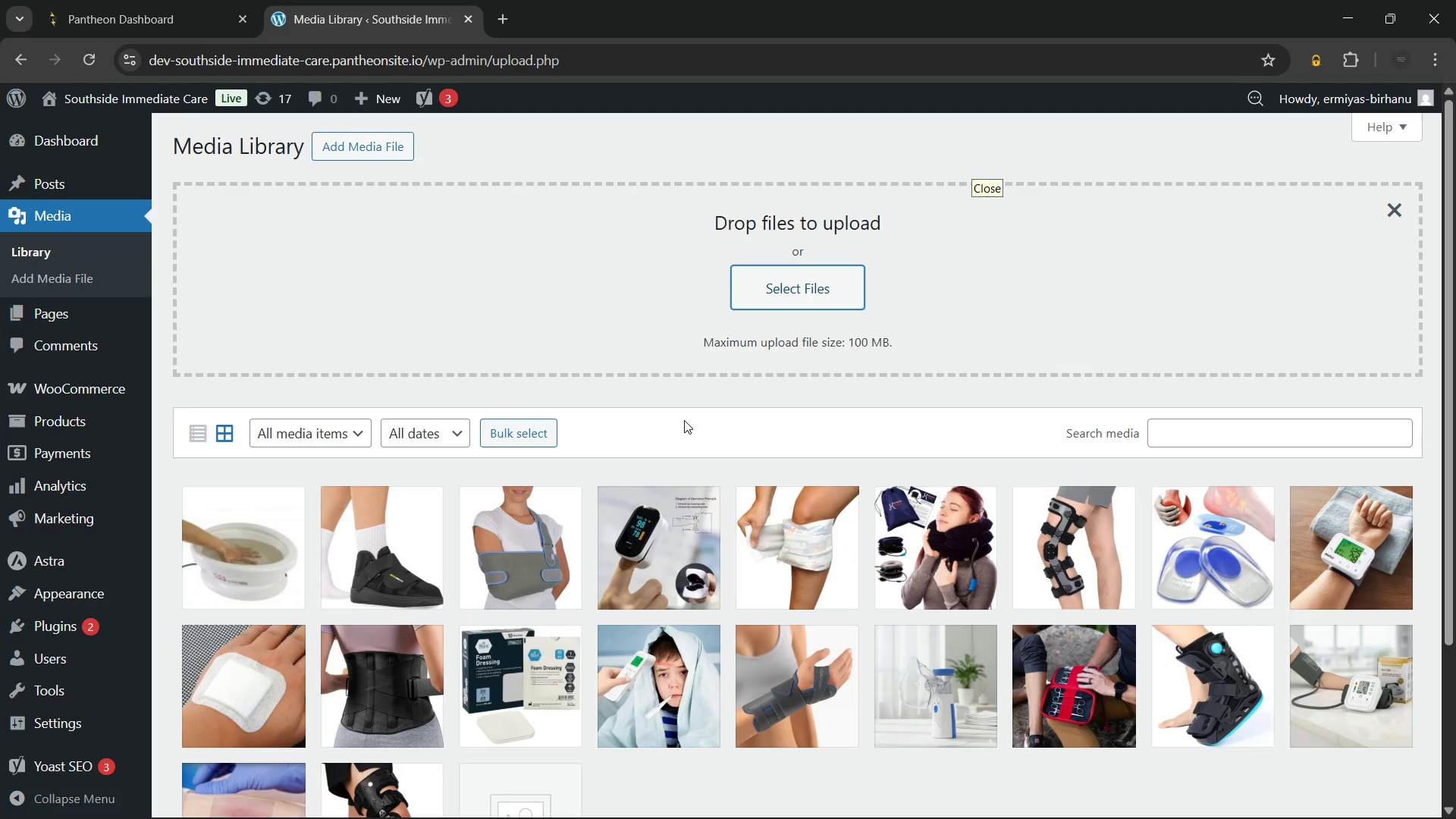 
wait(10.66)
 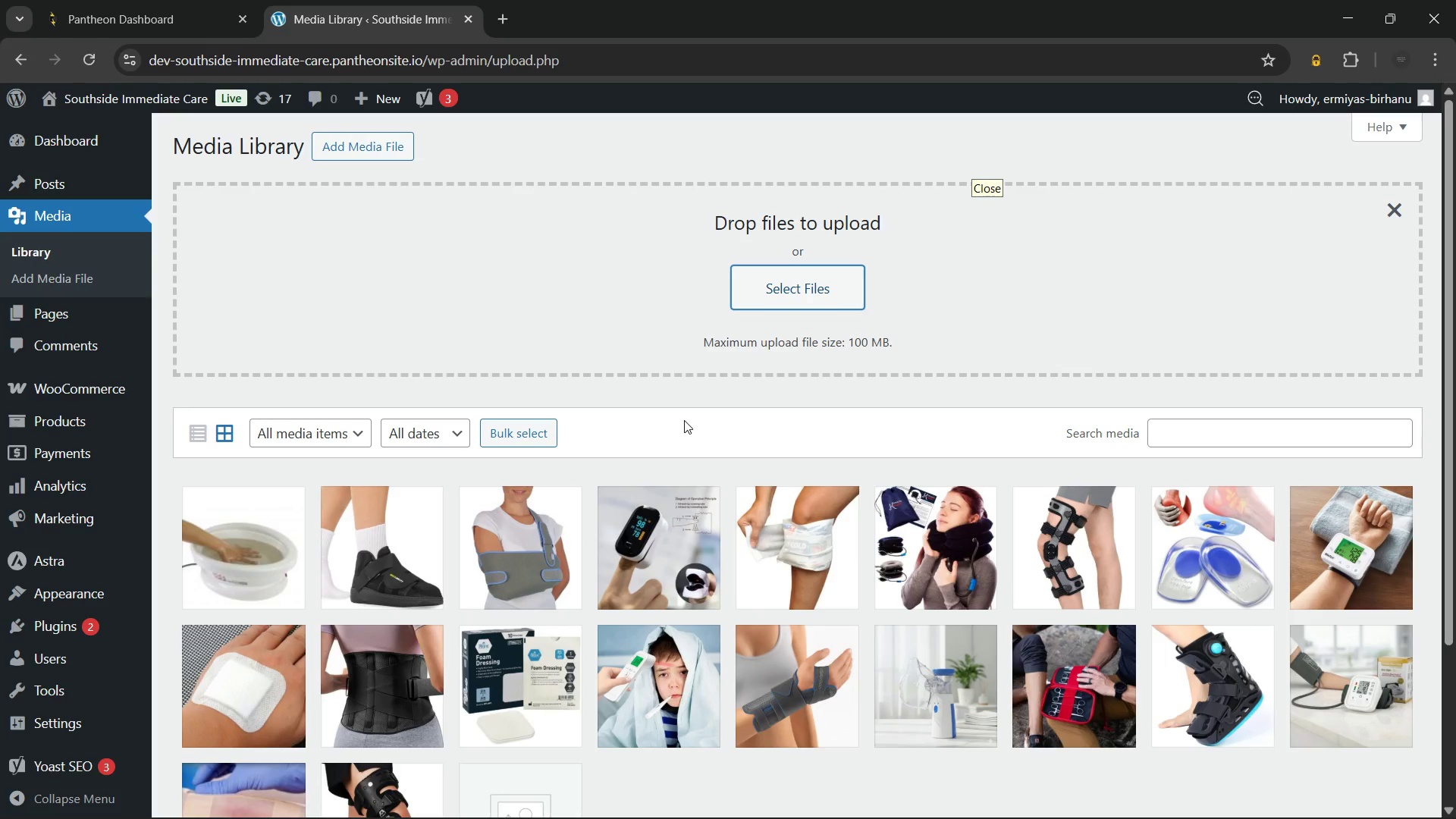 
left_click([248, 553])
 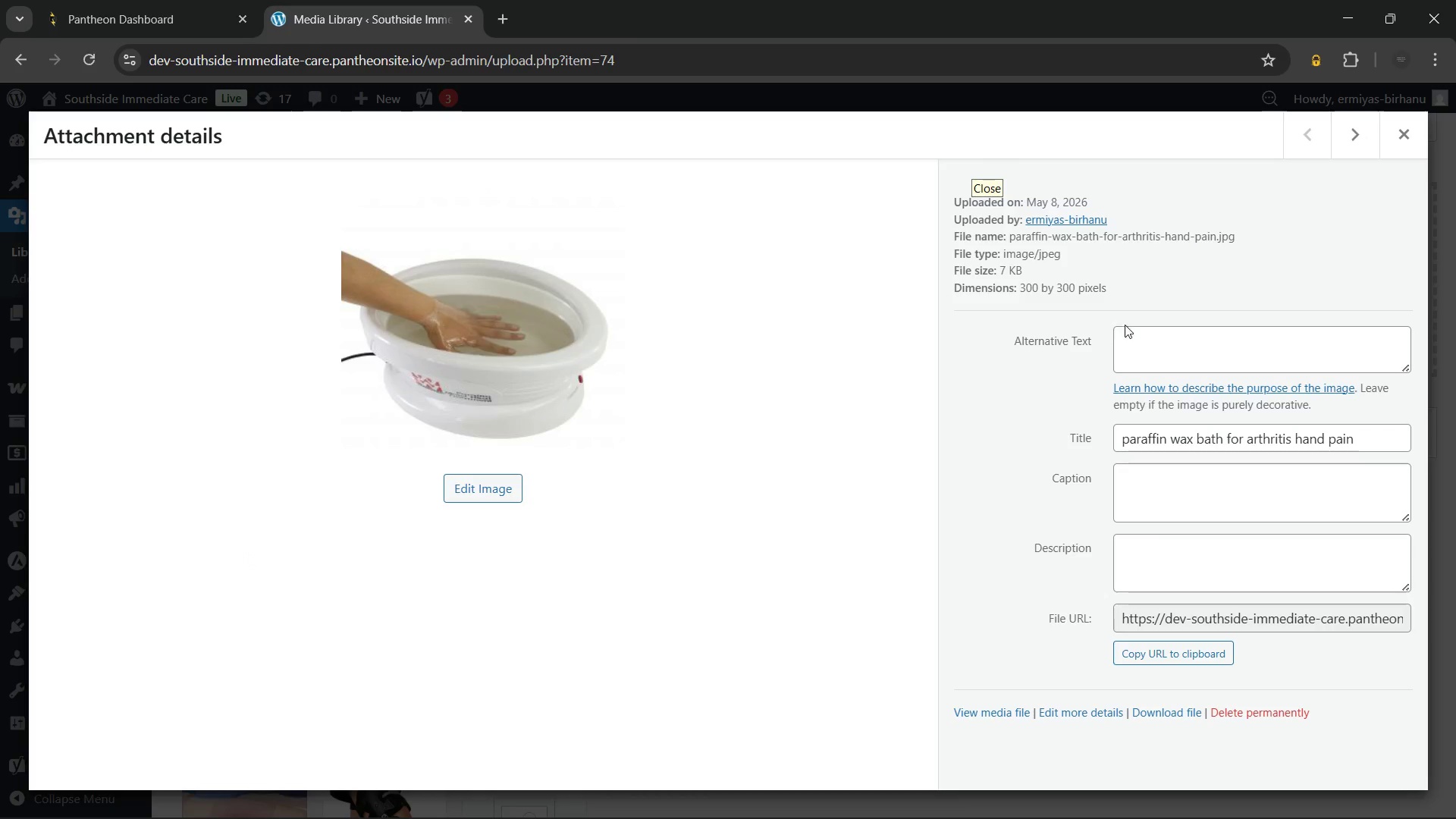 
left_click([1135, 346])
 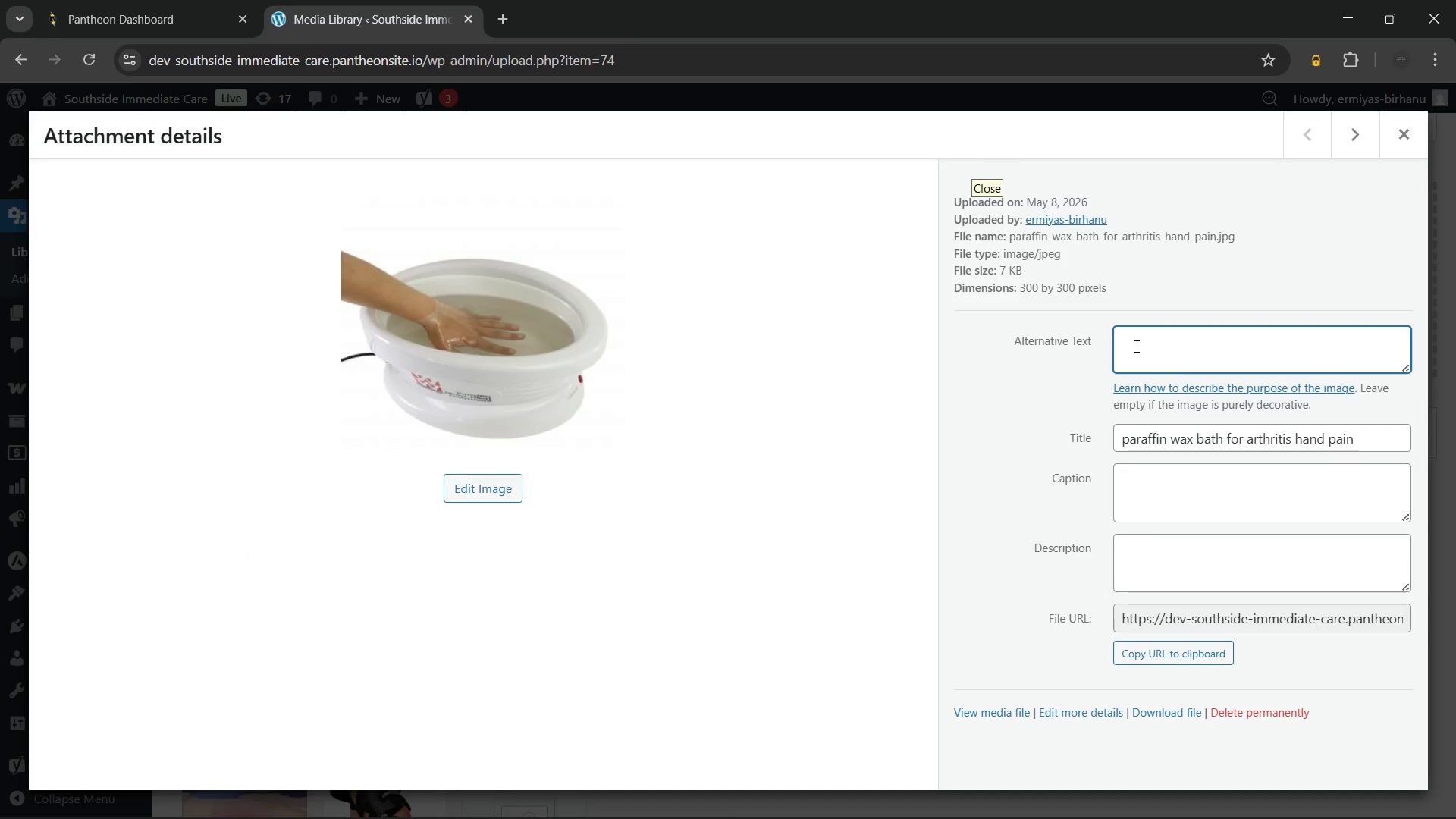 
type(Paraffin )
 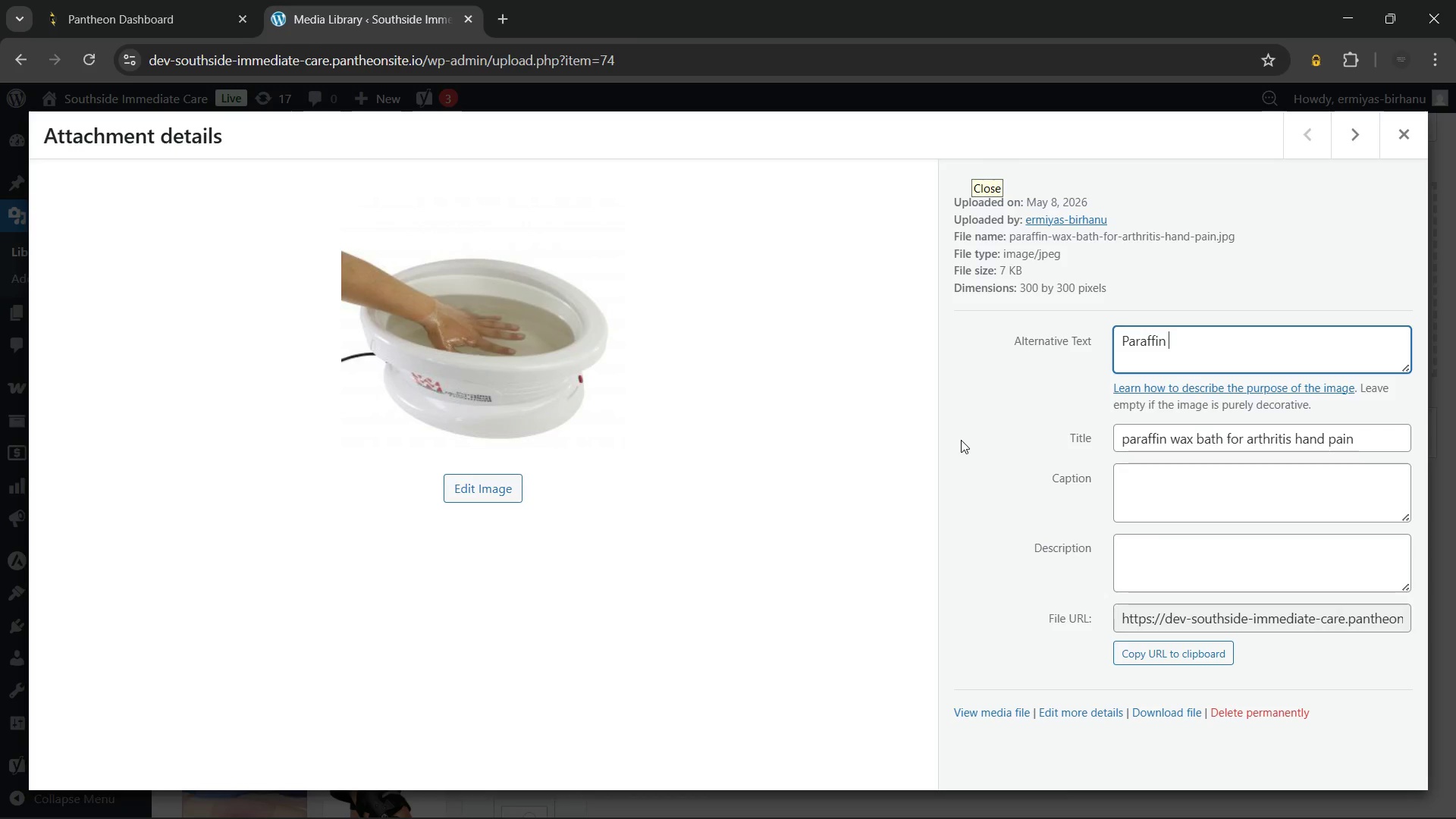 
type(wax therapy unit with warm wax treatment for joint stiffness relief)
 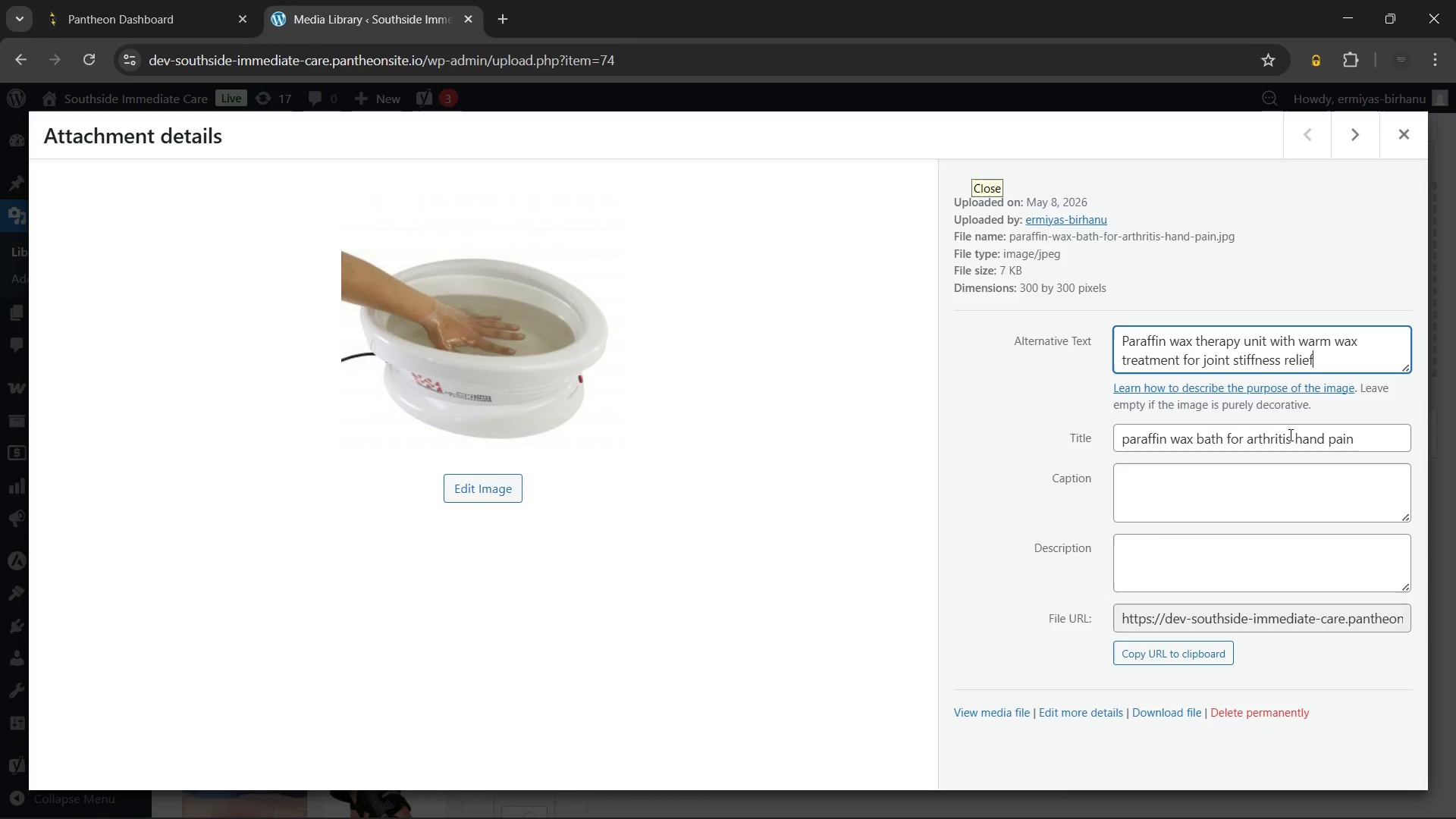 
left_click([1278, 177])
 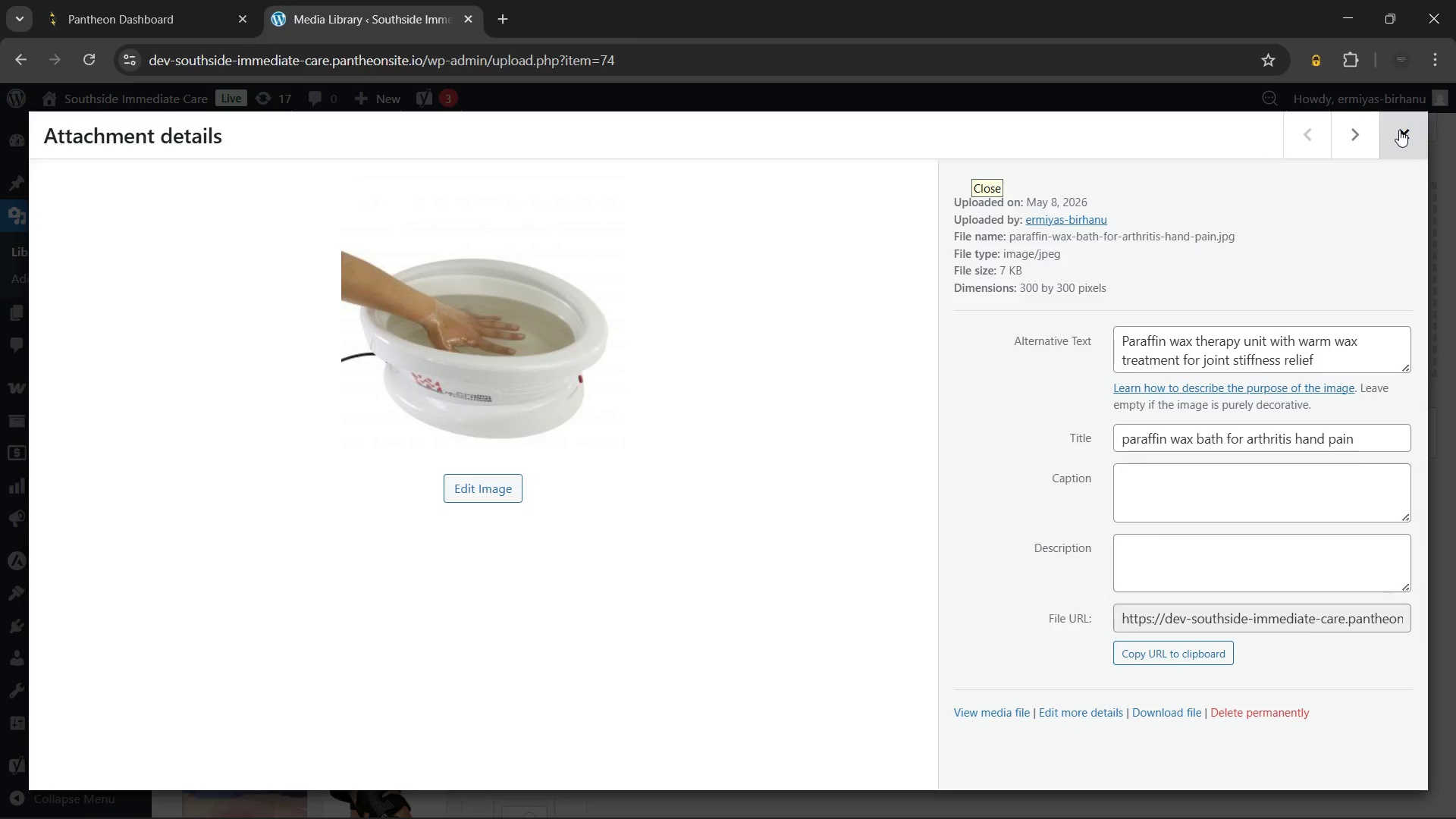 
left_click([1399, 130])
 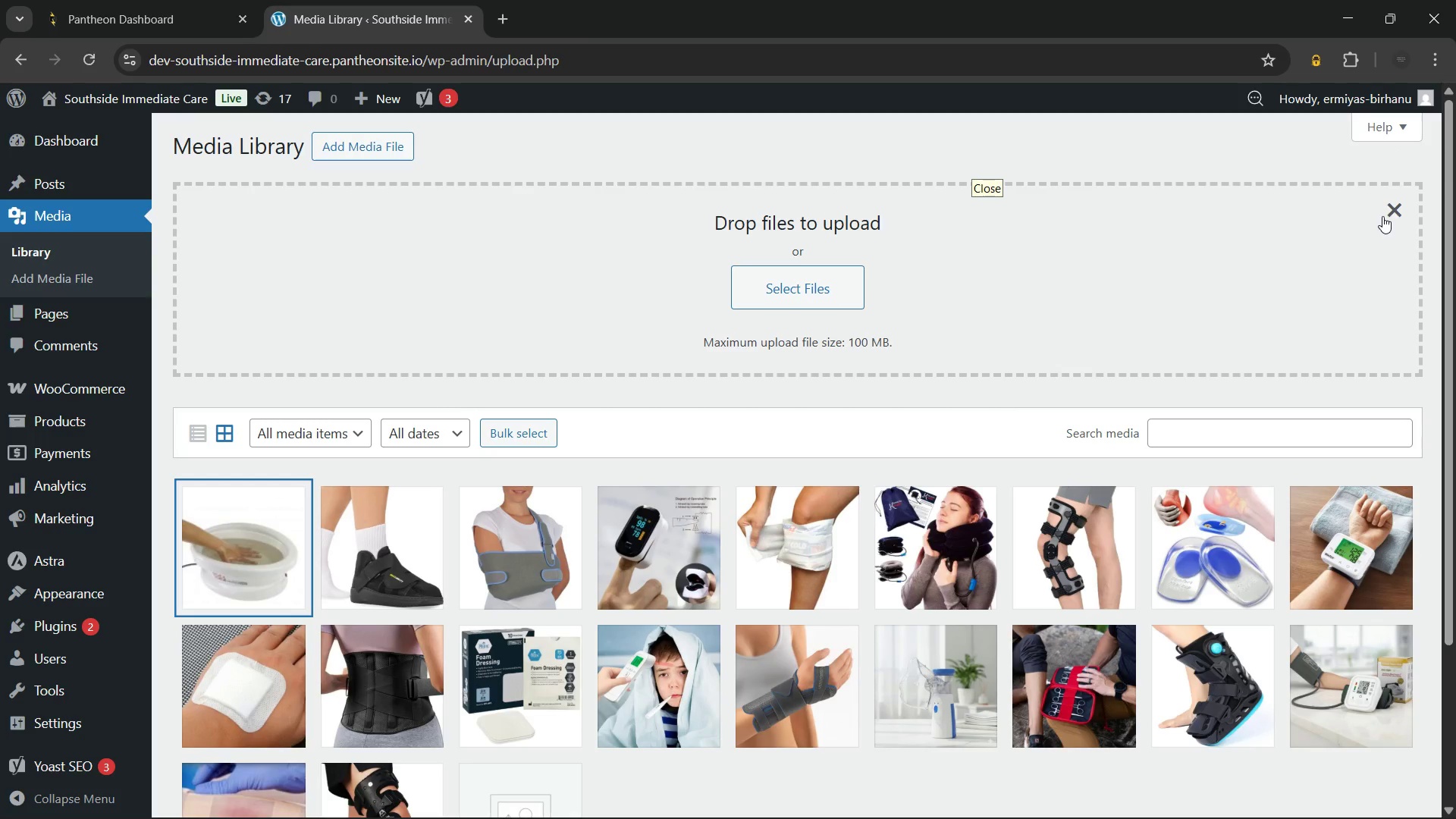 
left_click([1401, 213])
 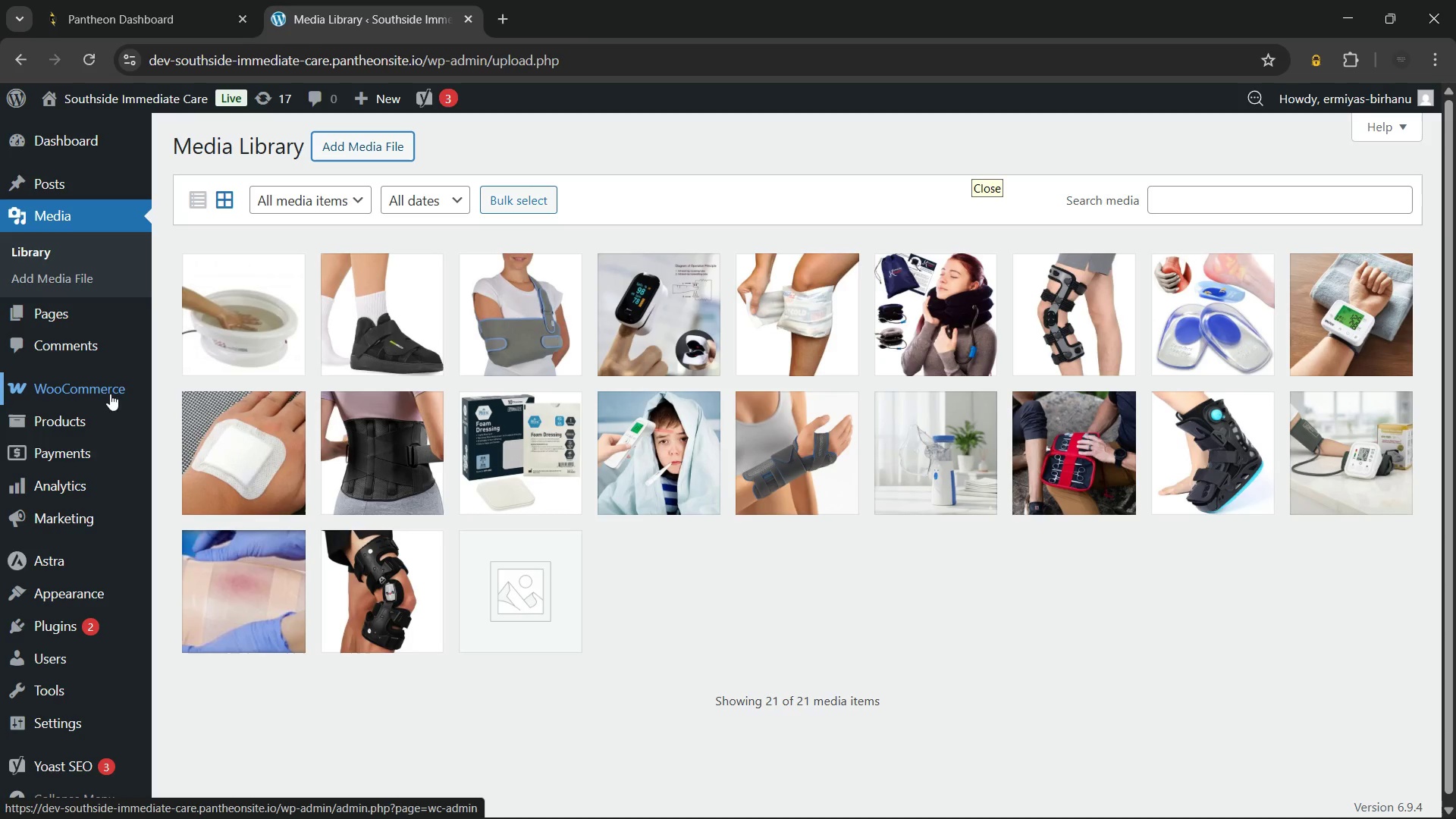 
left_click([81, 413])
 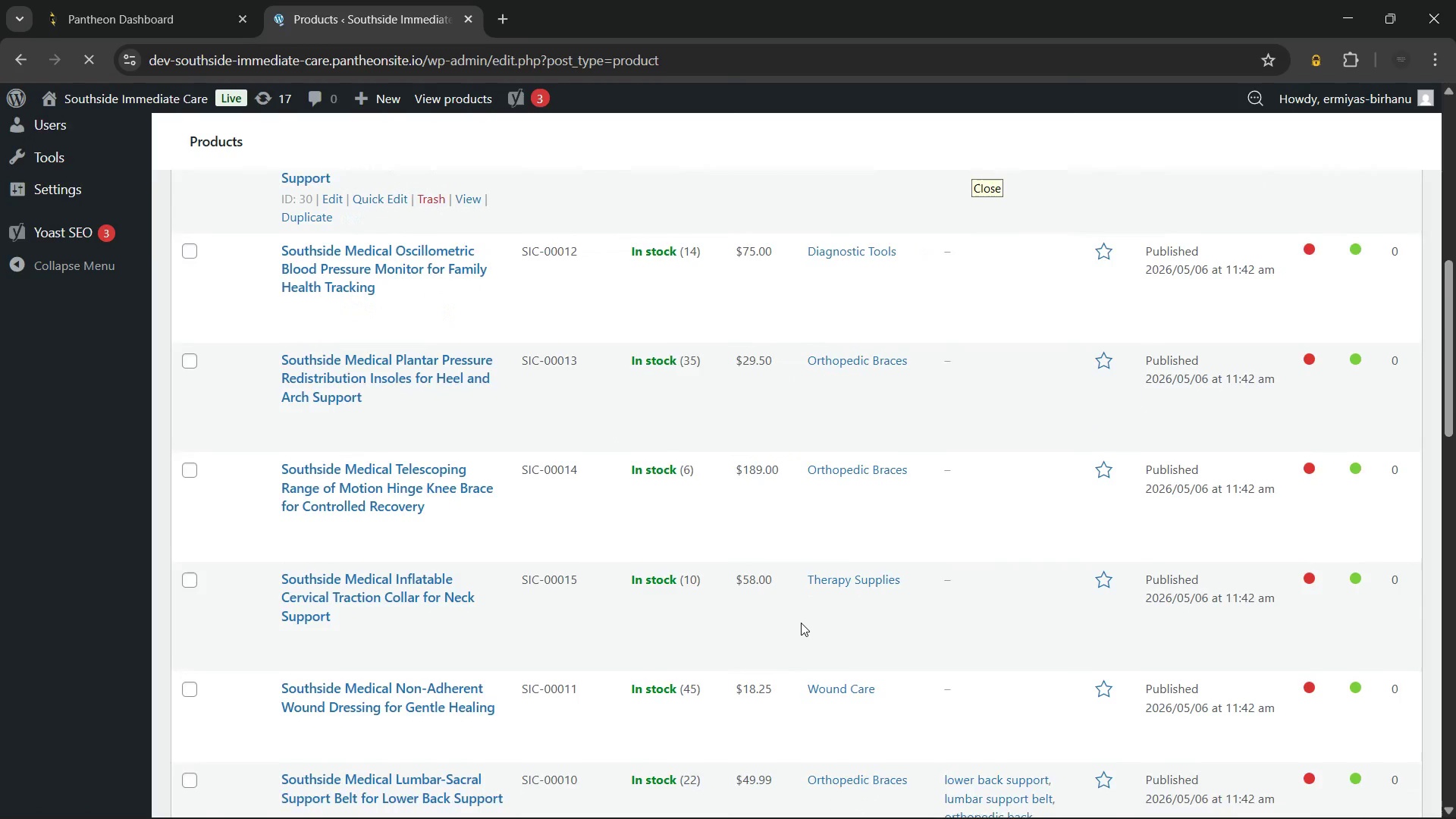 
wait(26.44)
 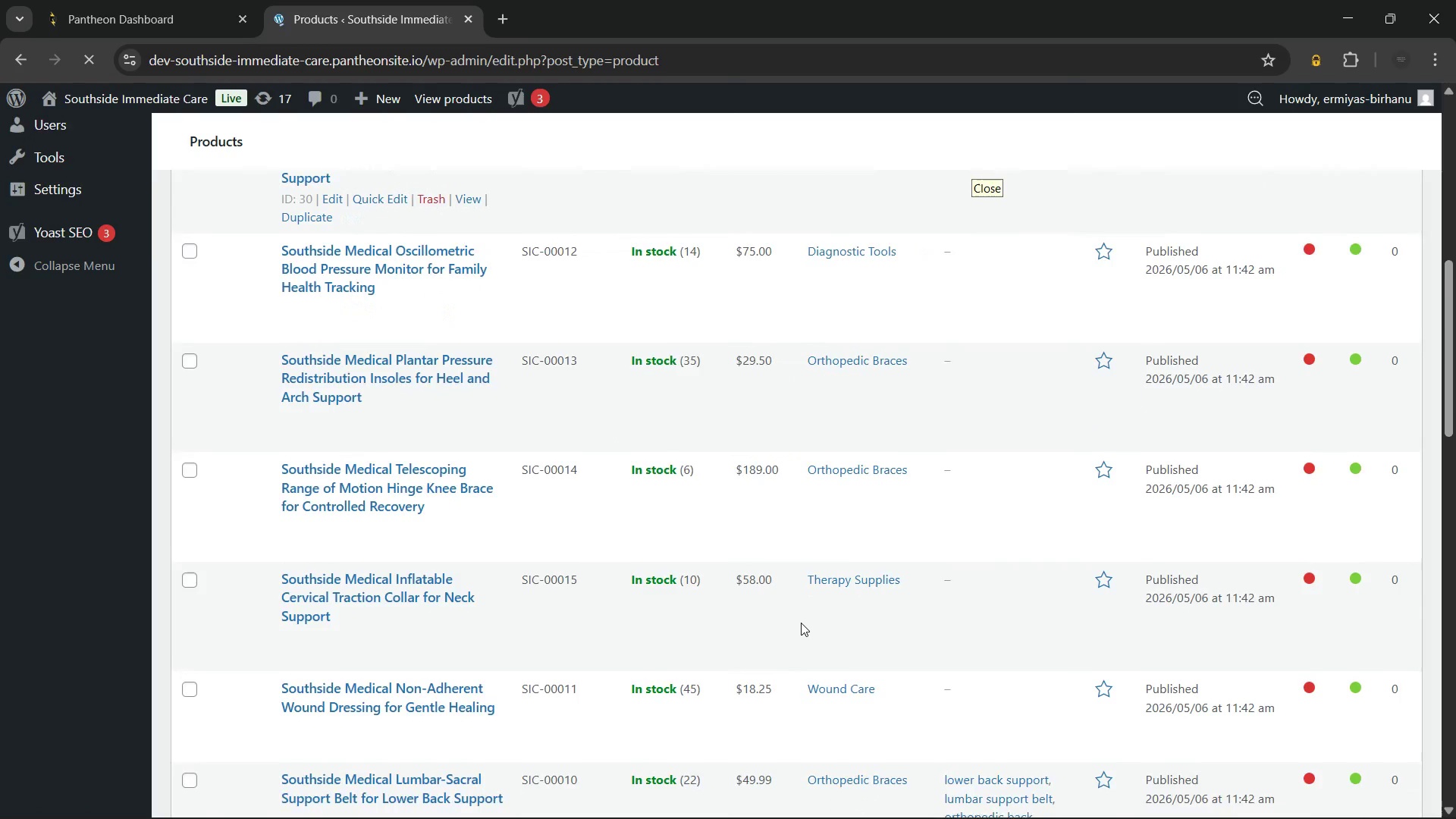 
left_click([428, 409])
 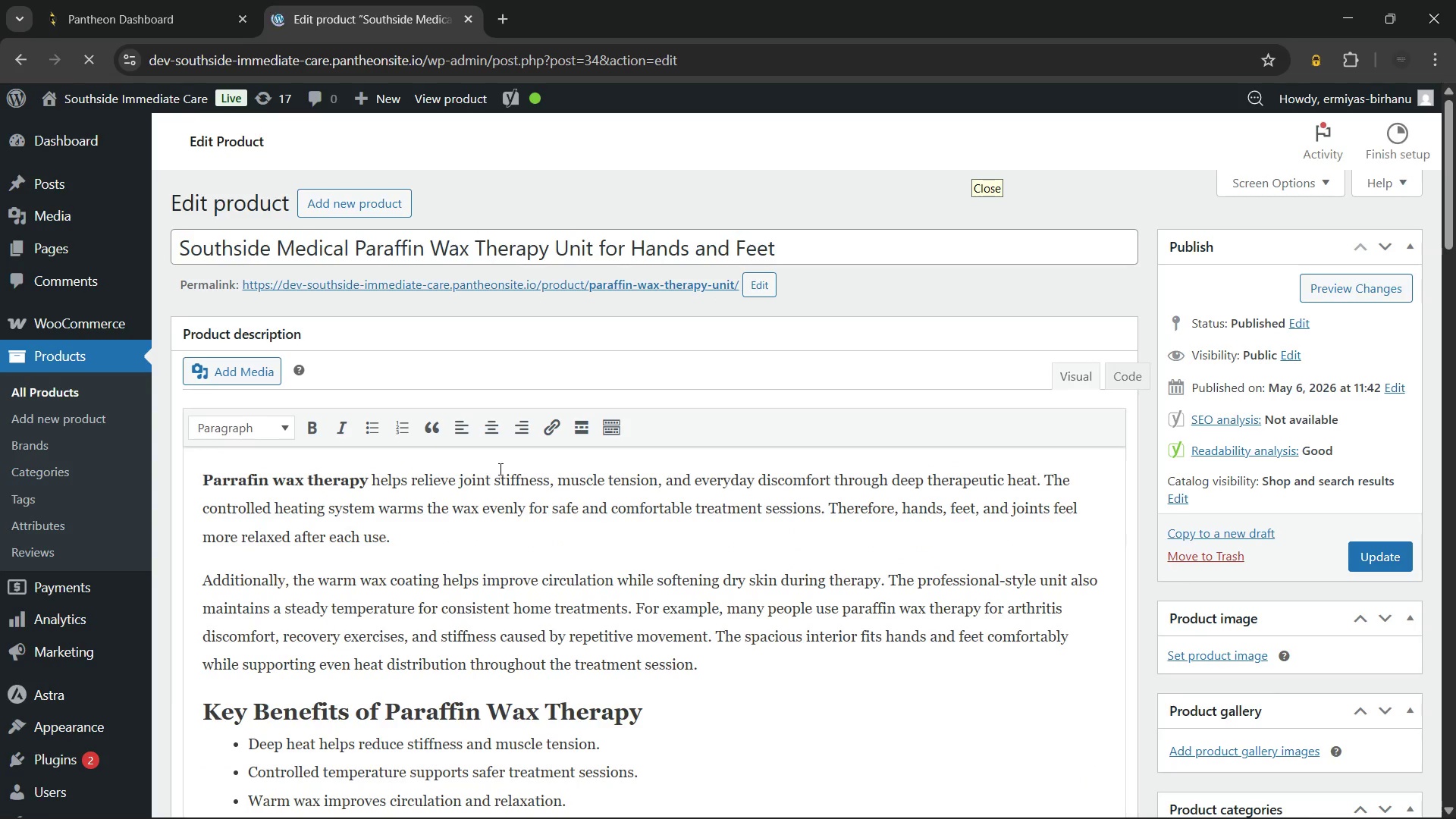 
wait(41.69)
 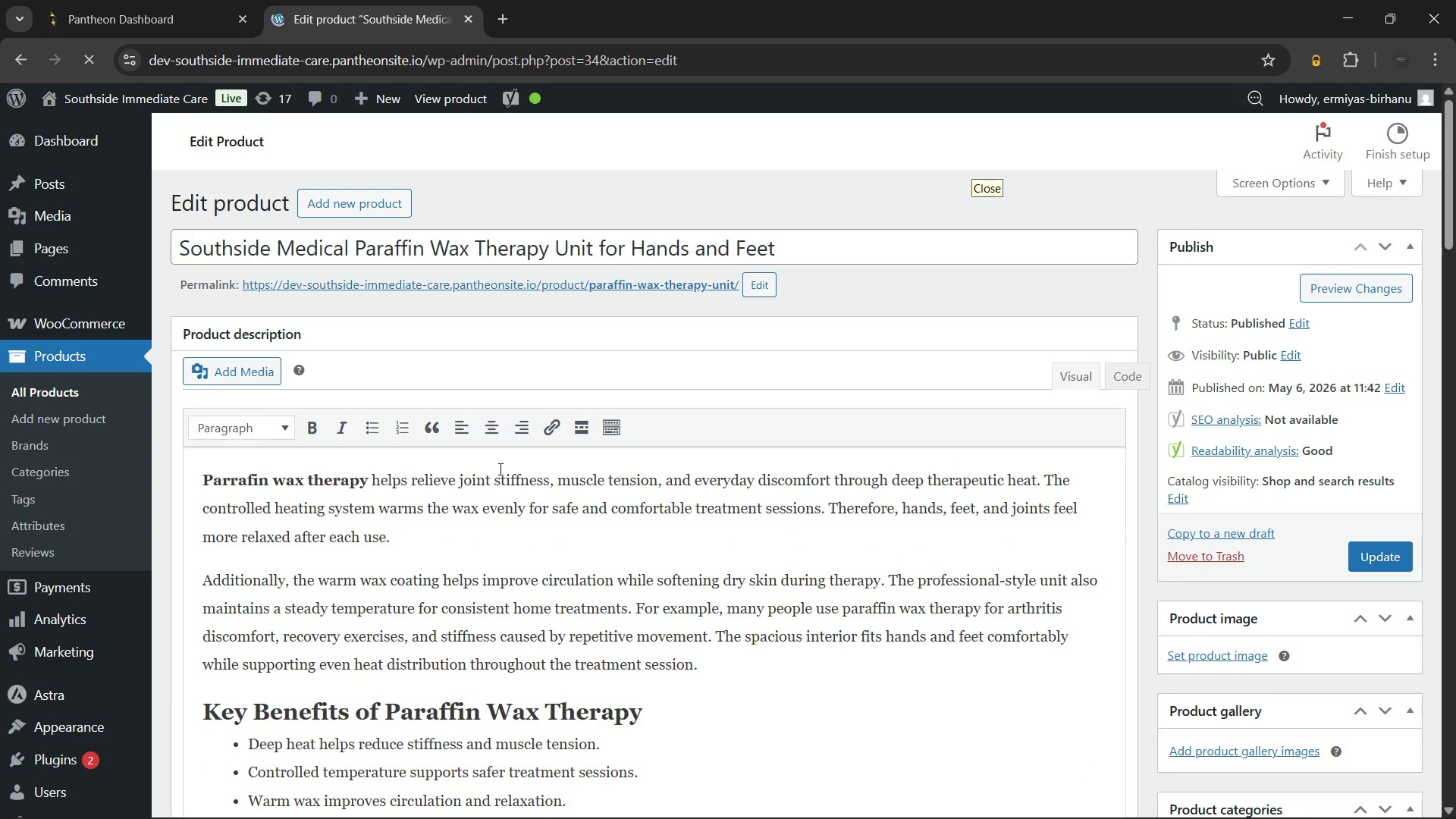 
left_click([1209, 554])
 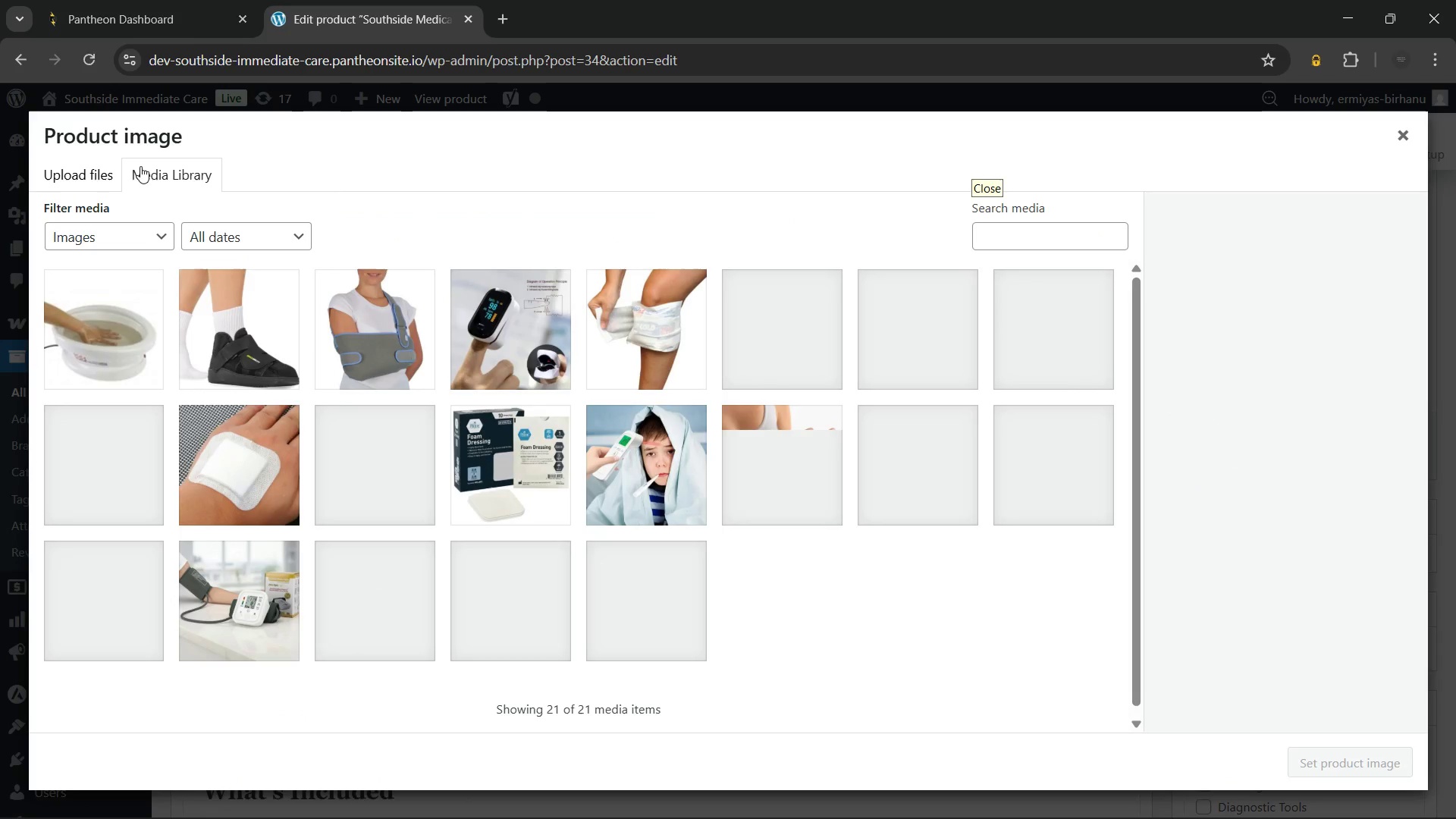 
wait(10.28)
 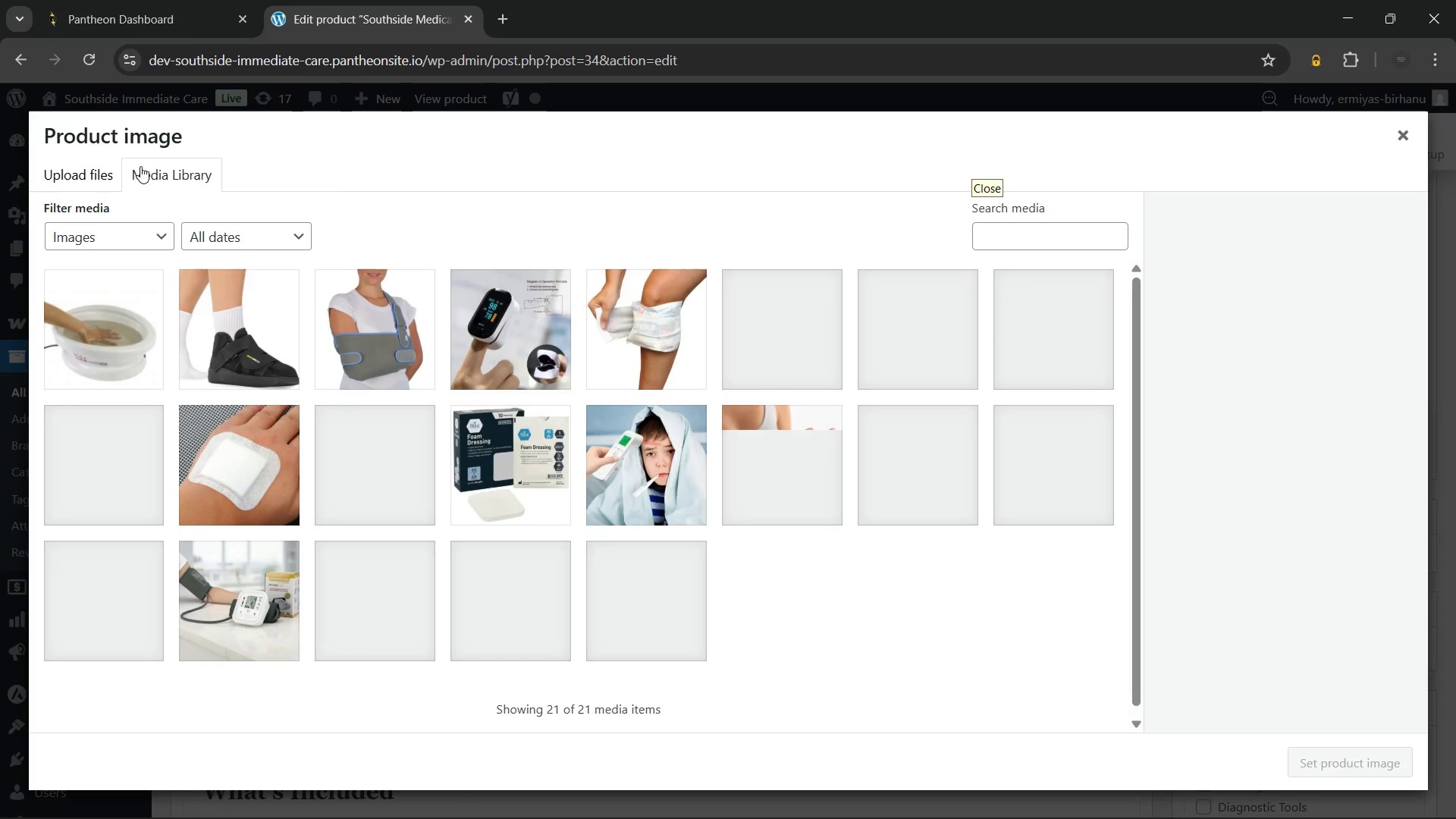 
left_click([102, 309])
 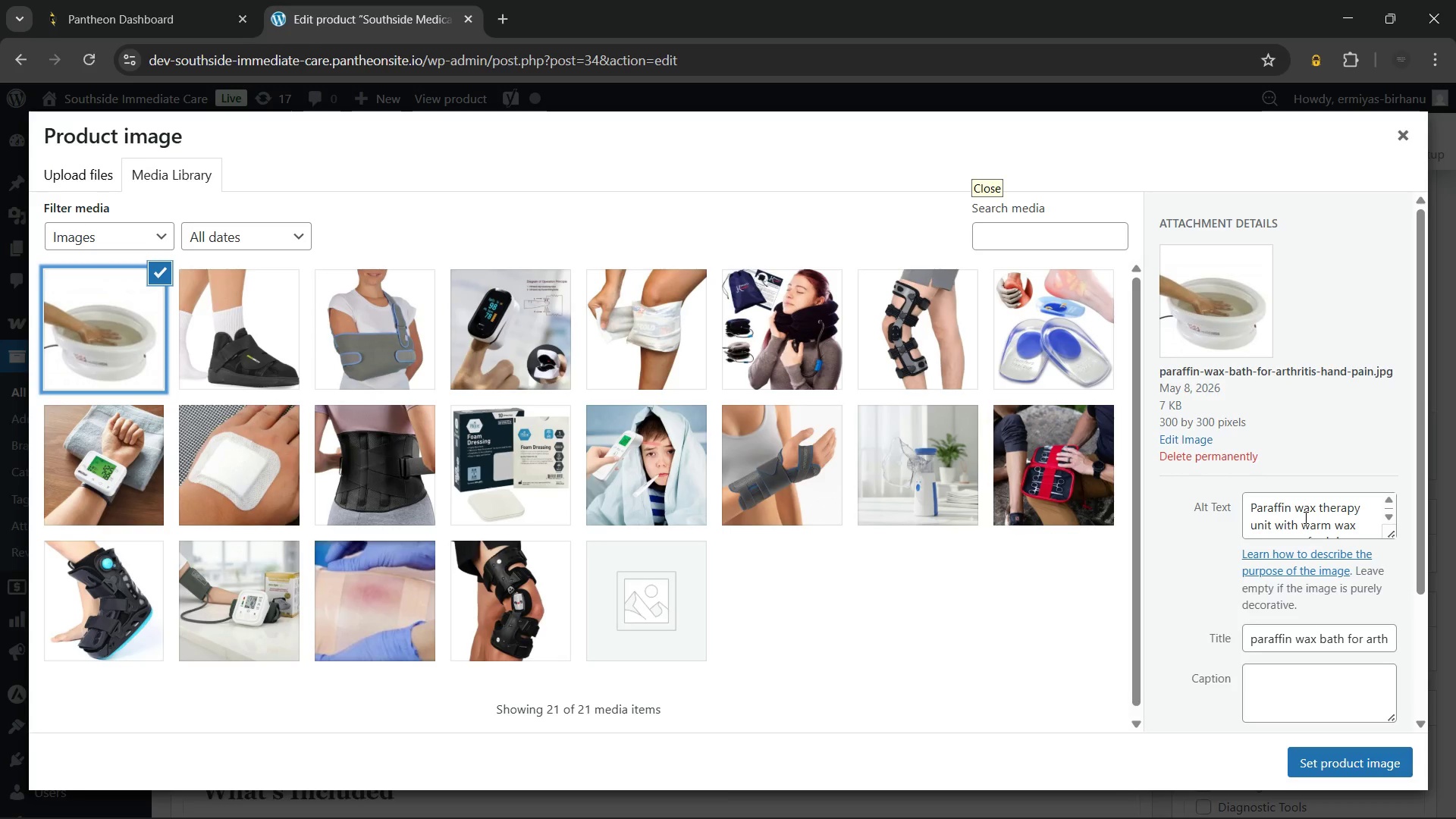 
wait(5.28)
 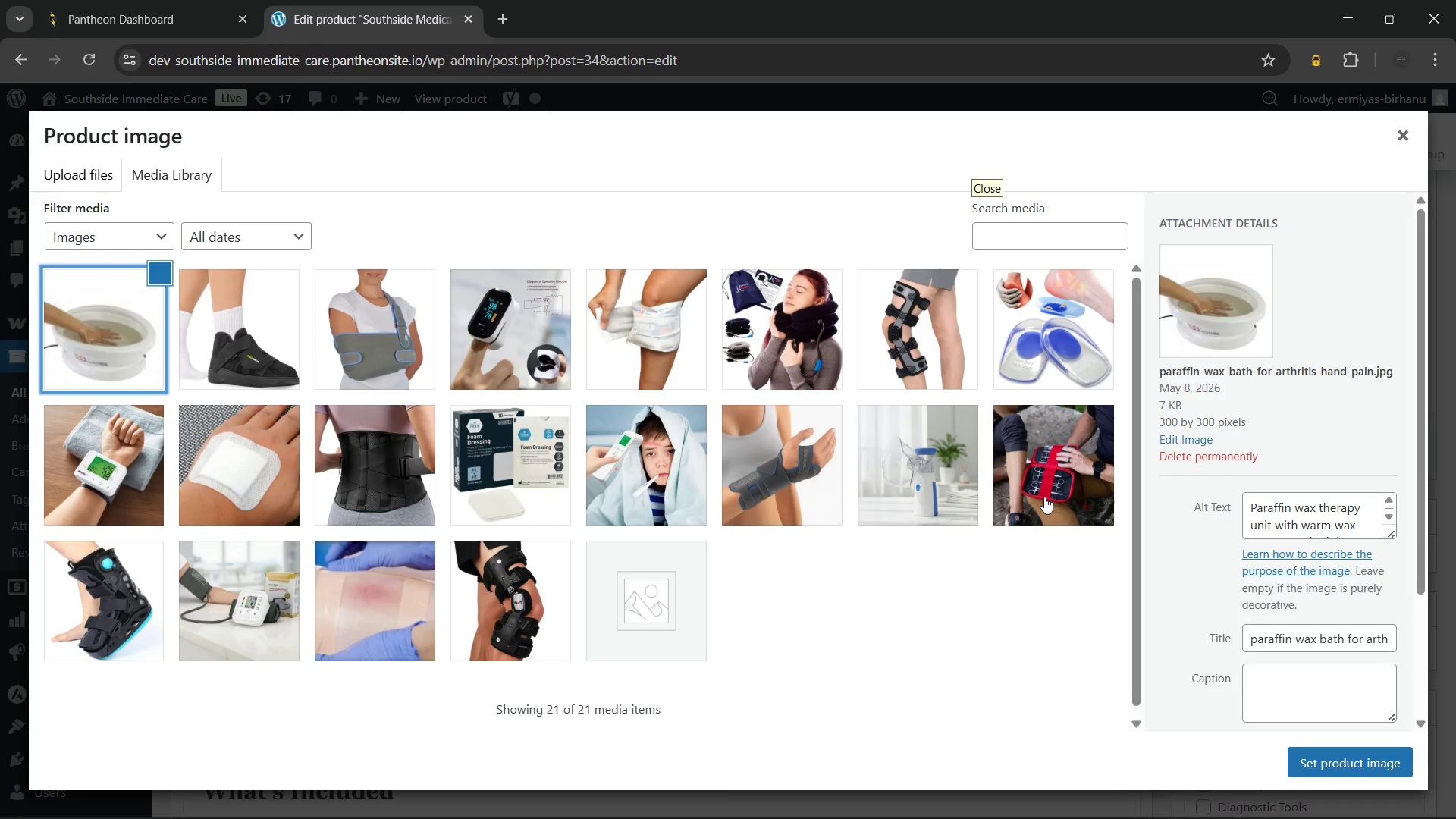 
left_click([1354, 764])
 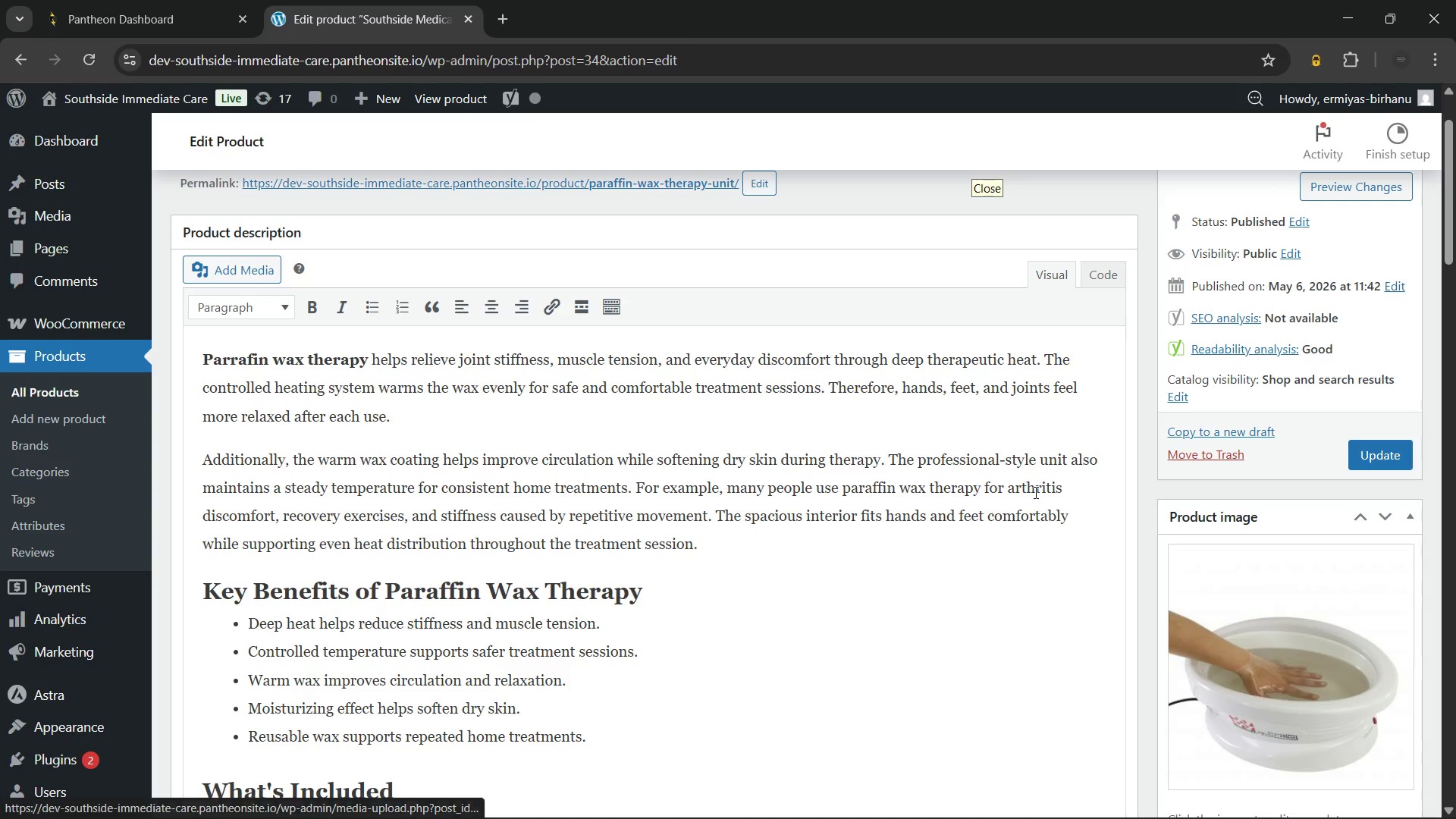 
left_click([1009, 552])
 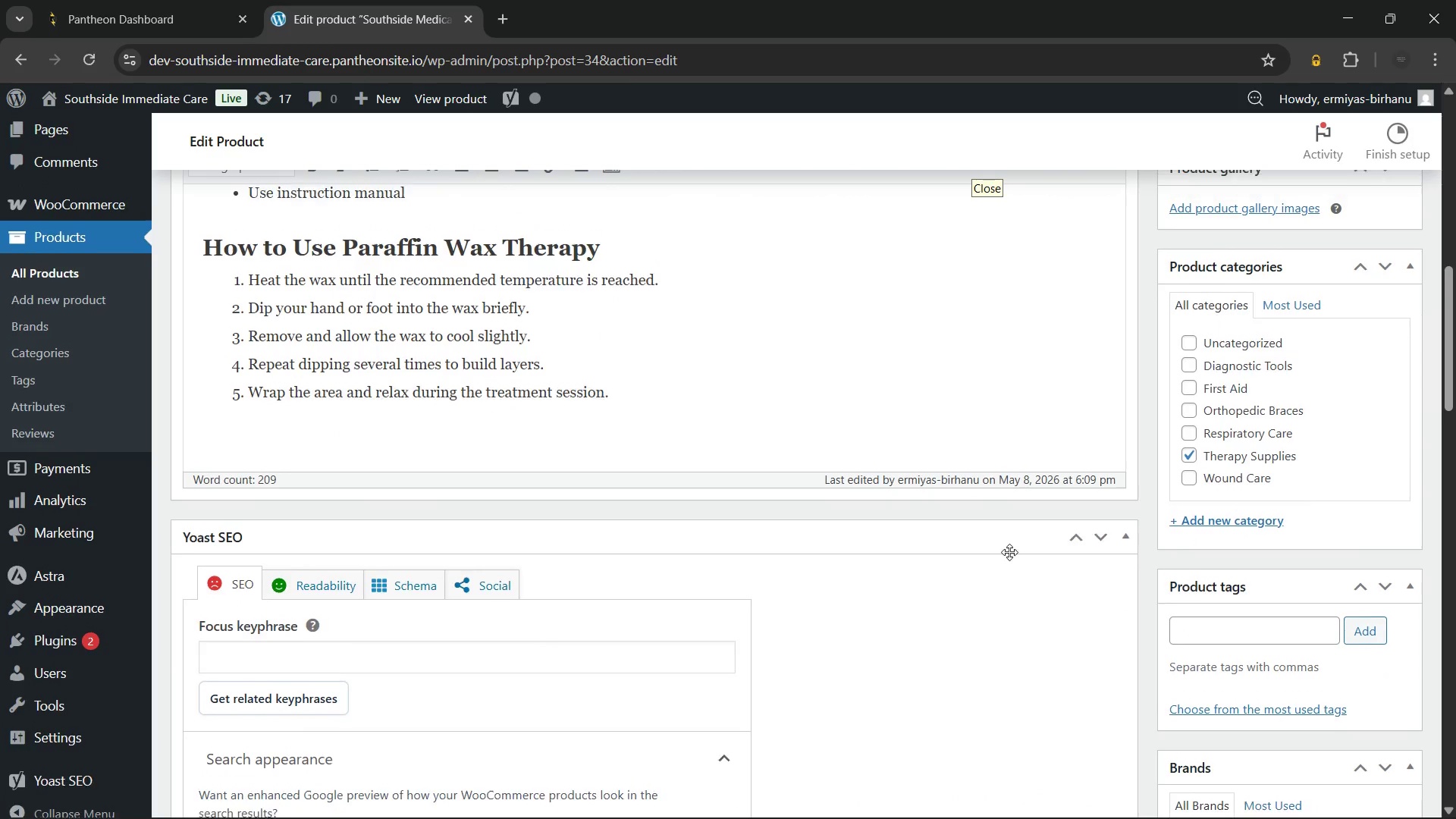 
wait(7.28)
 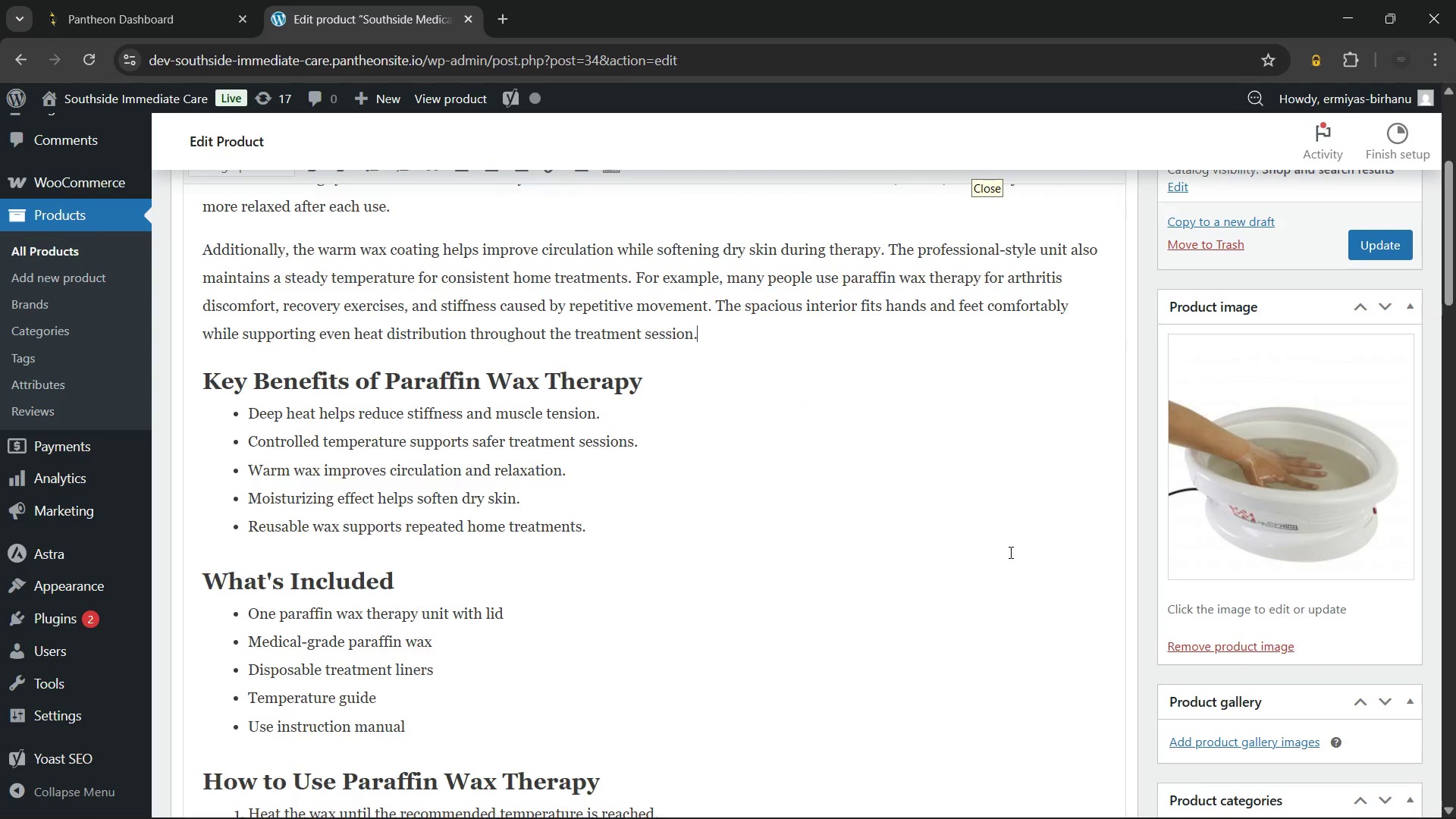 
left_click([301, 491])
 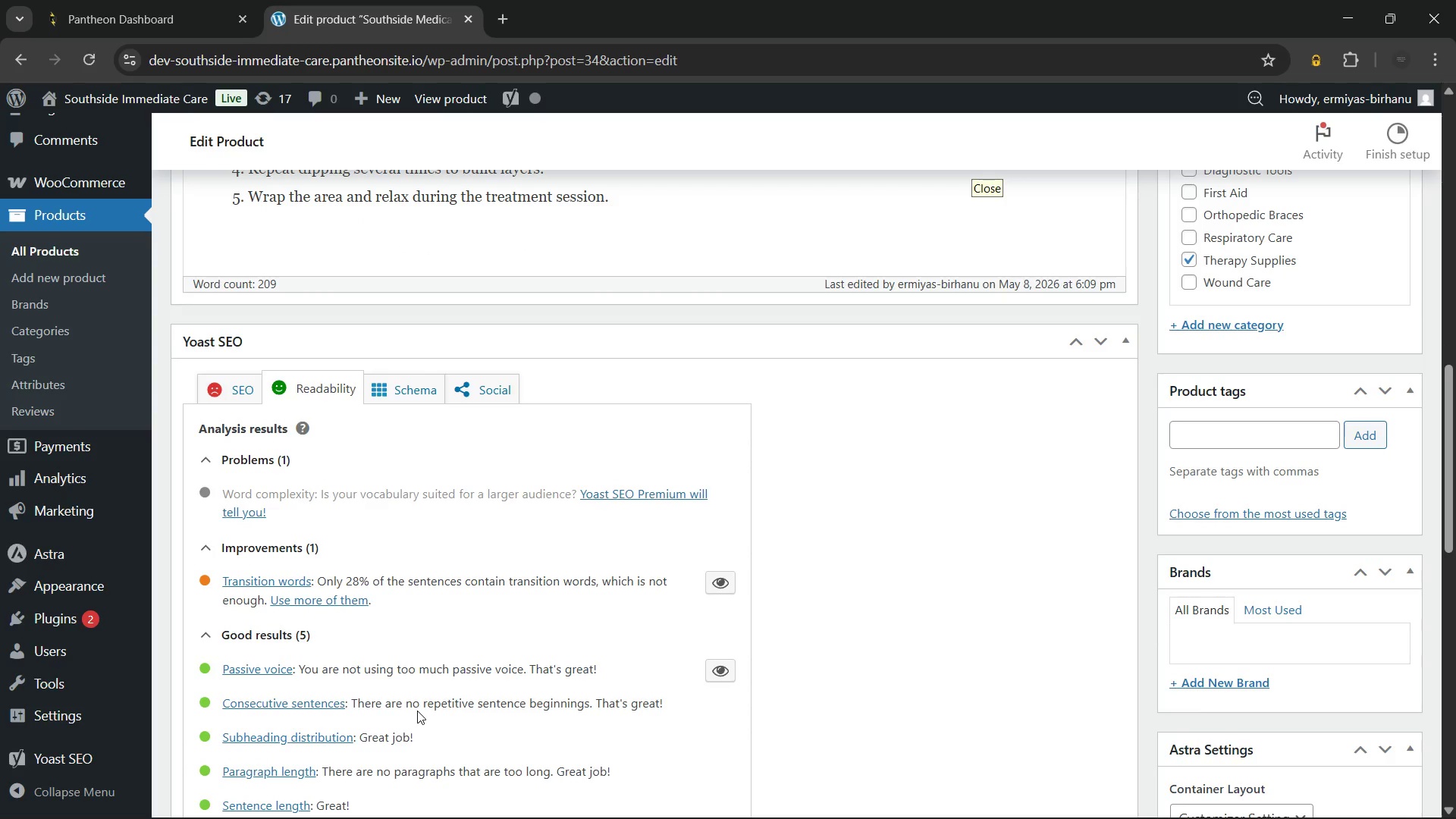 
left_click([710, 587])
 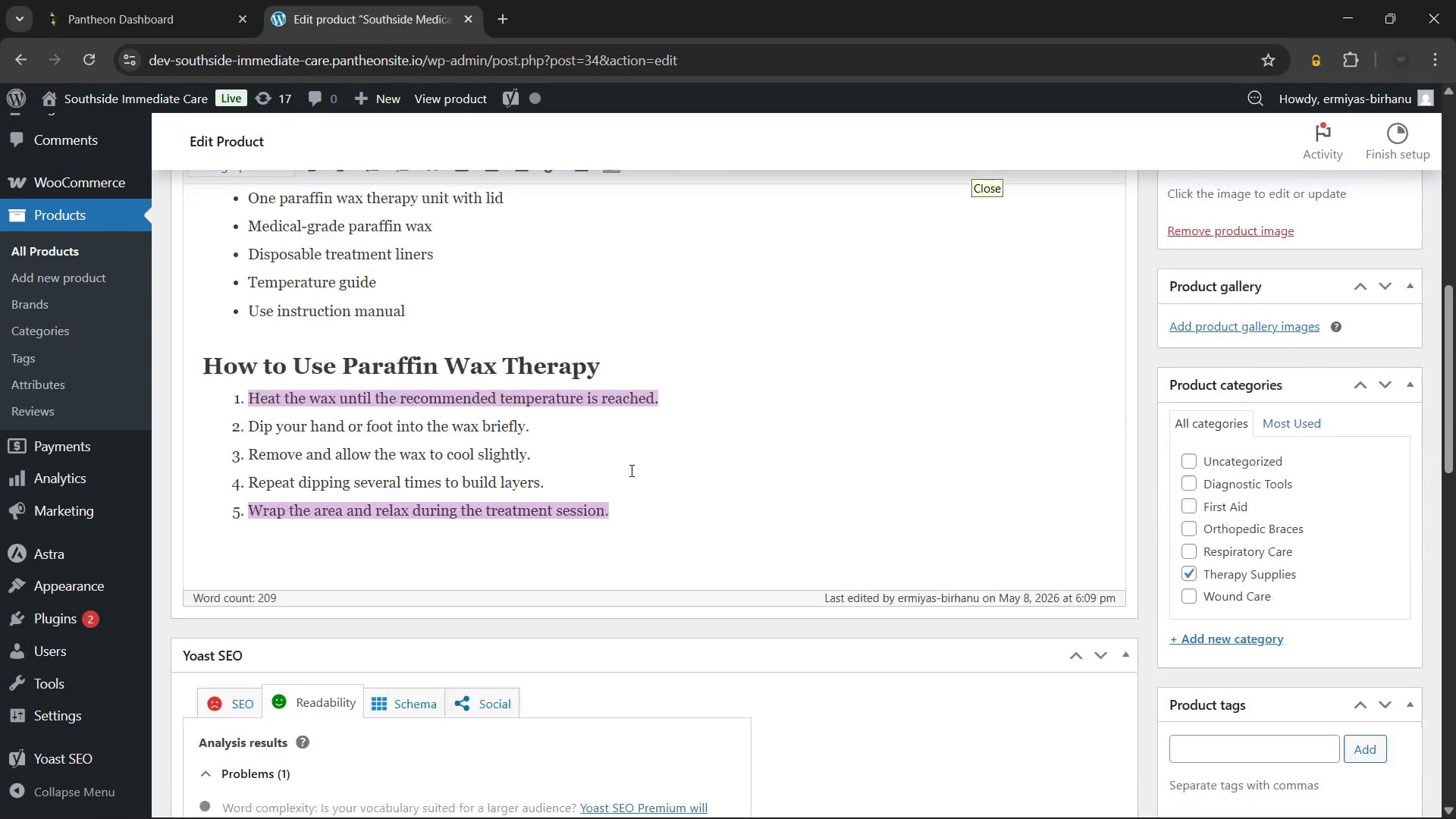 
wait(5.38)
 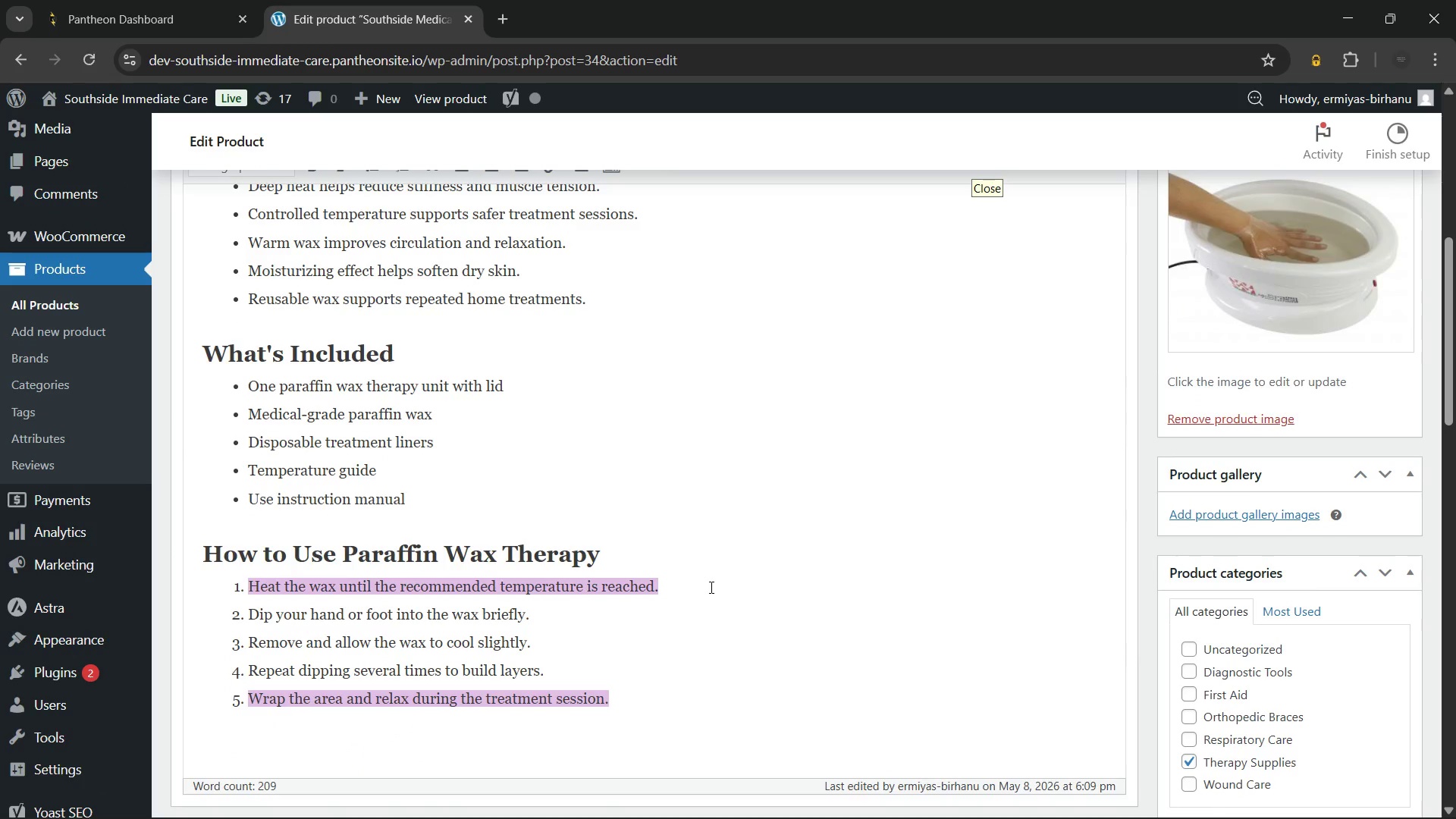 
left_click([722, 708])
 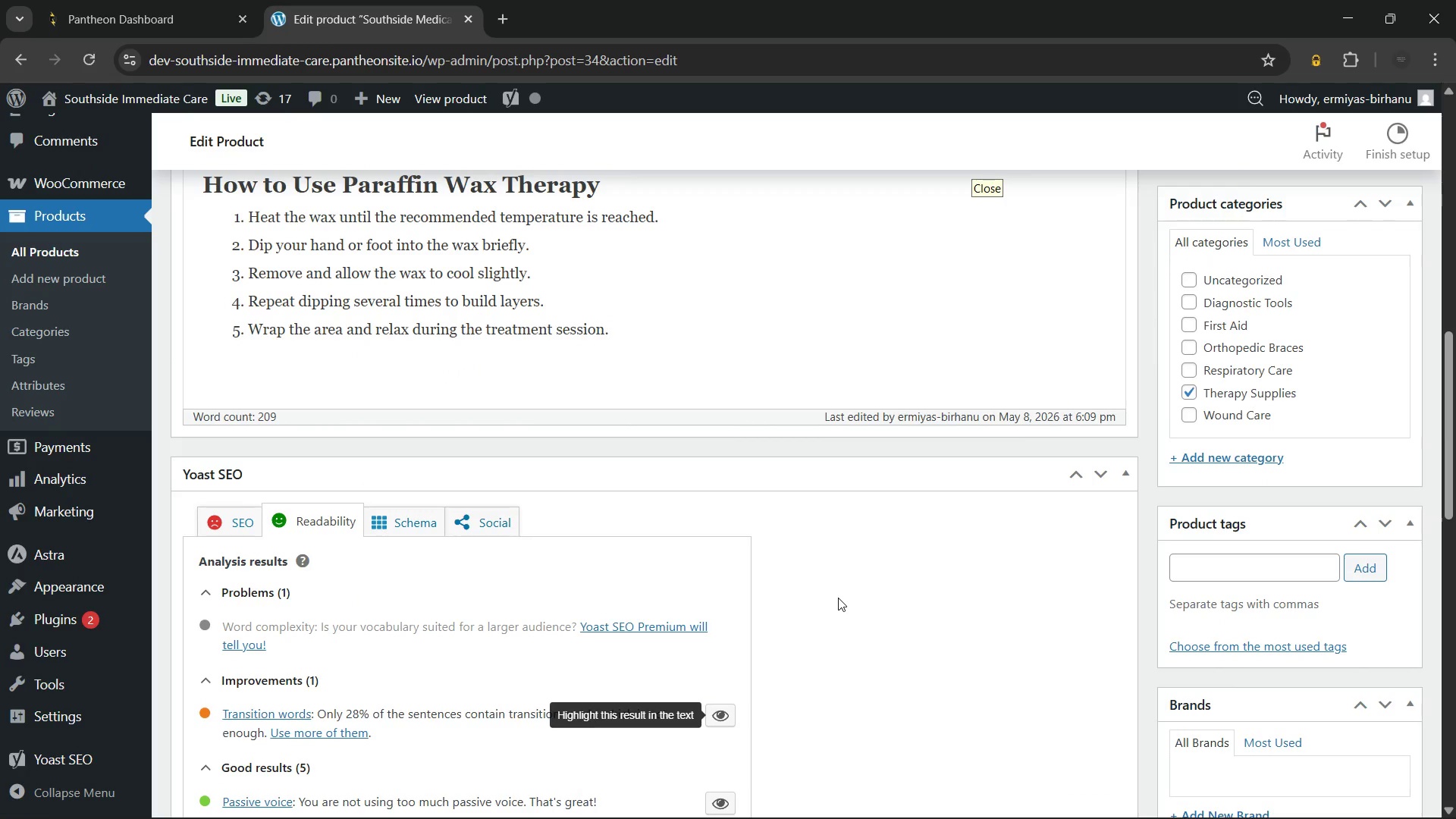 
left_click([838, 598])
 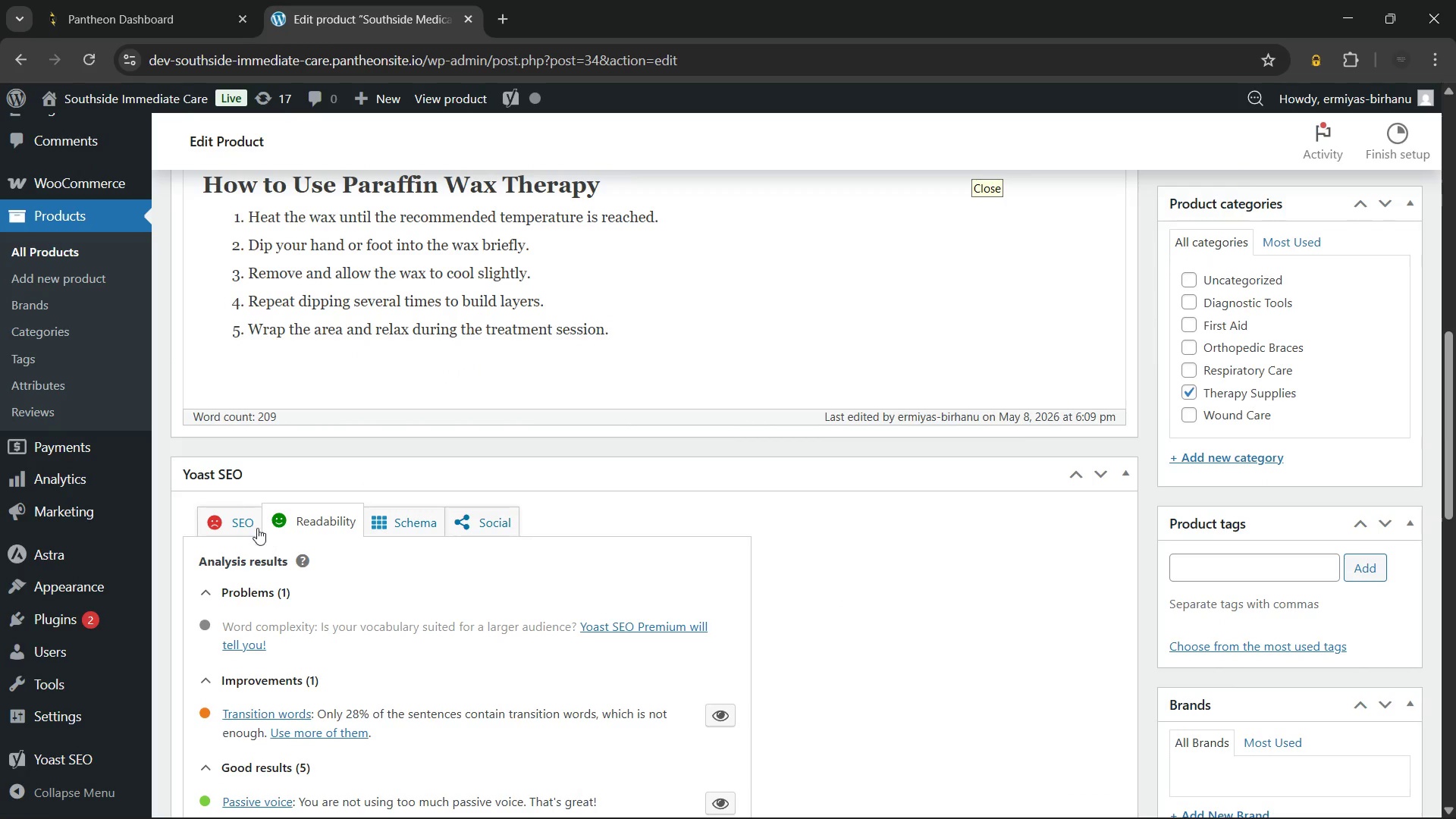 
left_click([237, 525])
 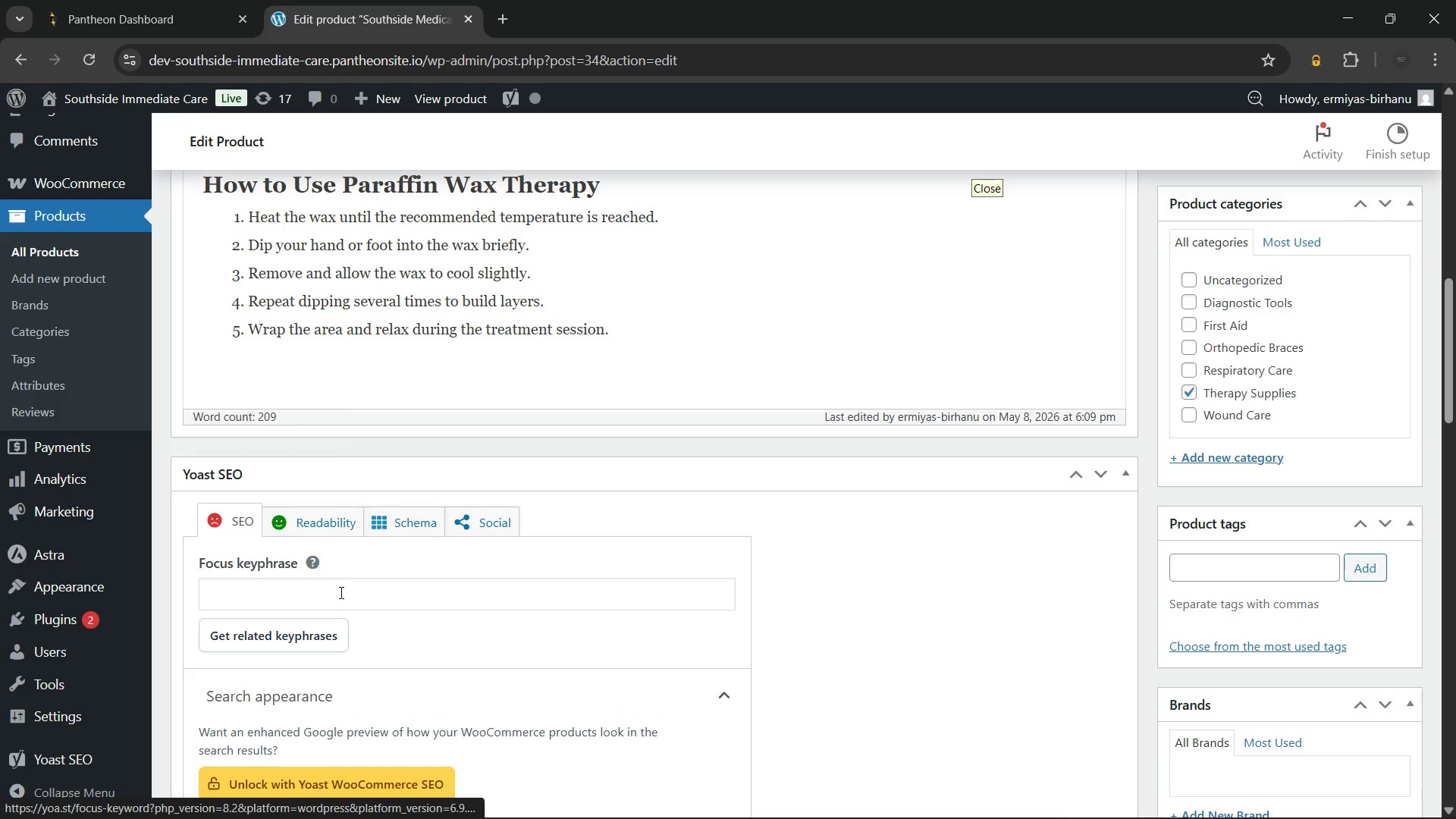 
left_click([341, 595])
 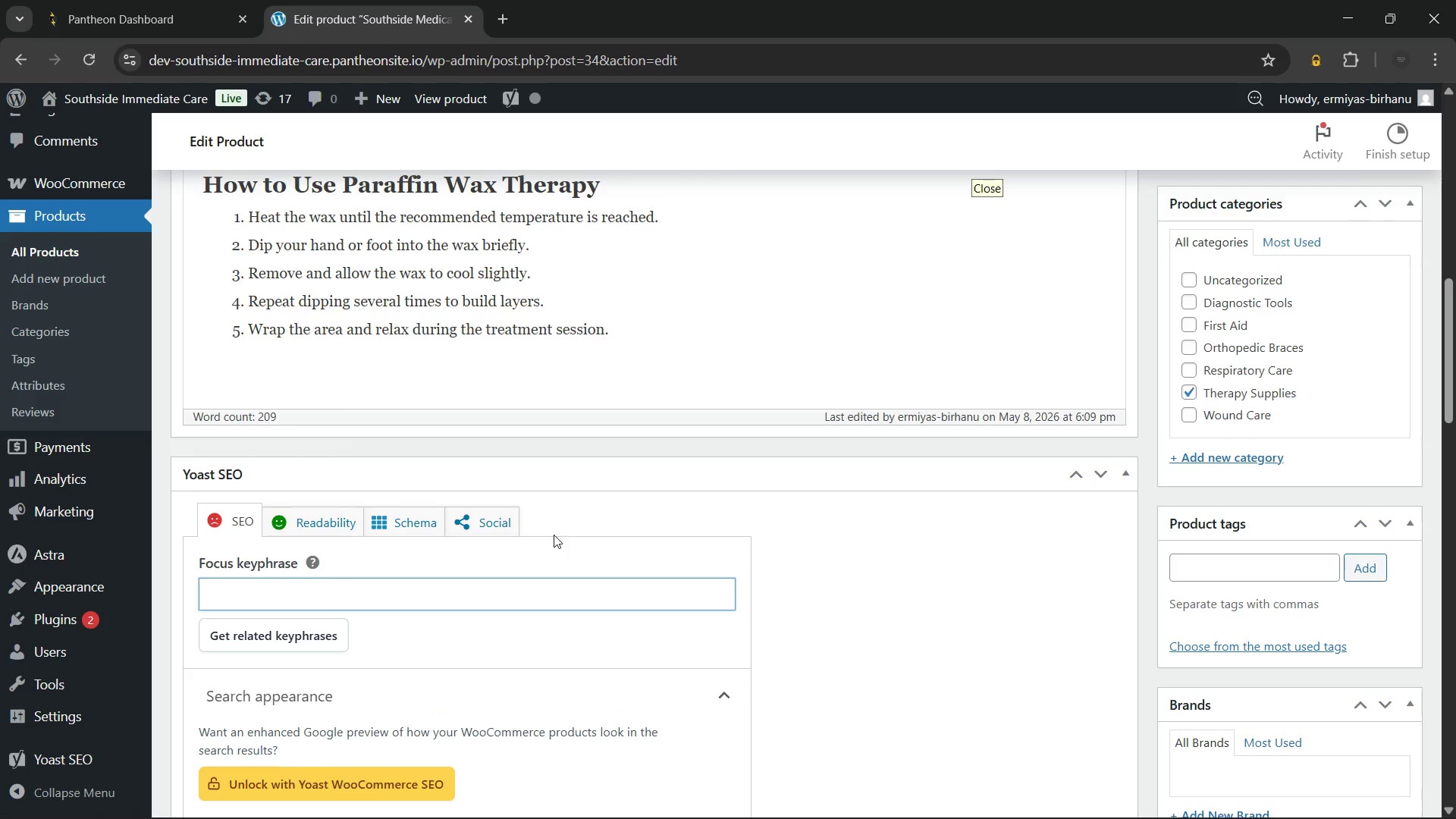 
wait(14.67)
 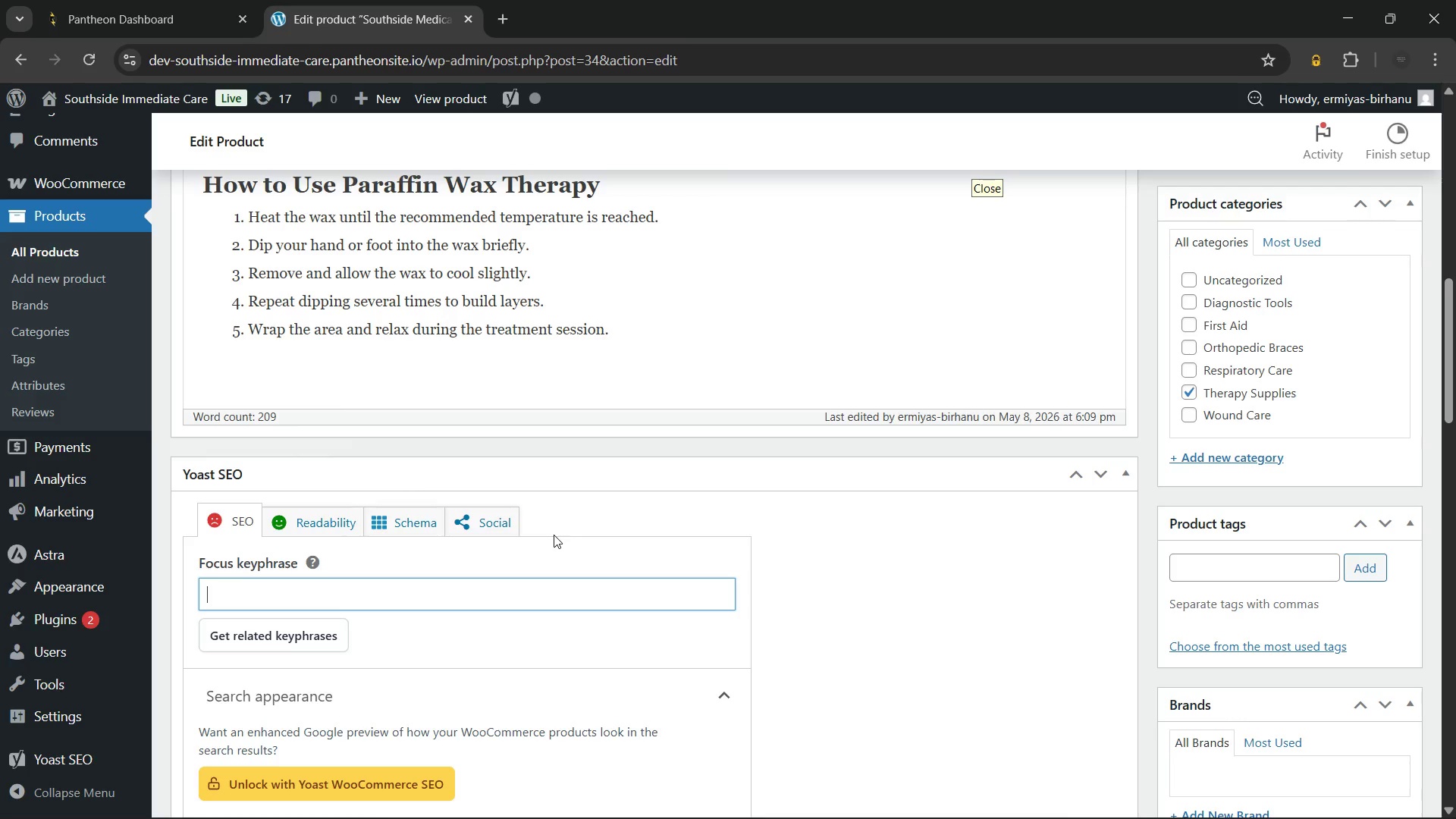 
type(Paraffin wax therapy)
 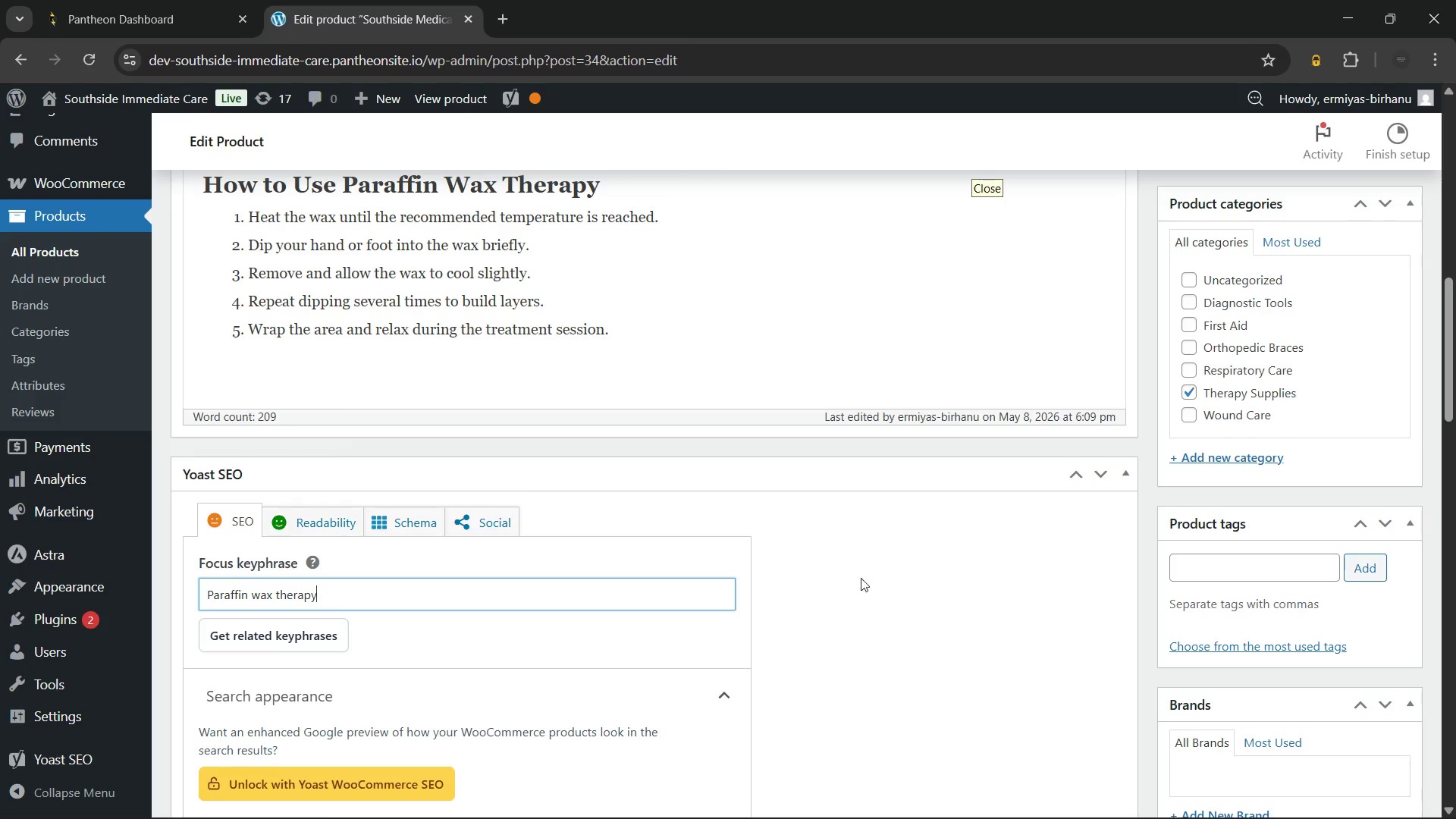 
left_click([880, 566])
 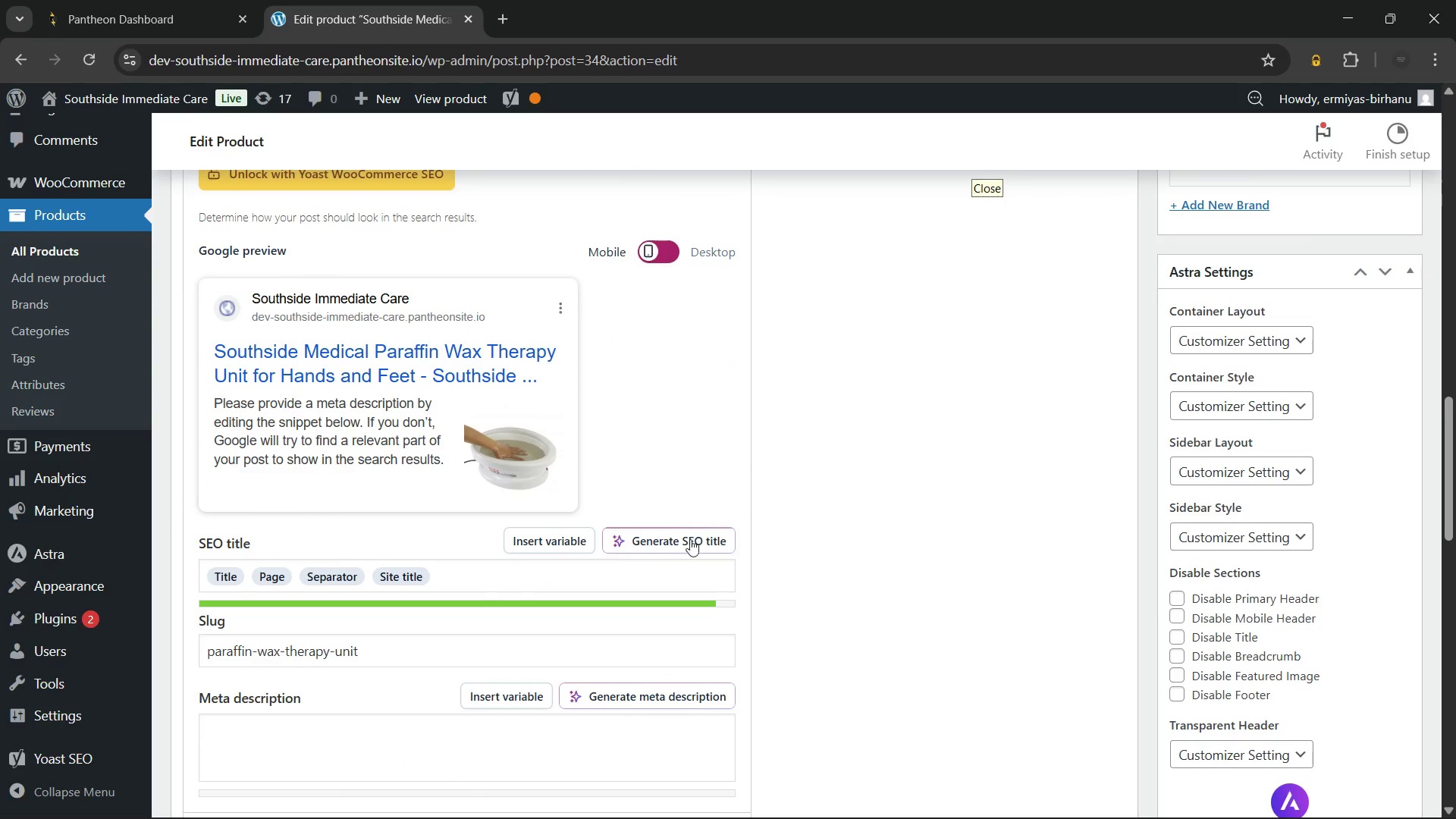 
left_click([548, 576])
 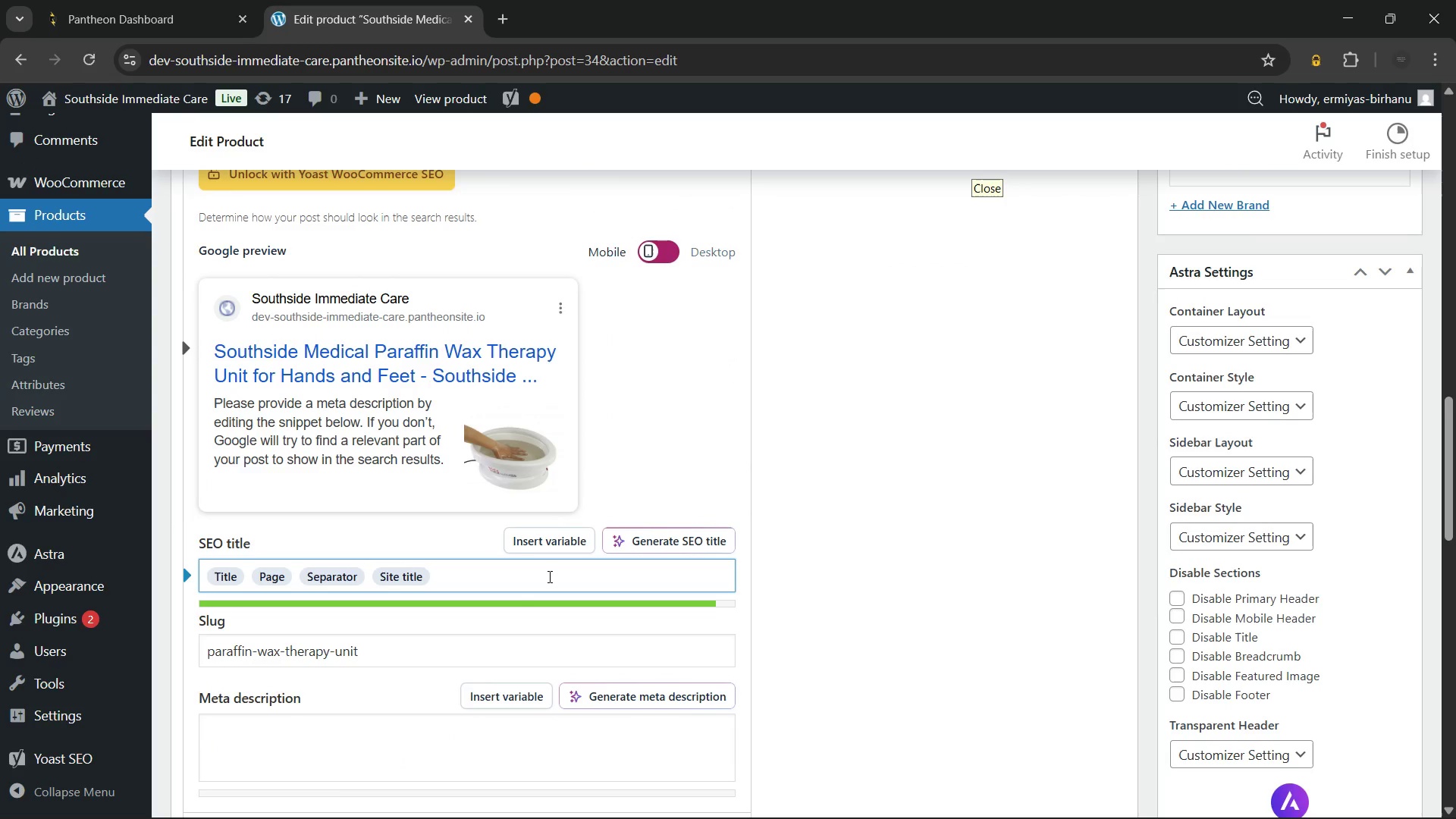 
key(Backspace)
key(Backspace)
key(Backspace)
key(Backspace)
key(Backspace)
key(Backspace)
key(Backspace)
key(Backspace)
type(Praffin)
 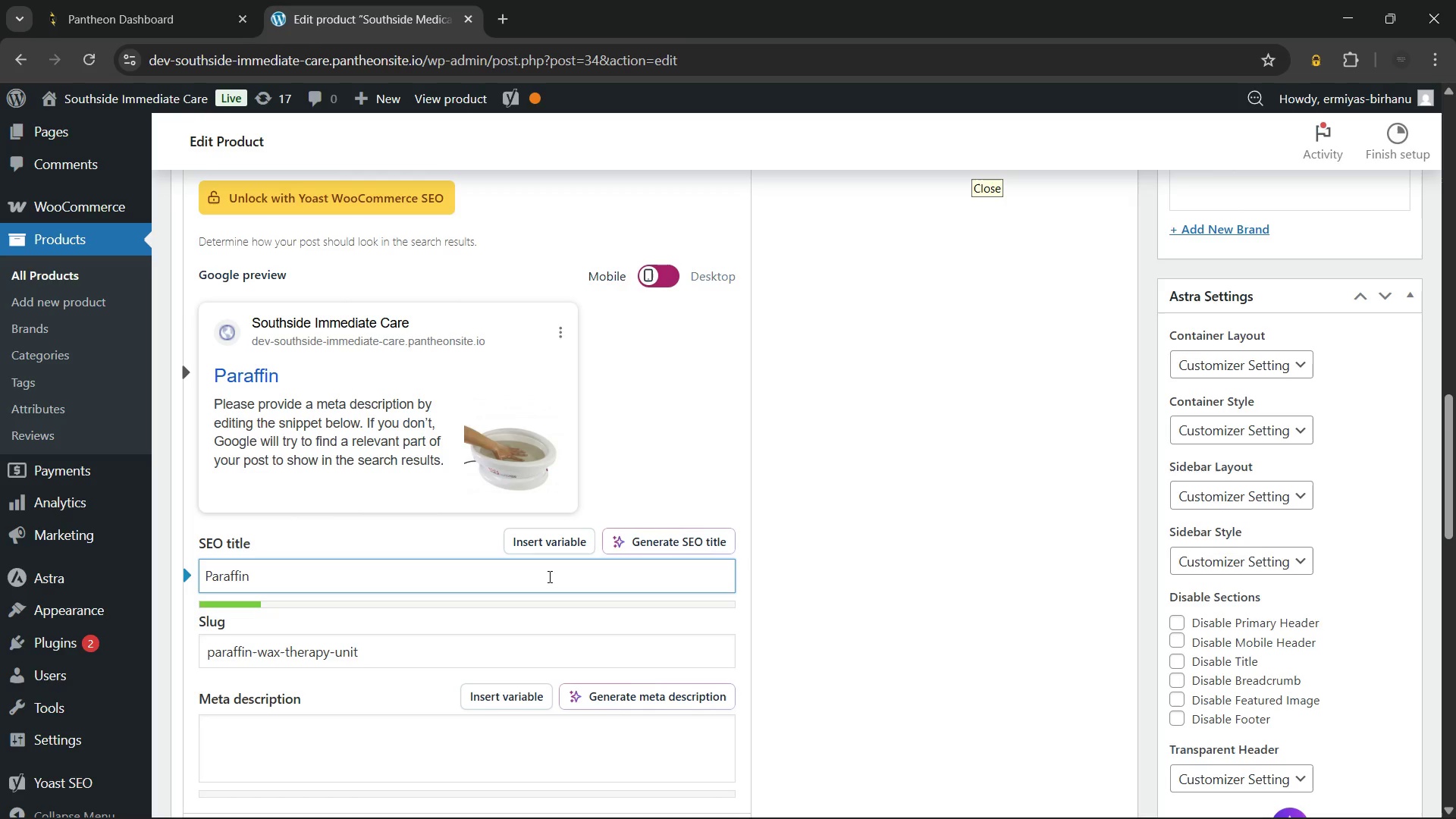 
type( Wax Therapy)
 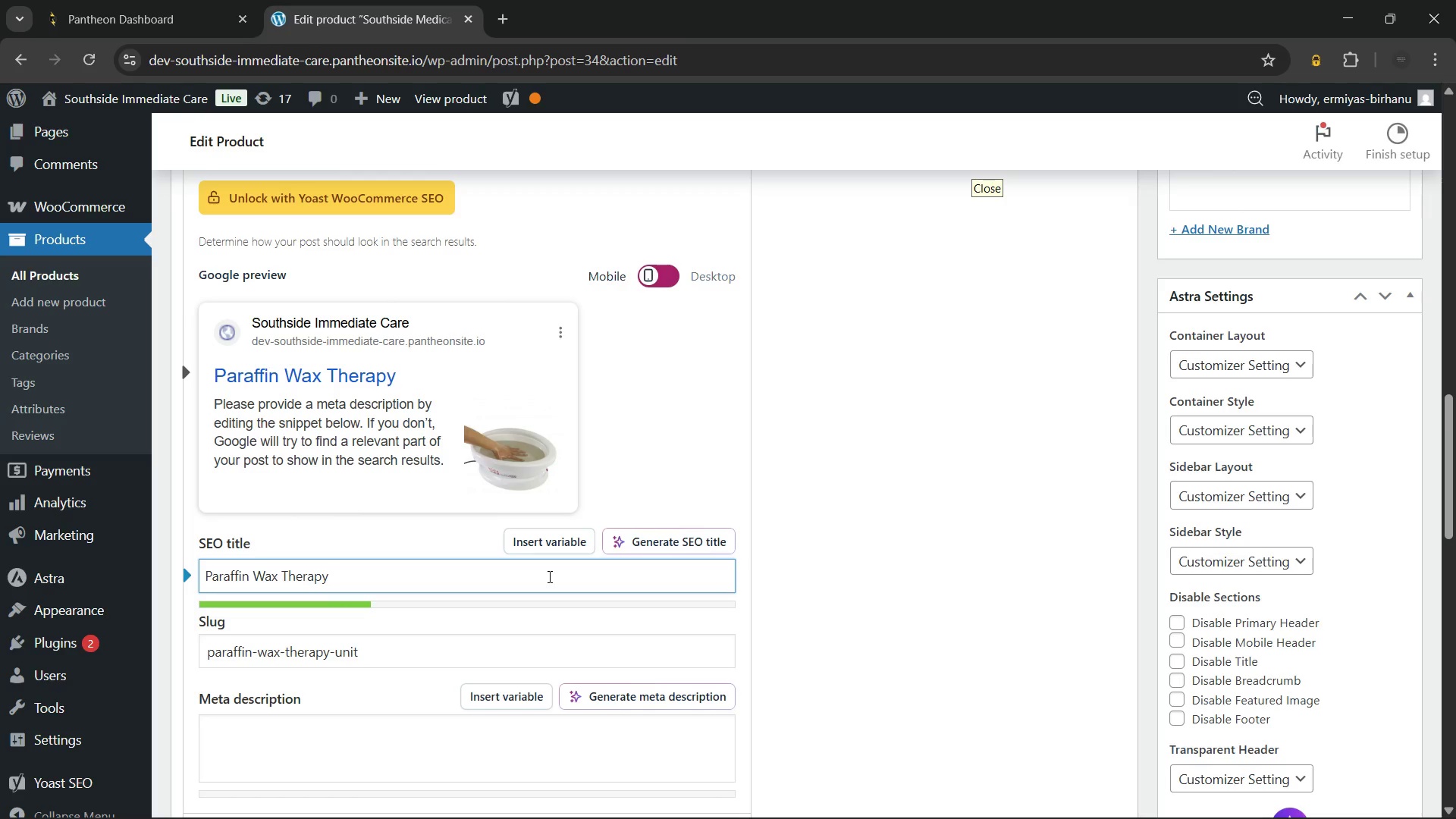 
wait(19.72)
 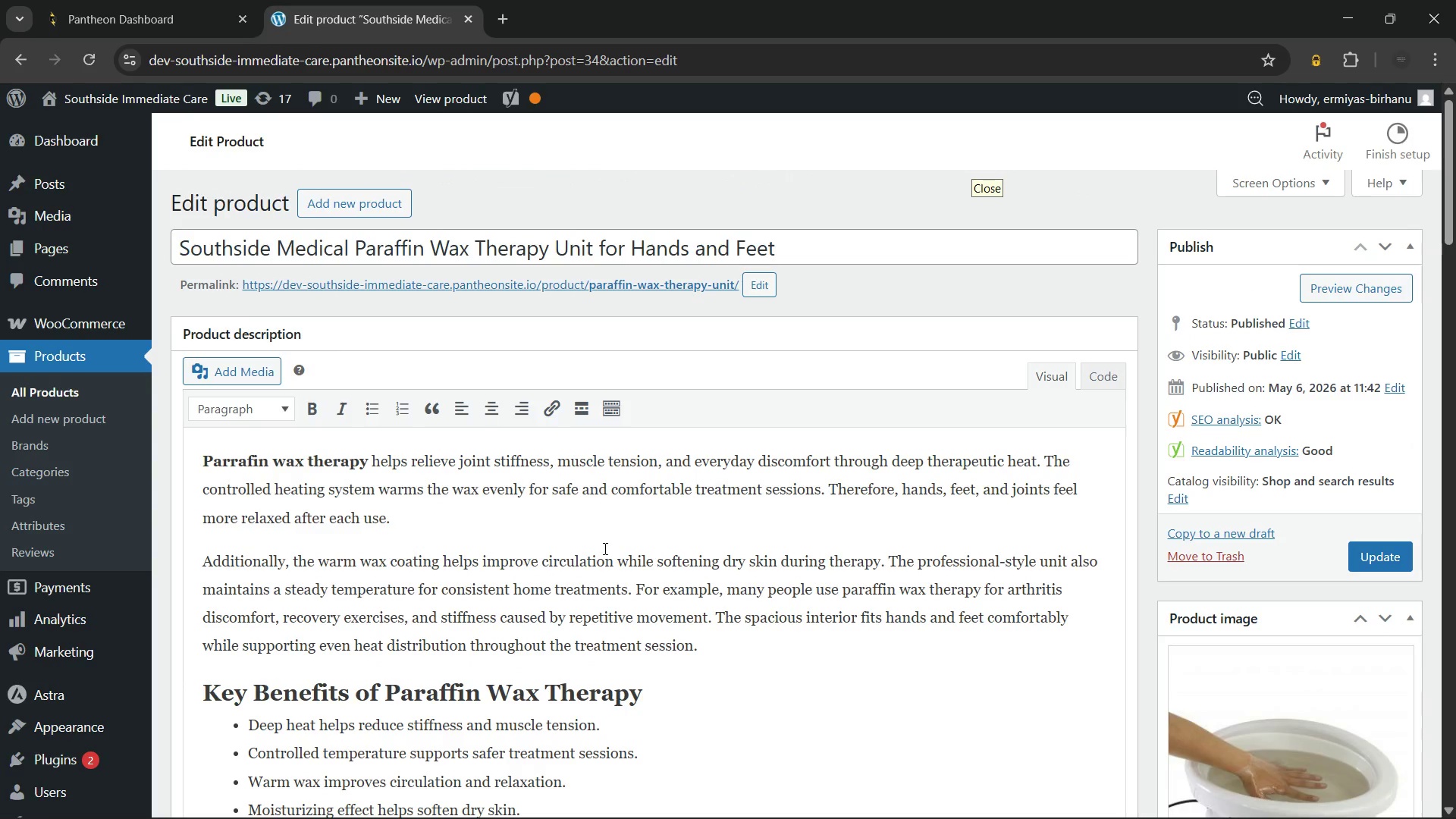 
type( for Joint Relief | Southside Medical)
 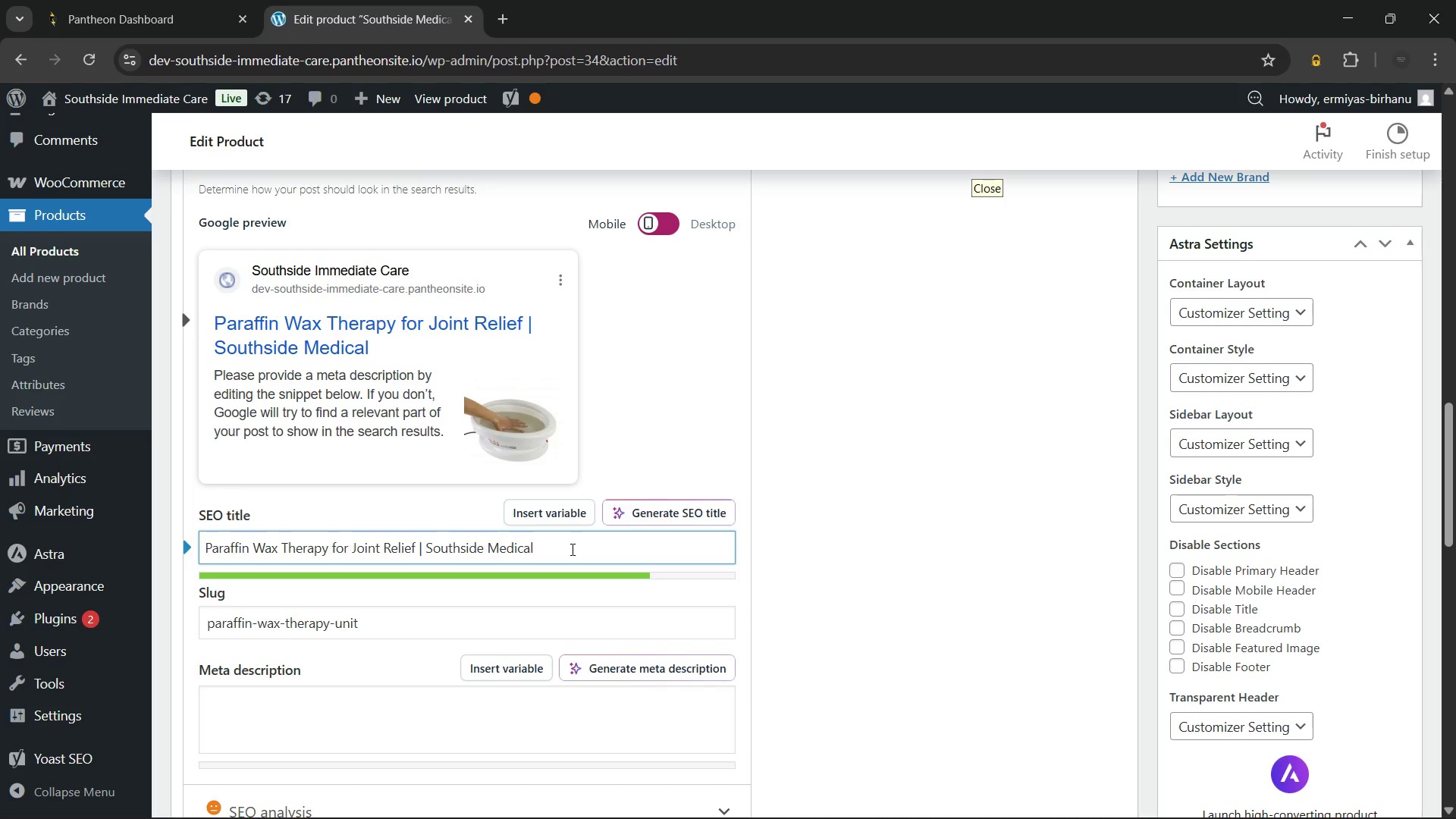 
left_click([402, 458])
 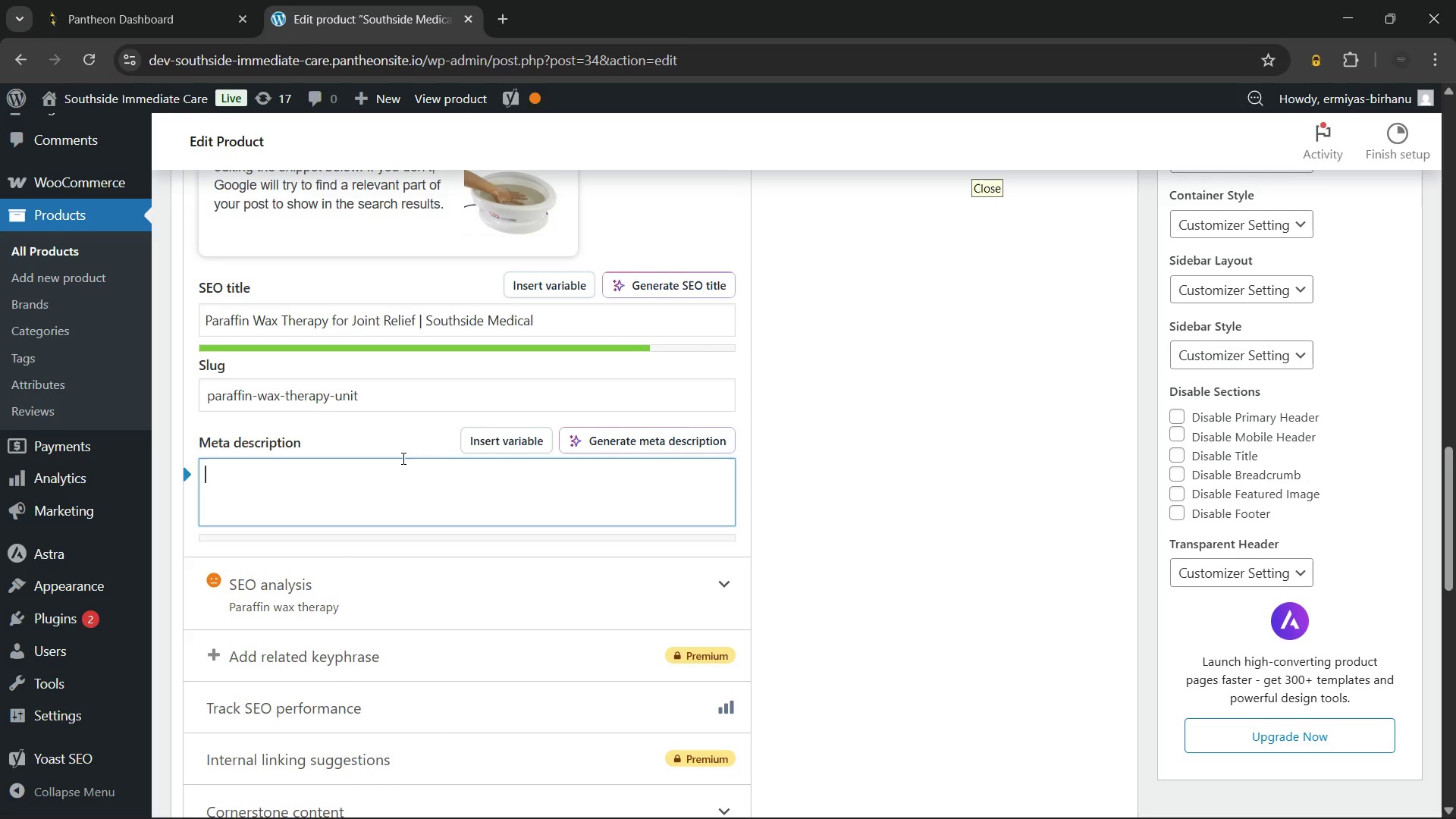 
wait(37.34)
 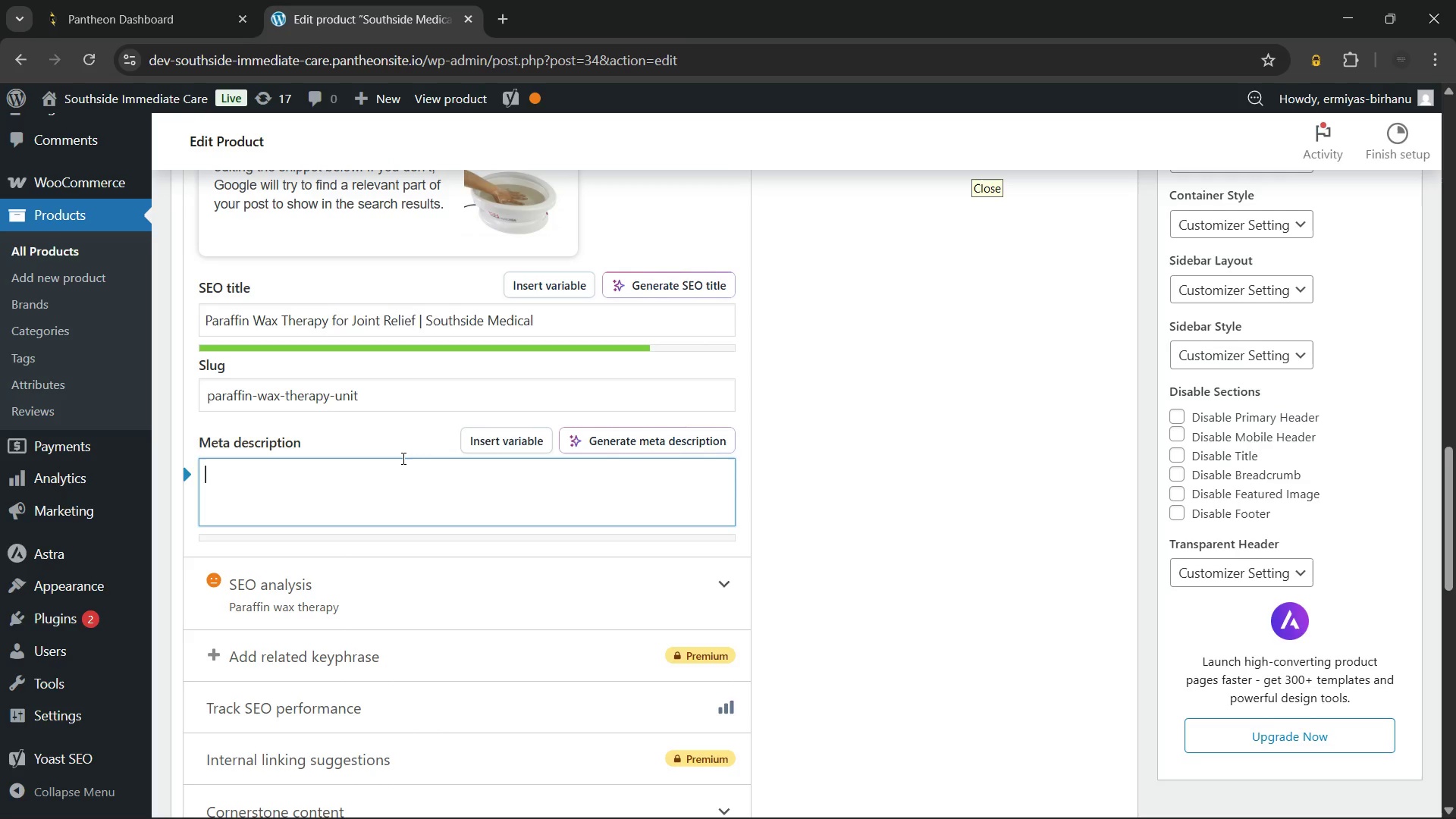 
type(Paraffin wax therapy foor)
key(Backspace)
key(Backspace)
type(r )
 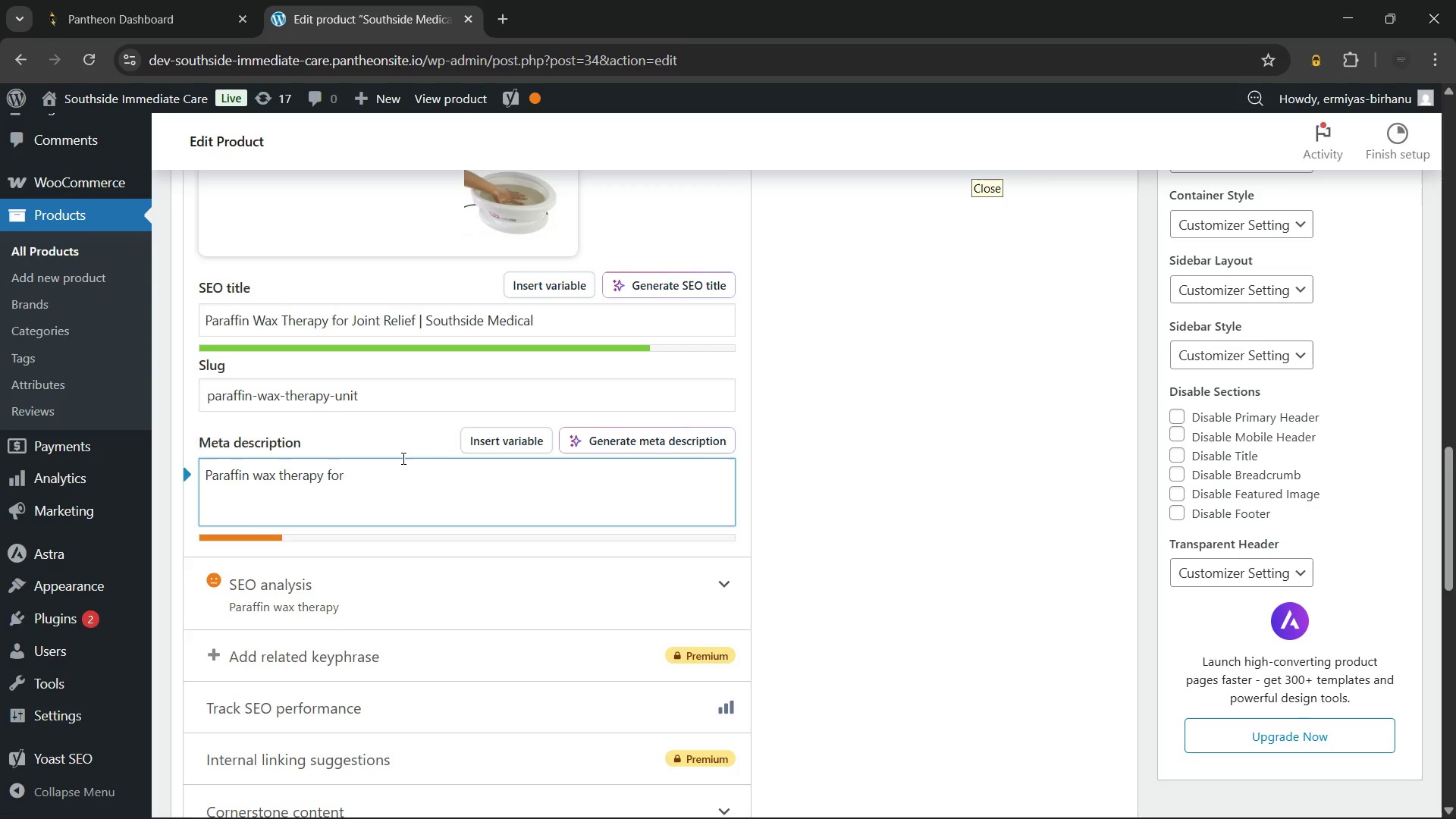 
type(soothing joint stiffness and muscle)
 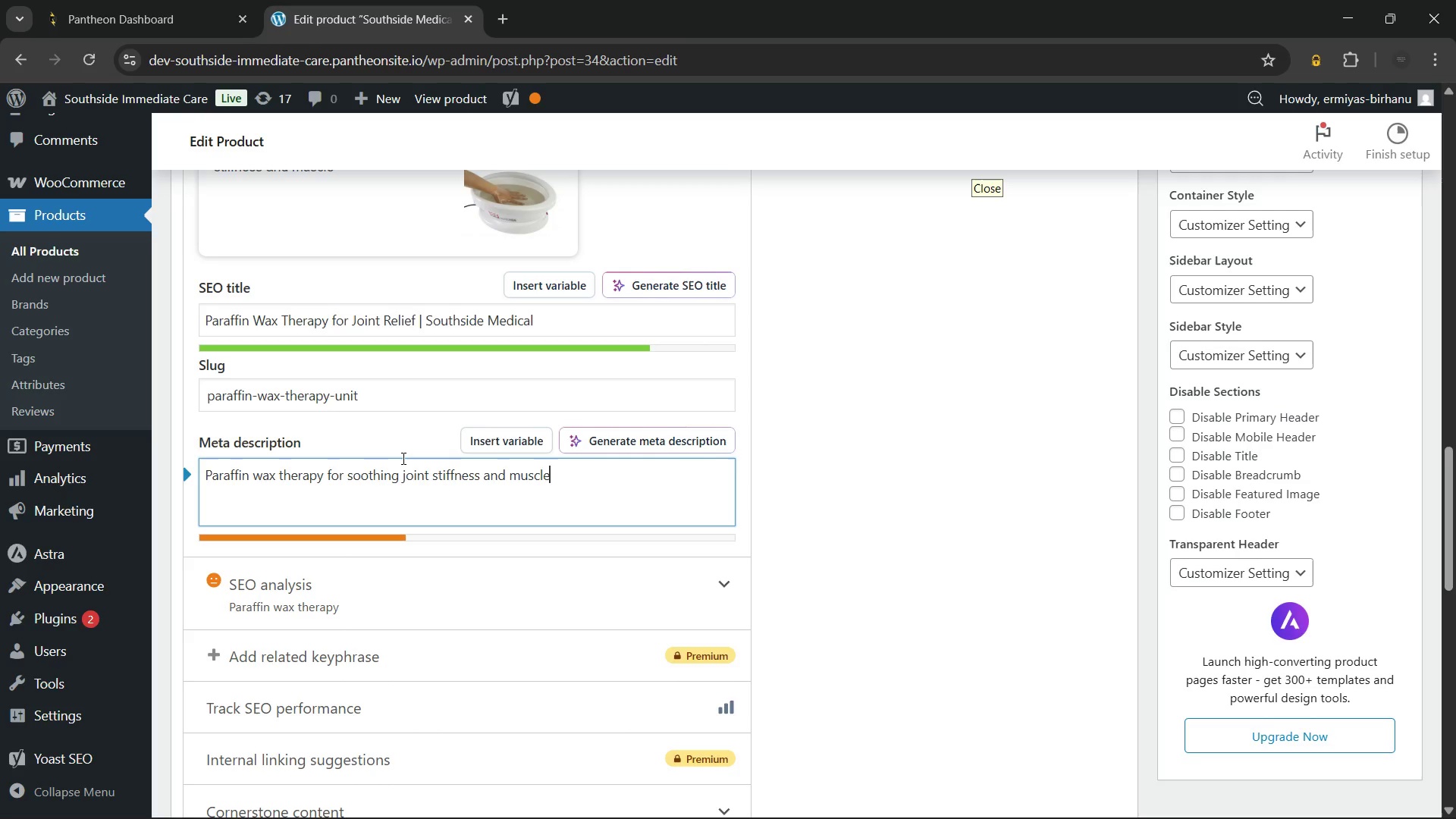 
wait(39.34)
 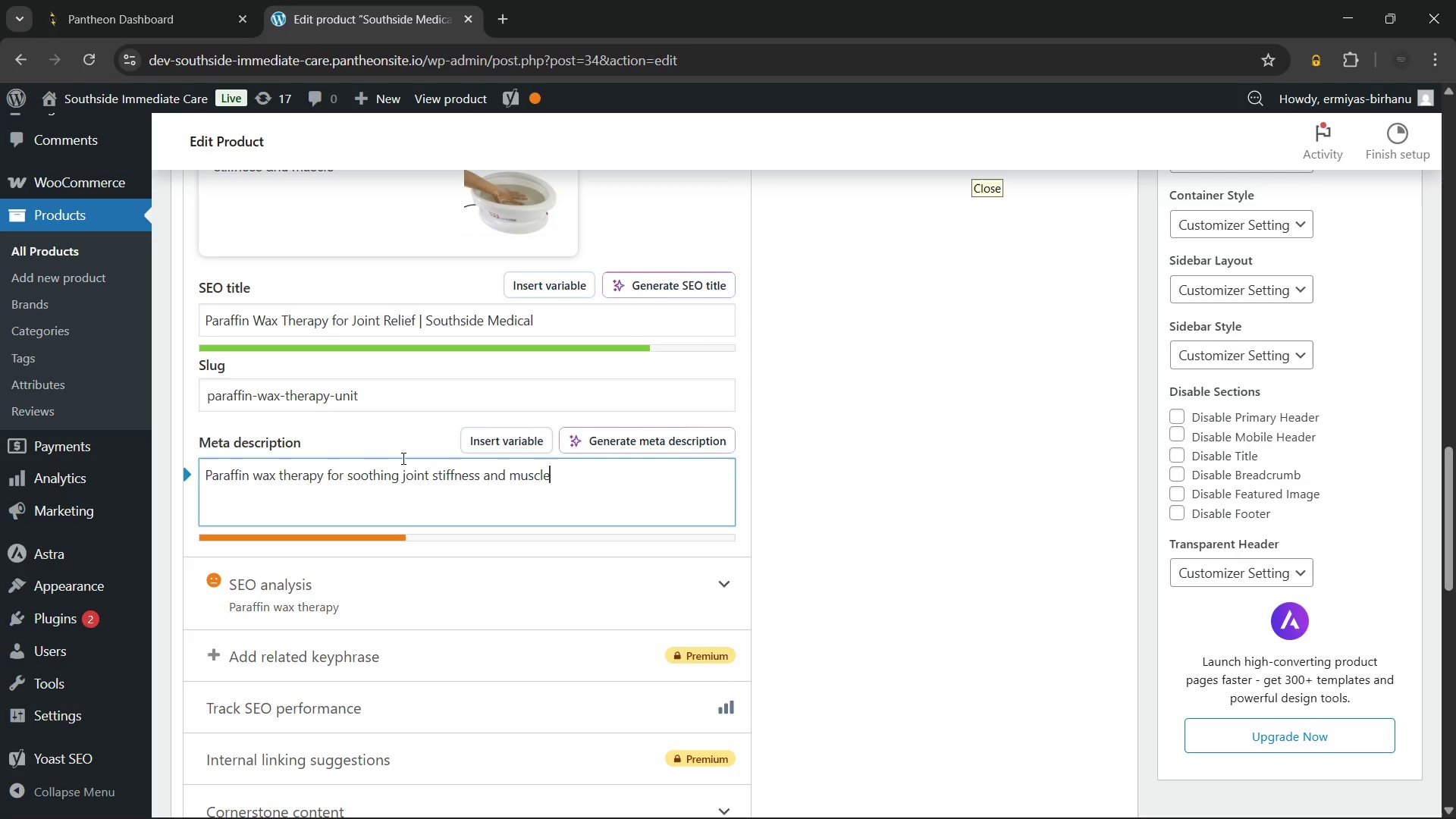 
type( discomfort. Professional-grade heat for hands and feet. Shop Southside Medical today.)
 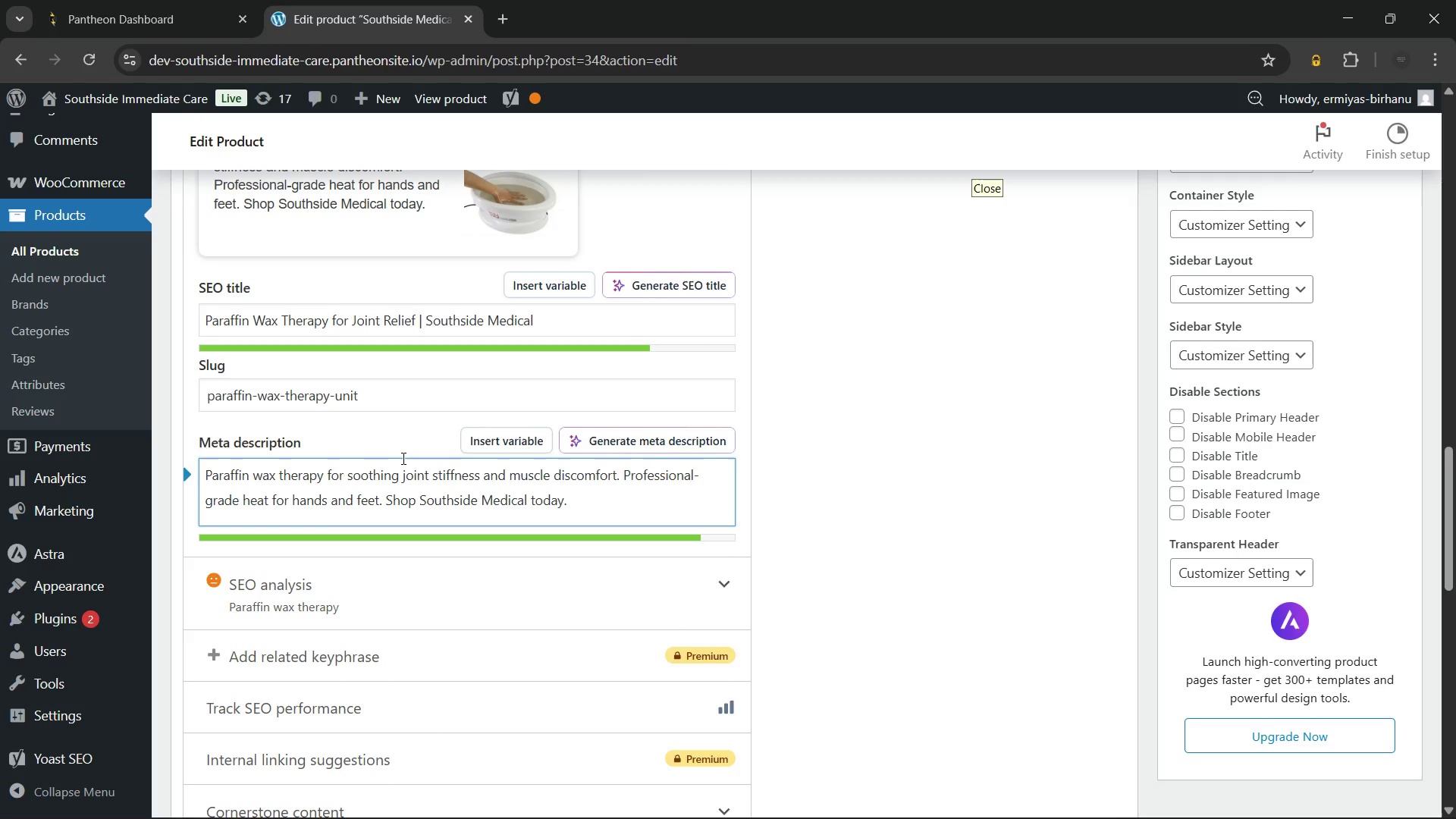 
left_click([416, 418])
 